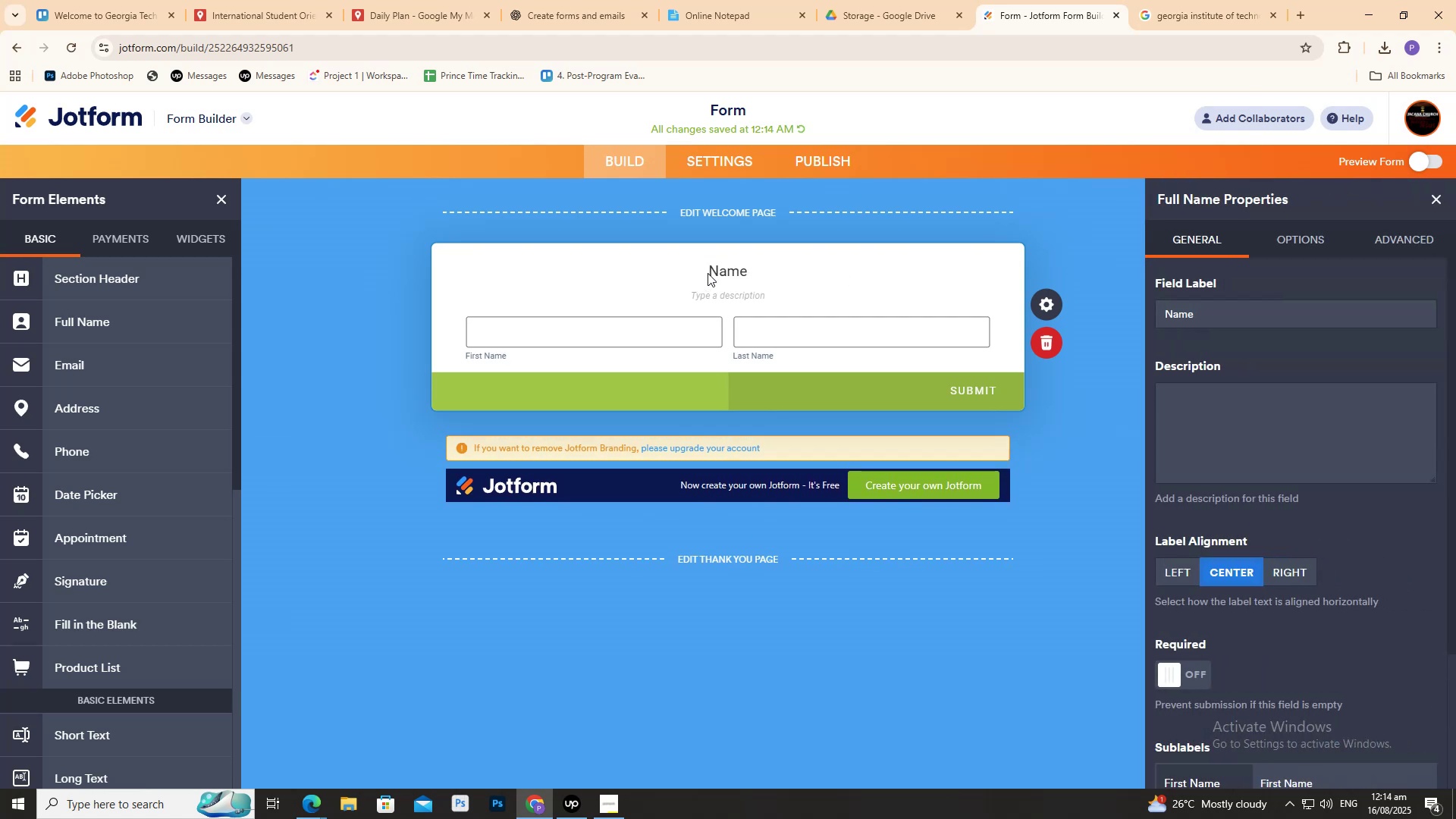 
double_click([718, 271])
 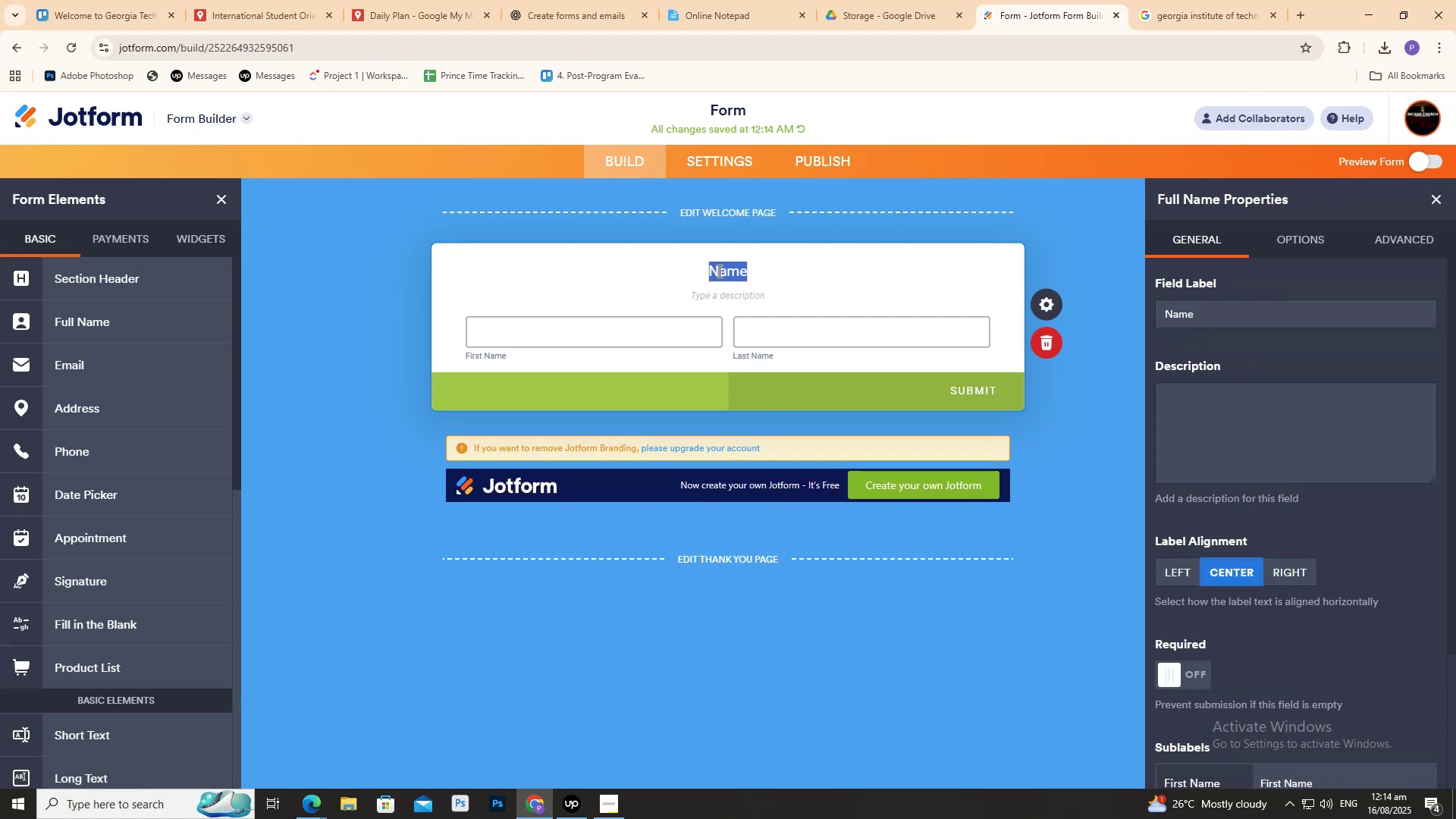 
right_click([718, 271])
 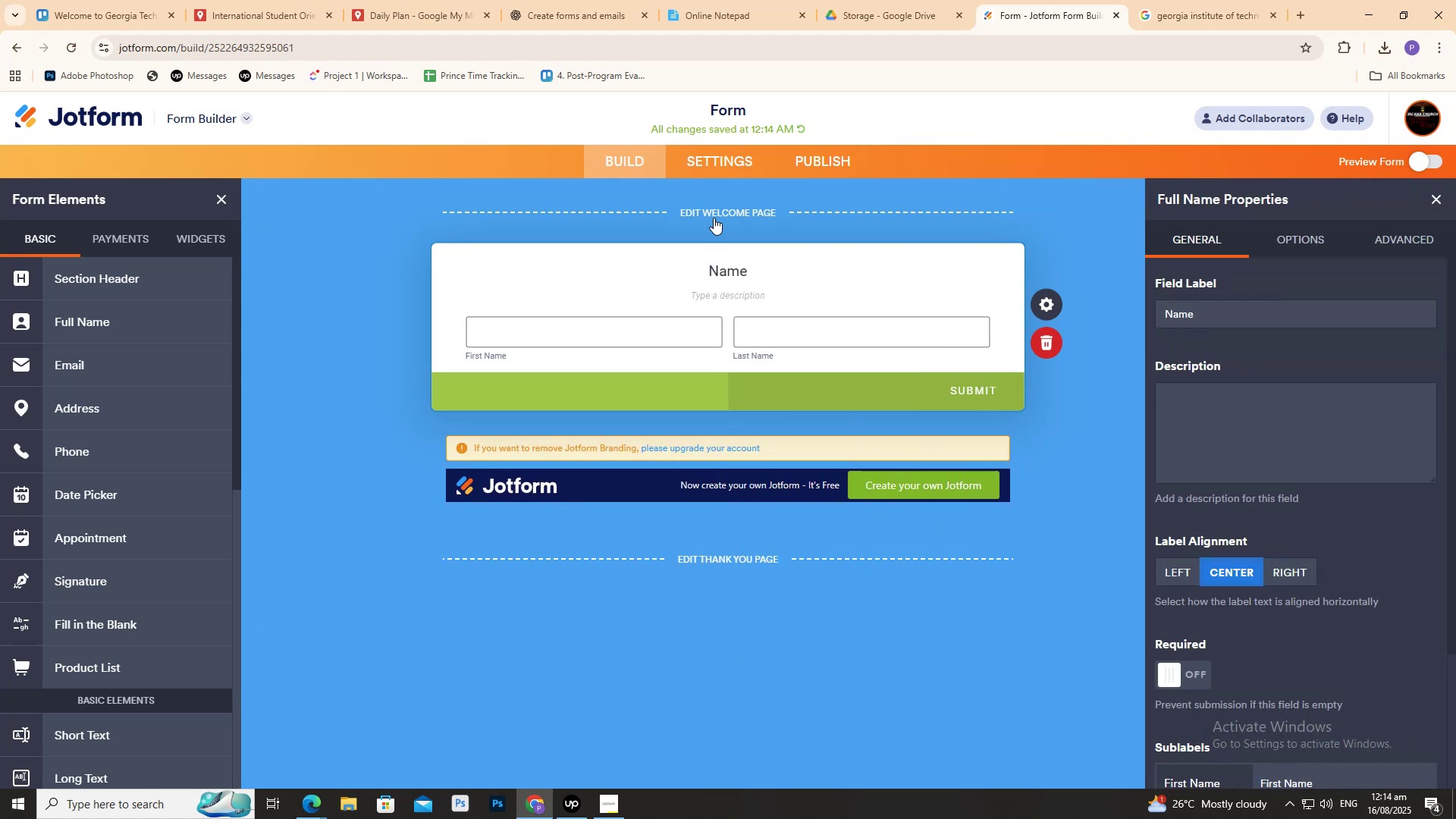 
double_click([714, 216])
 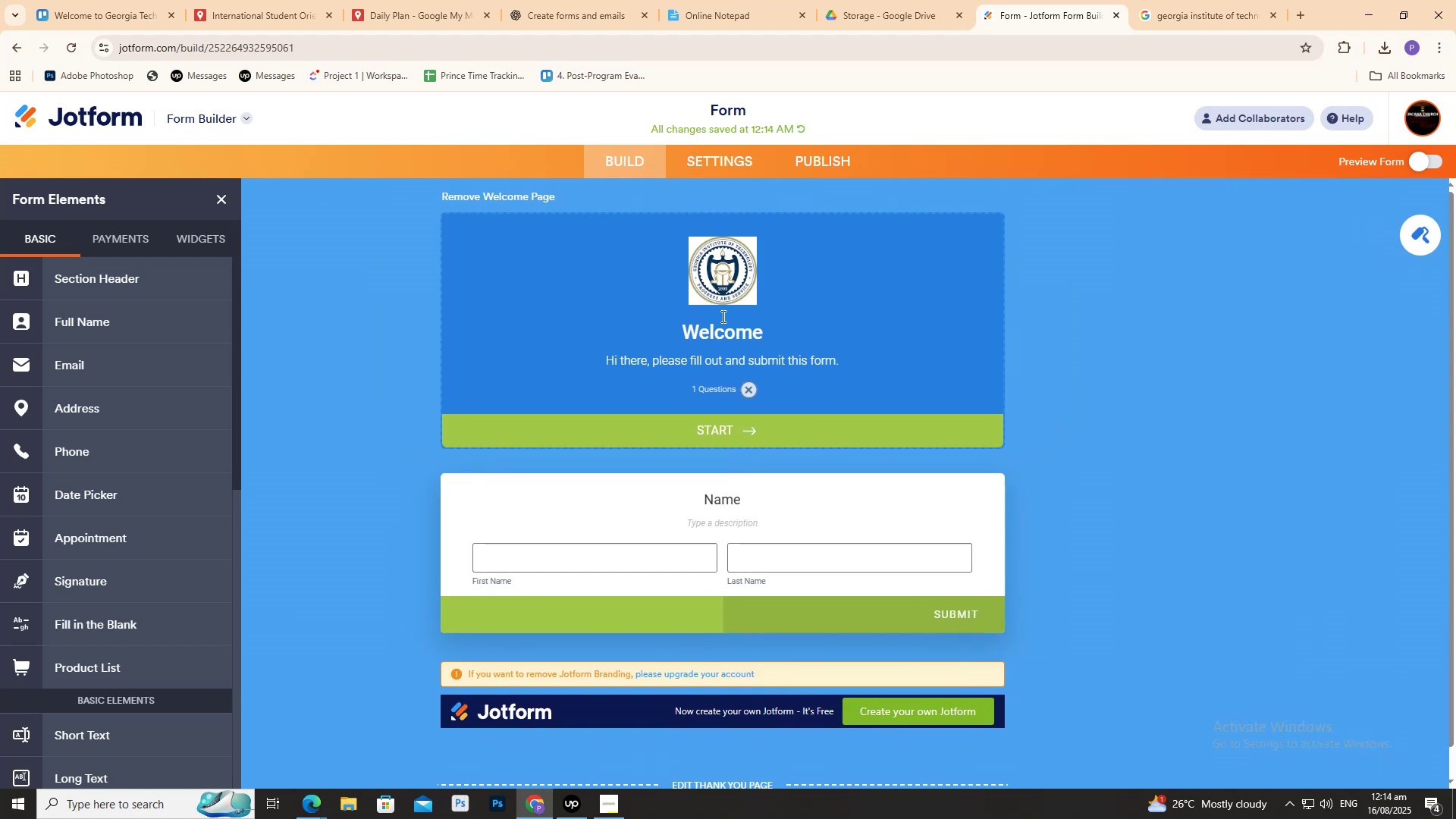 
left_click([724, 319])
 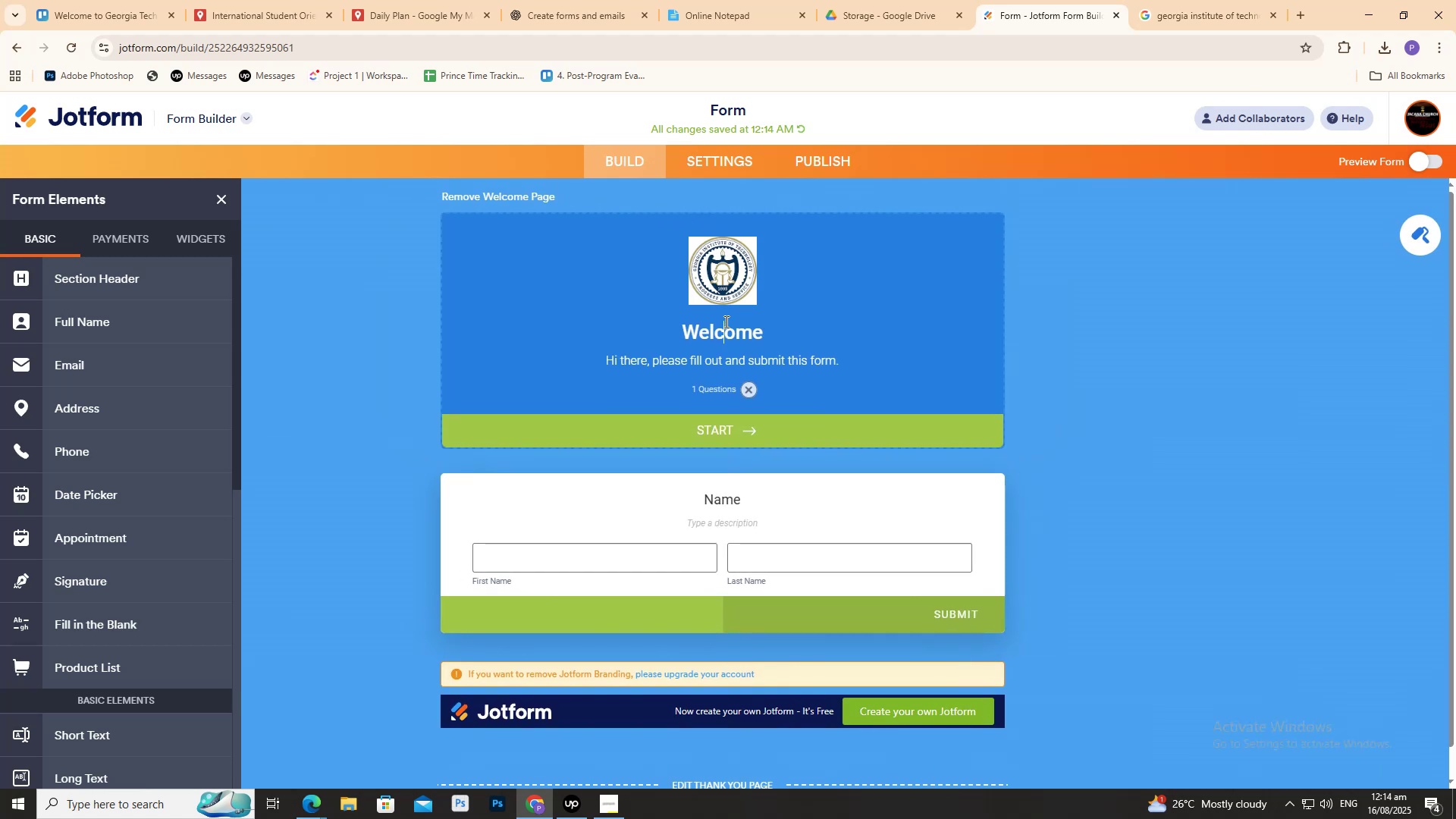 
double_click([726, 322])
 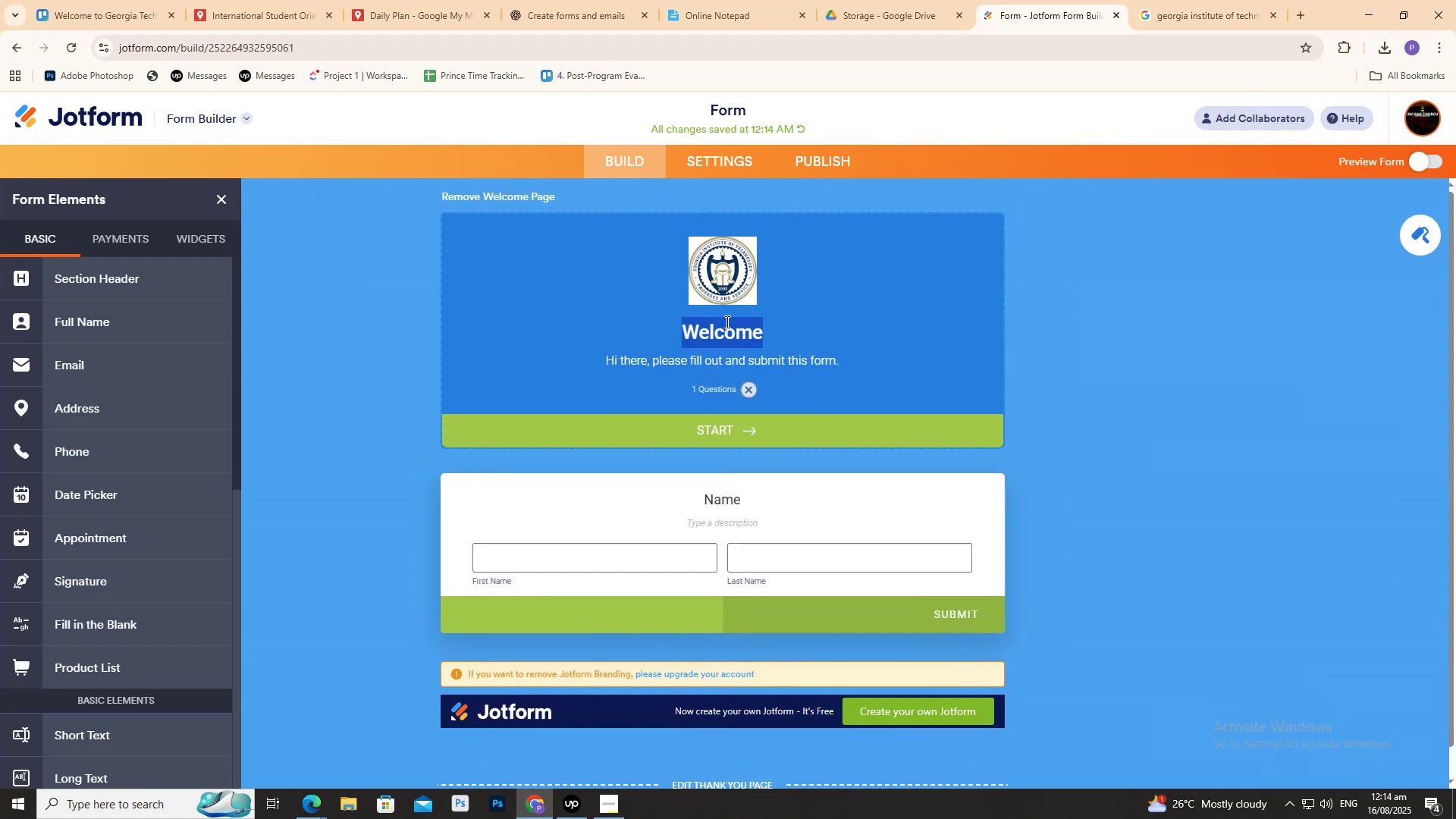 
triple_click([726, 322])
 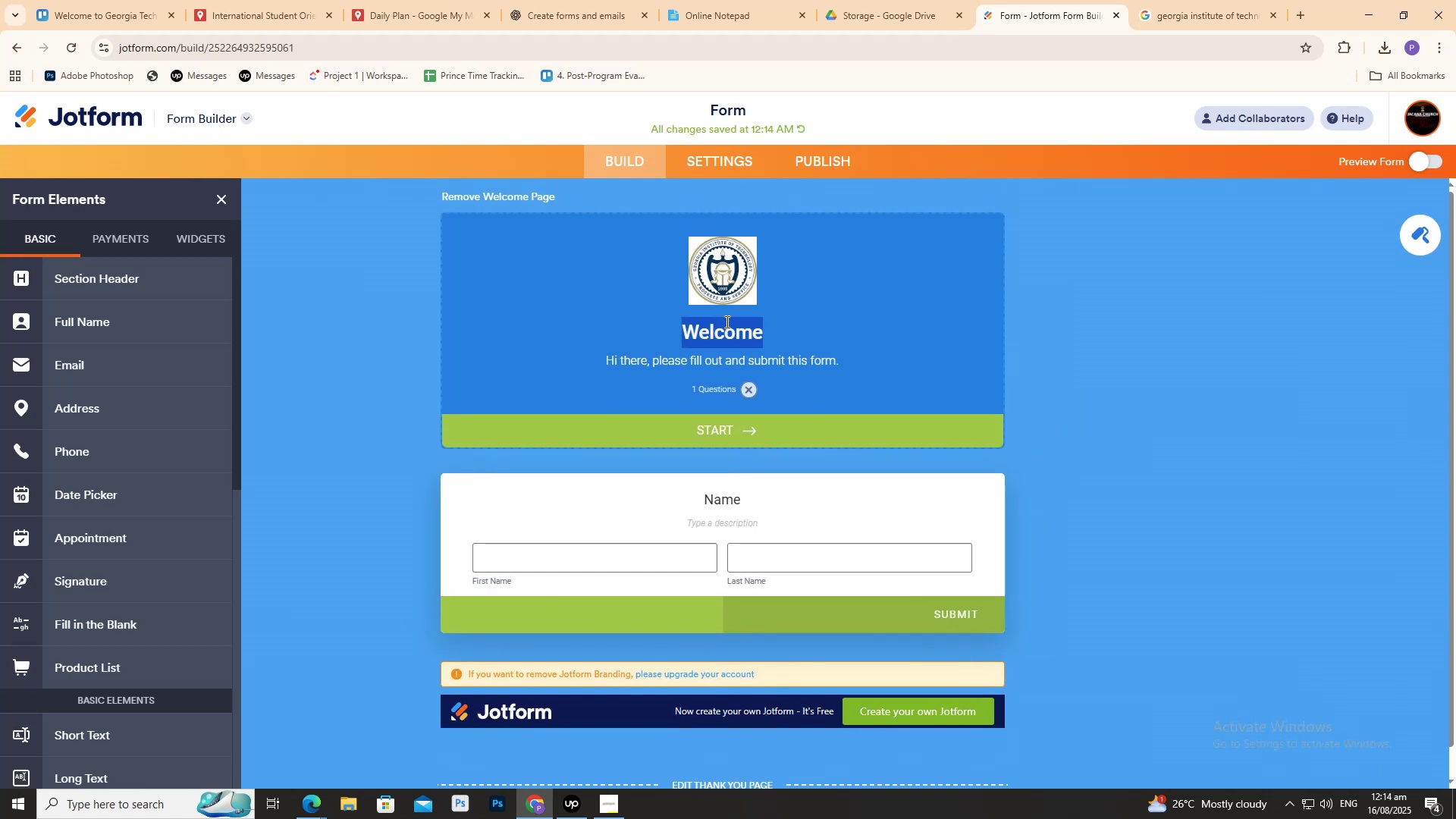 
triple_click([726, 322])
 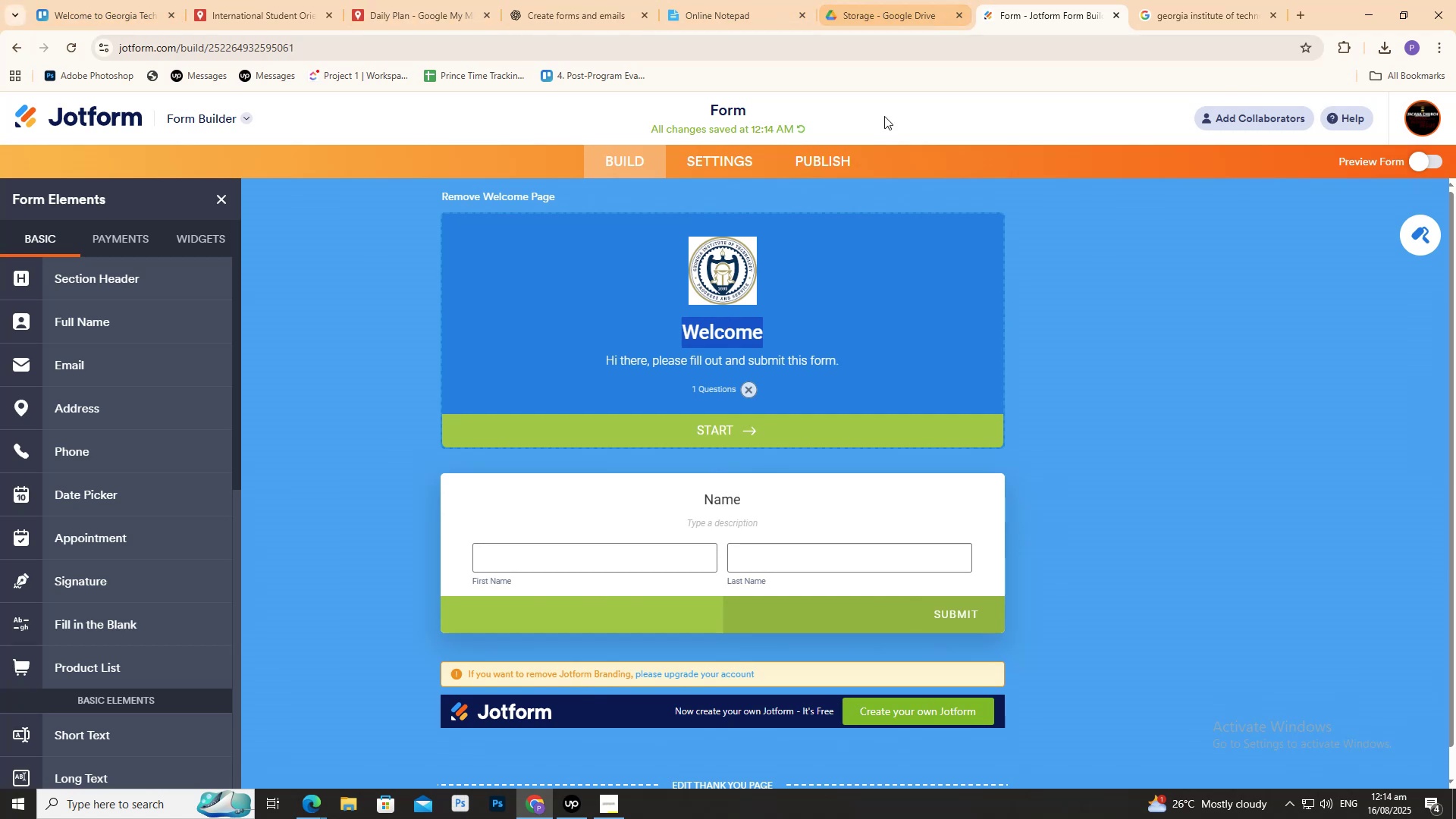 
left_click([590, 0])
 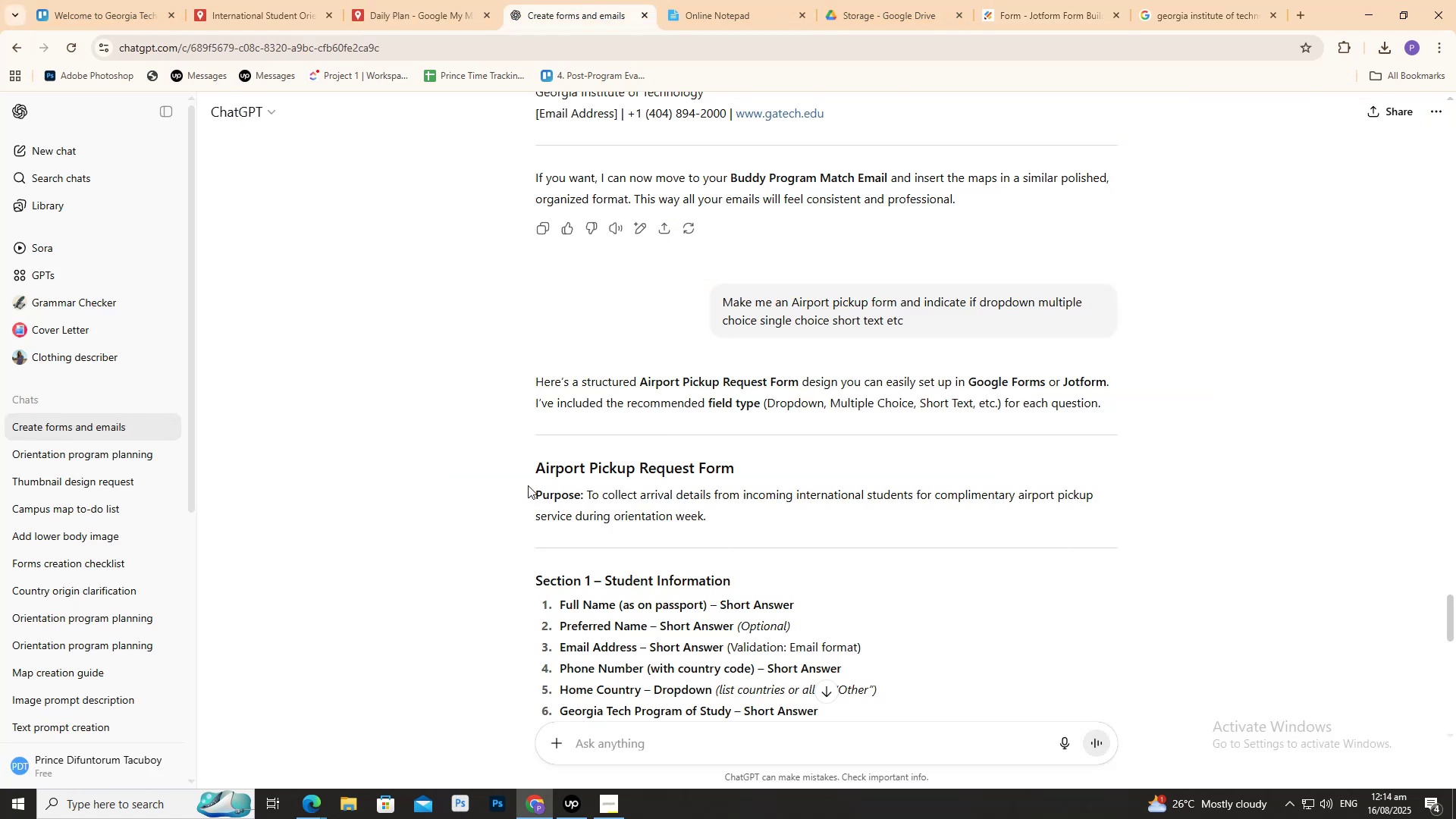 
left_click_drag(start_coordinate=[526, 472], to_coordinate=[780, 446])
 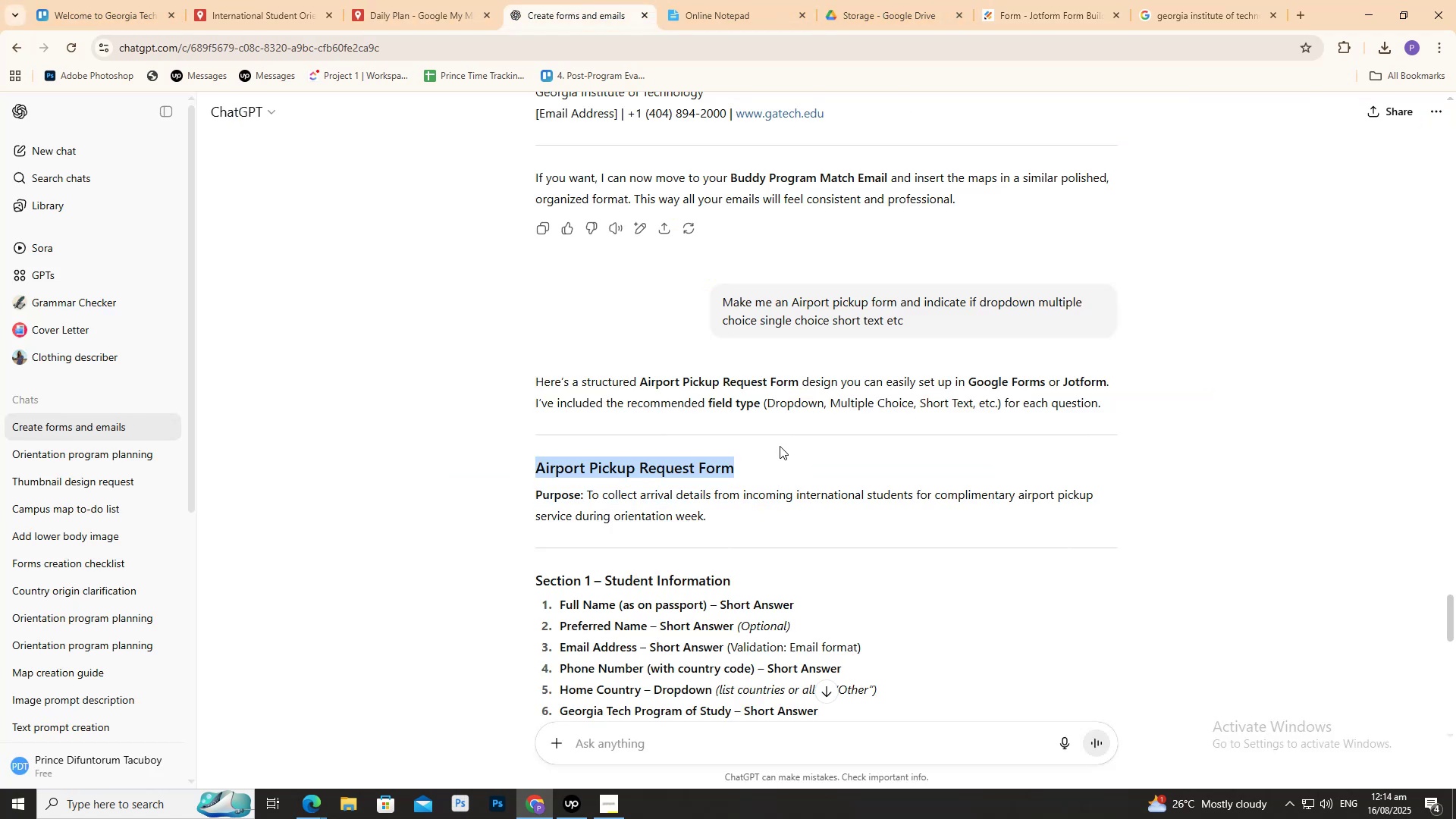 
key(Control+C)
 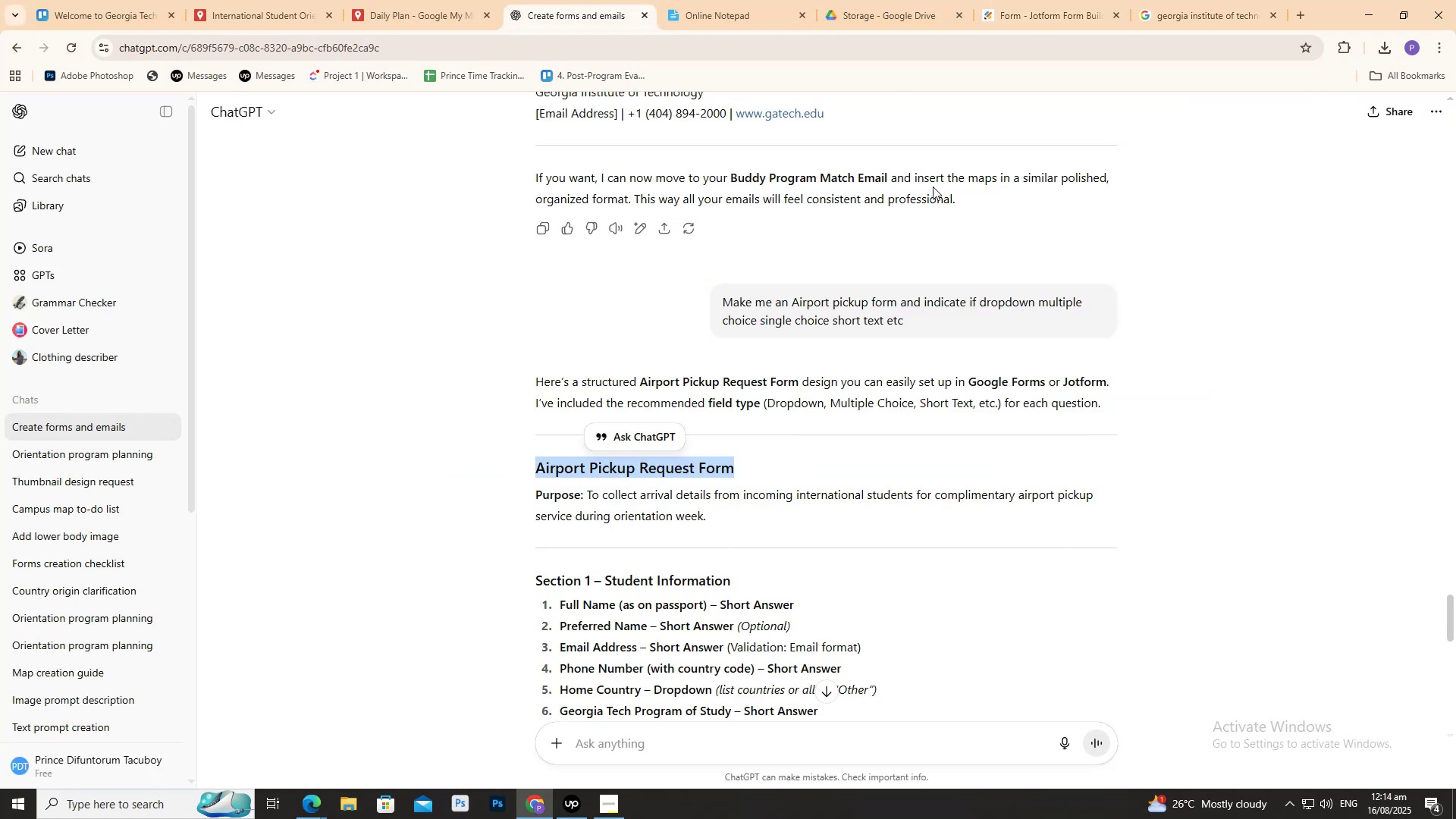 
key(Control+C)
 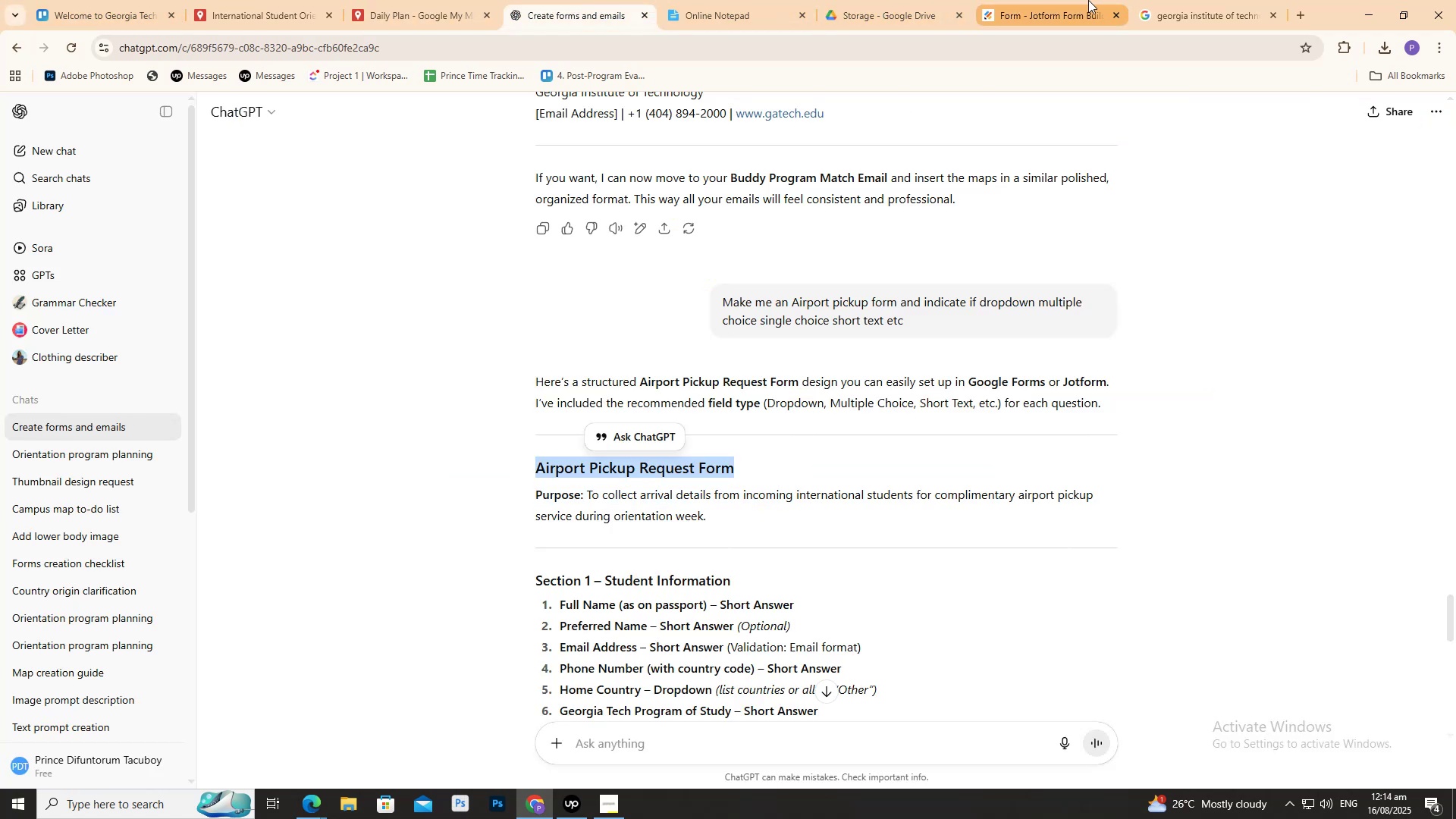 
left_click([1088, 0])
 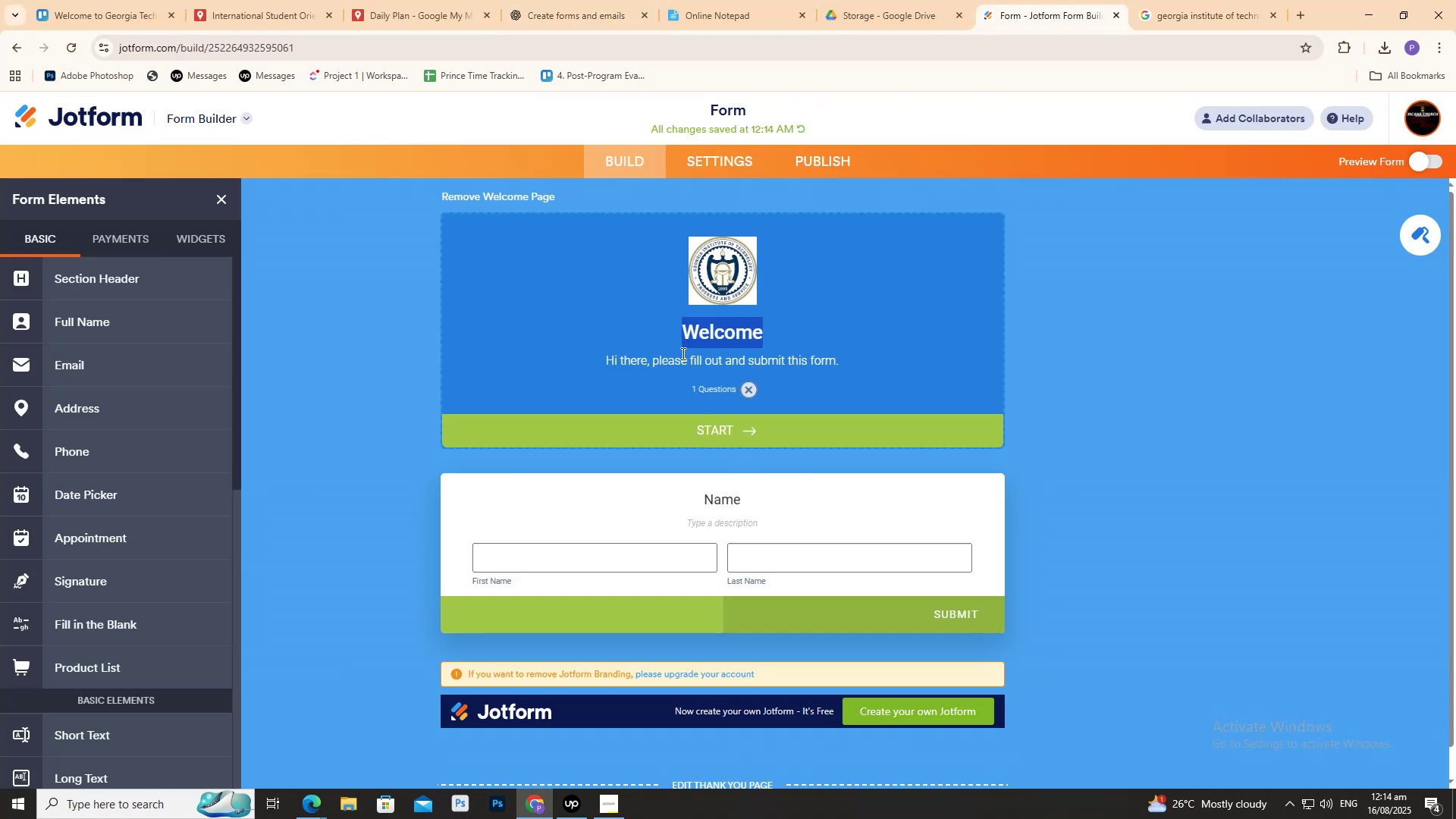 
key(Control+V)
 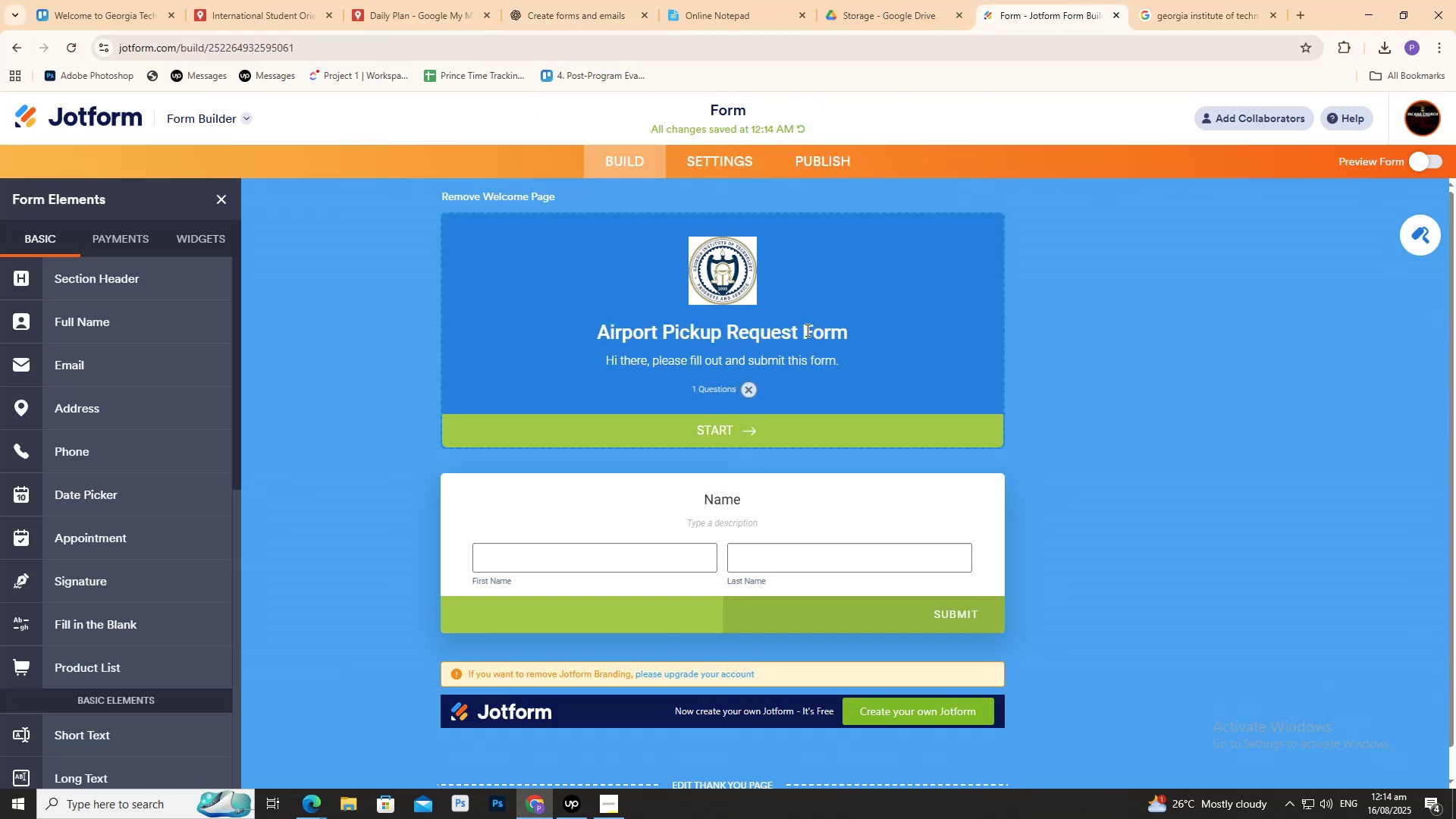 
left_click_drag(start_coordinate=[802, 331], to_coordinate=[879, 330])
 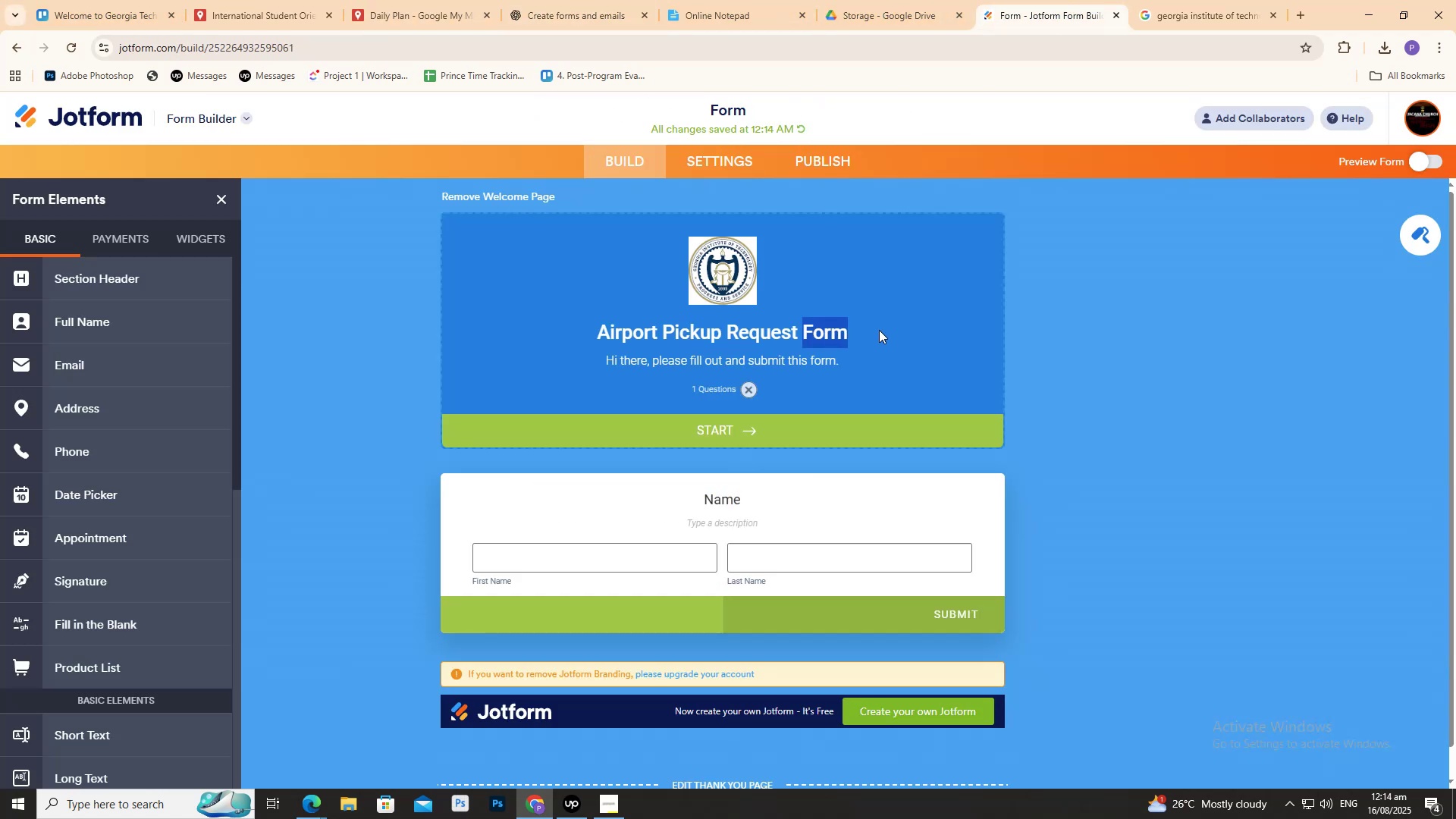 
key(Backspace)
 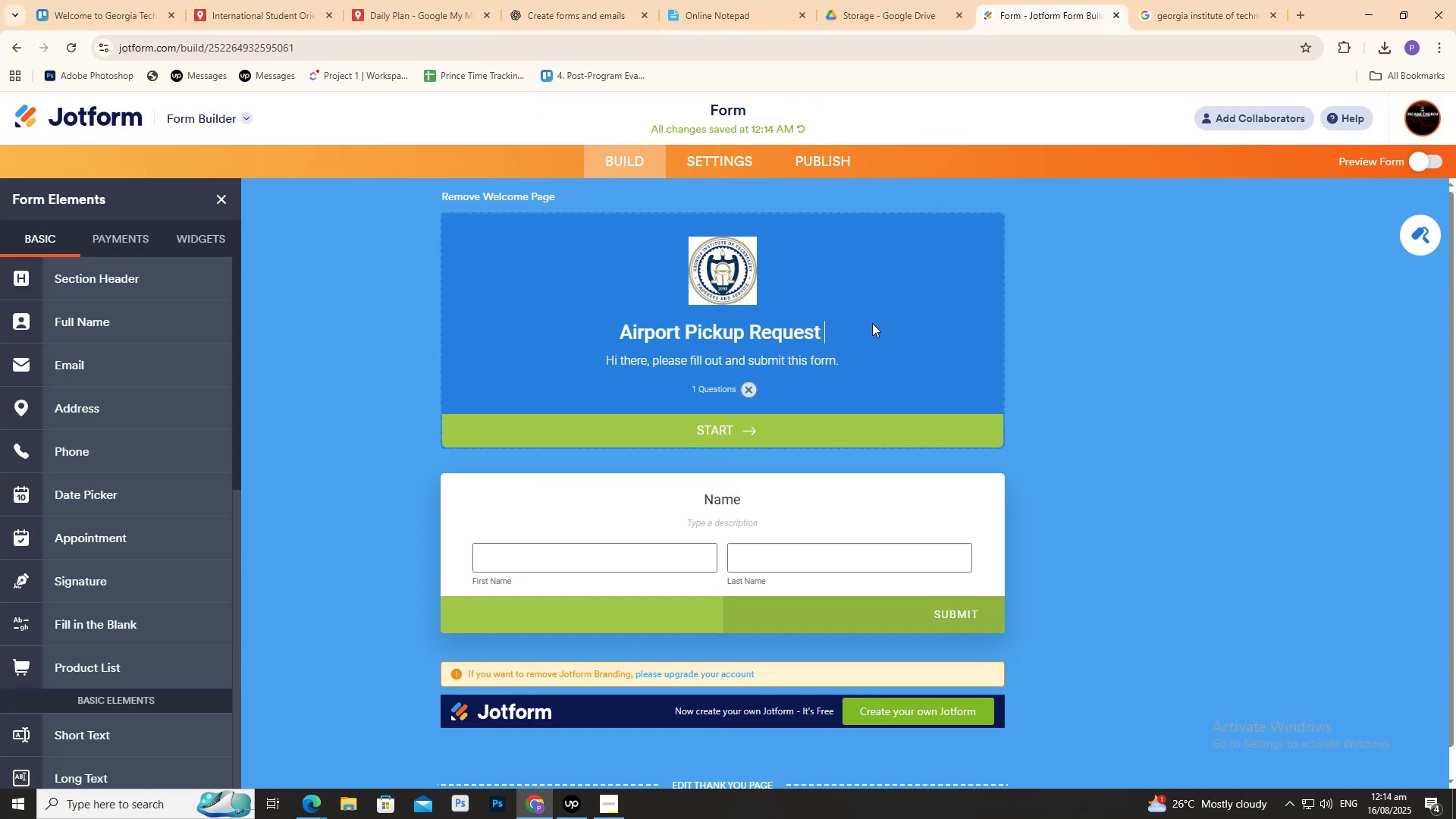 
key(Backspace)
 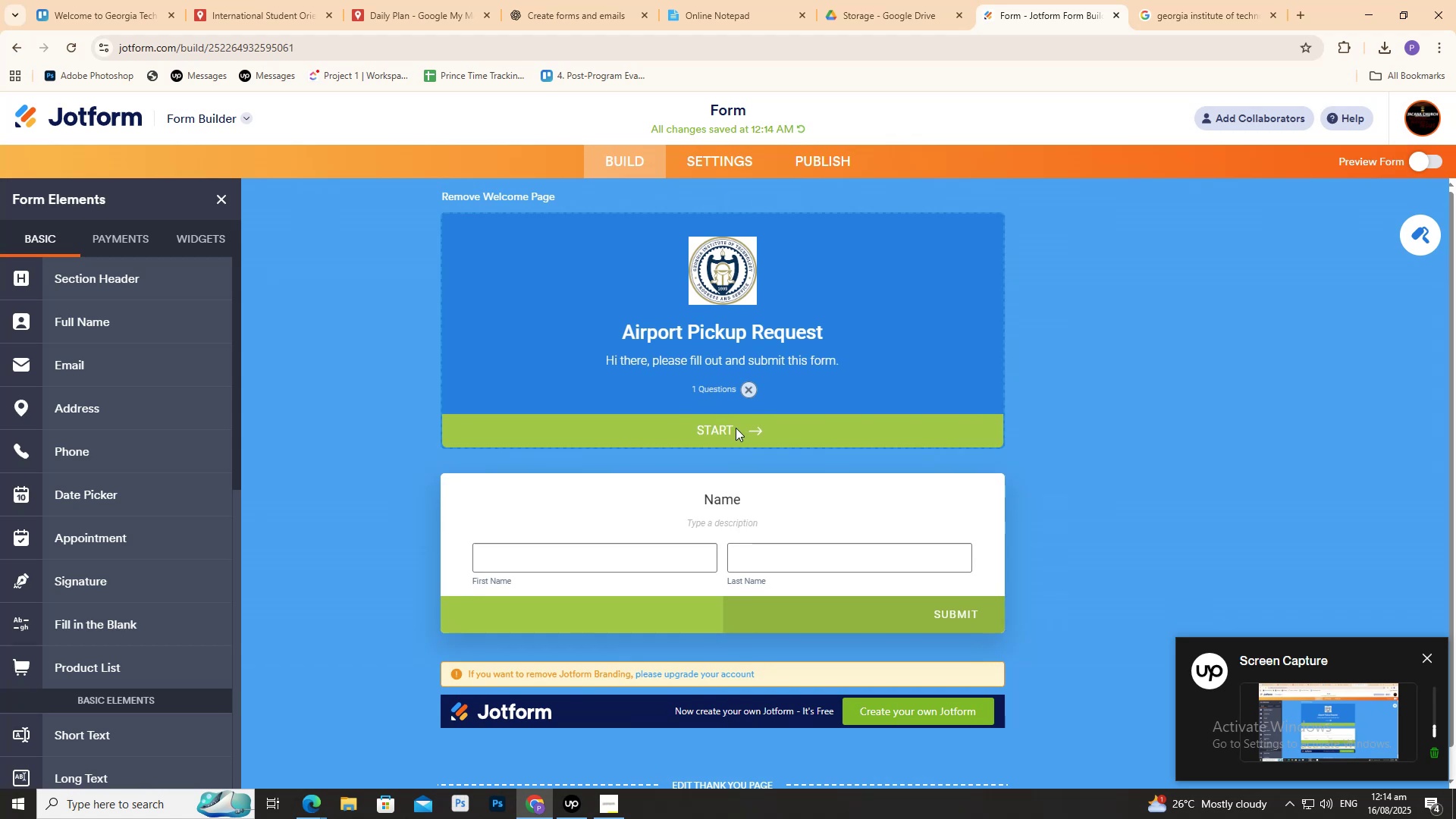 
left_click([419, 444])
 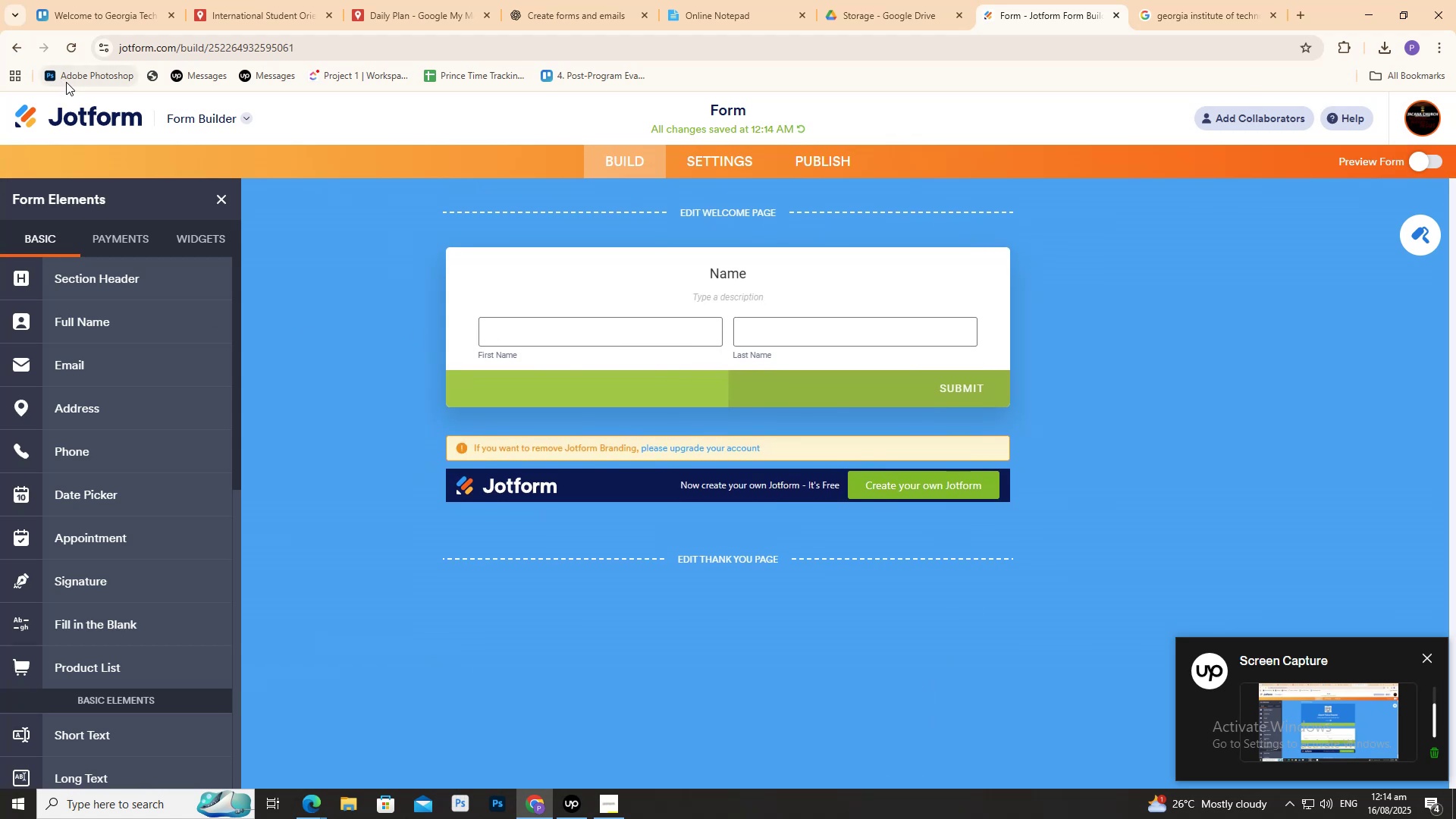 
left_click([101, 0])
 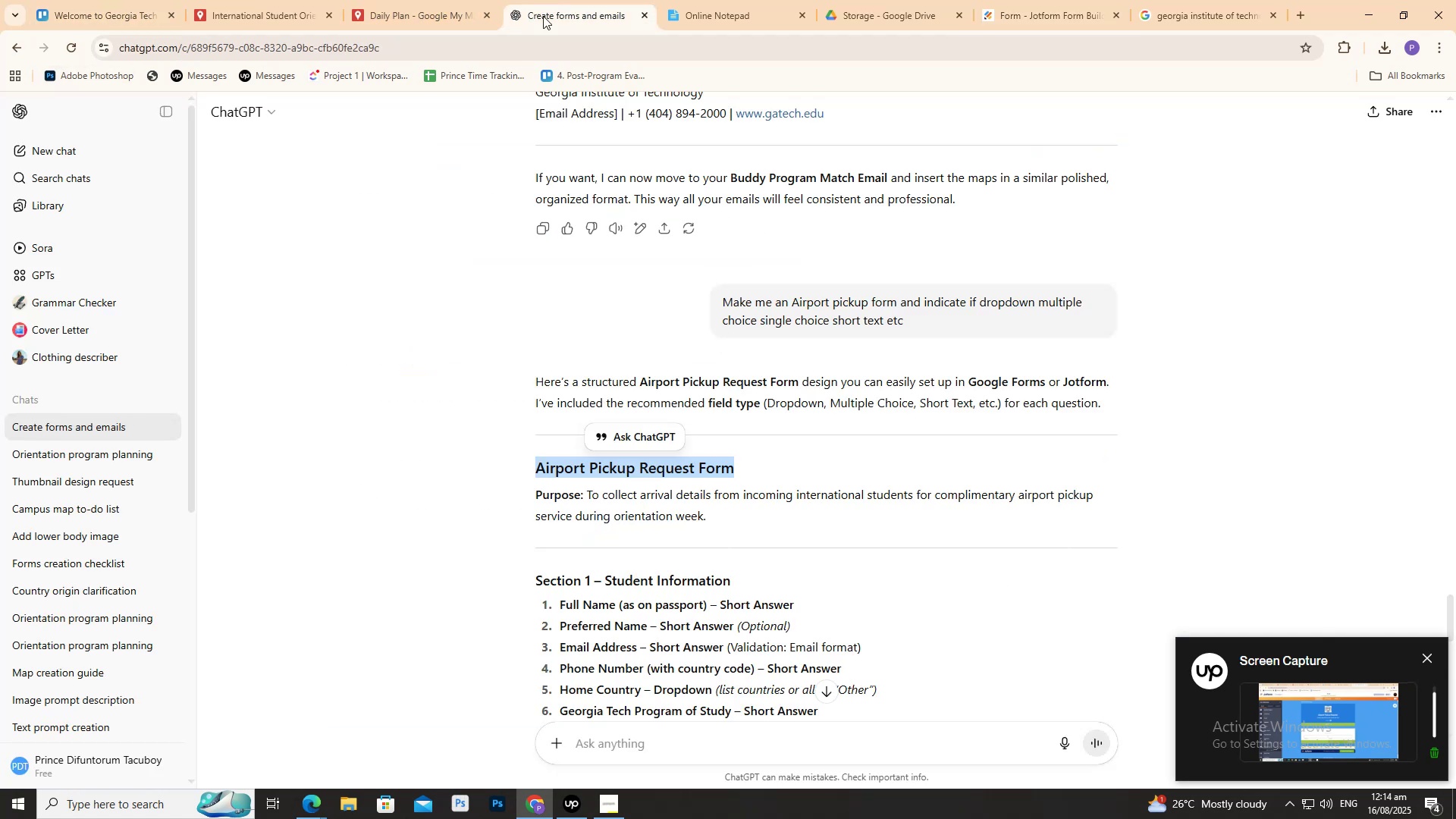 
scroll: coordinate [565, 513], scroll_direction: down, amount: 5.0
 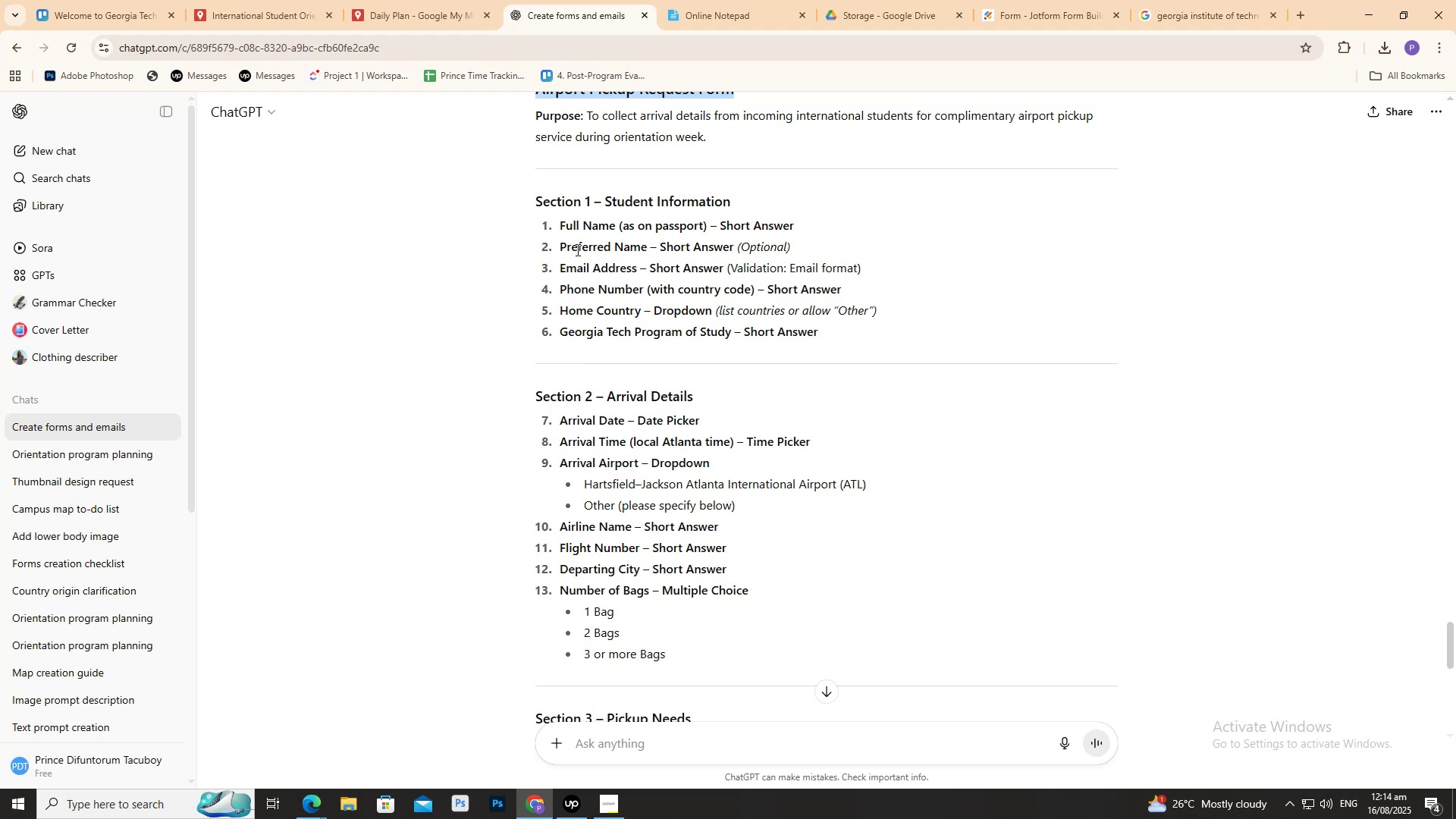 
left_click_drag(start_coordinate=[570, 246], to_coordinate=[642, 252])
 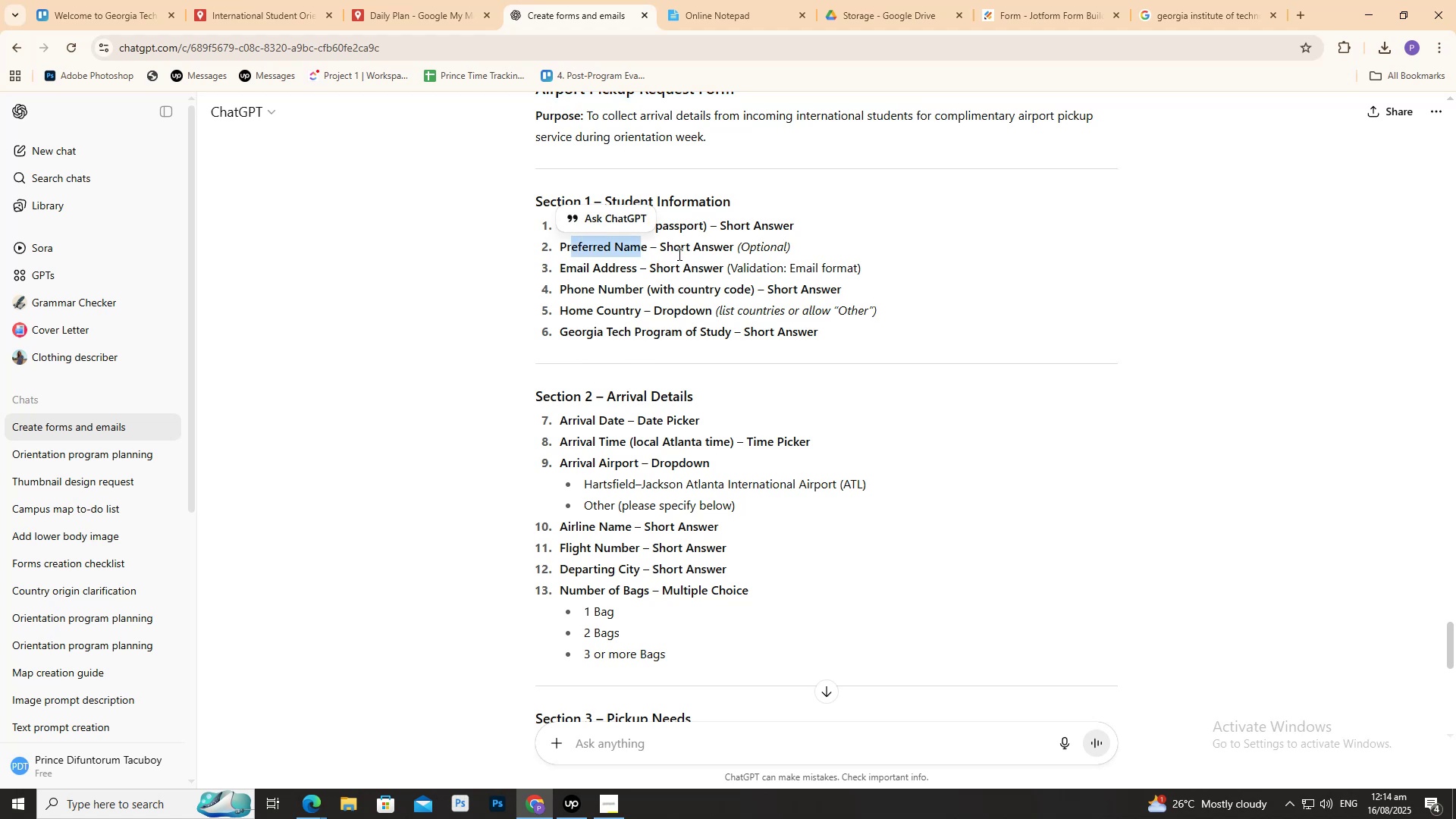 
left_click([547, 272])
 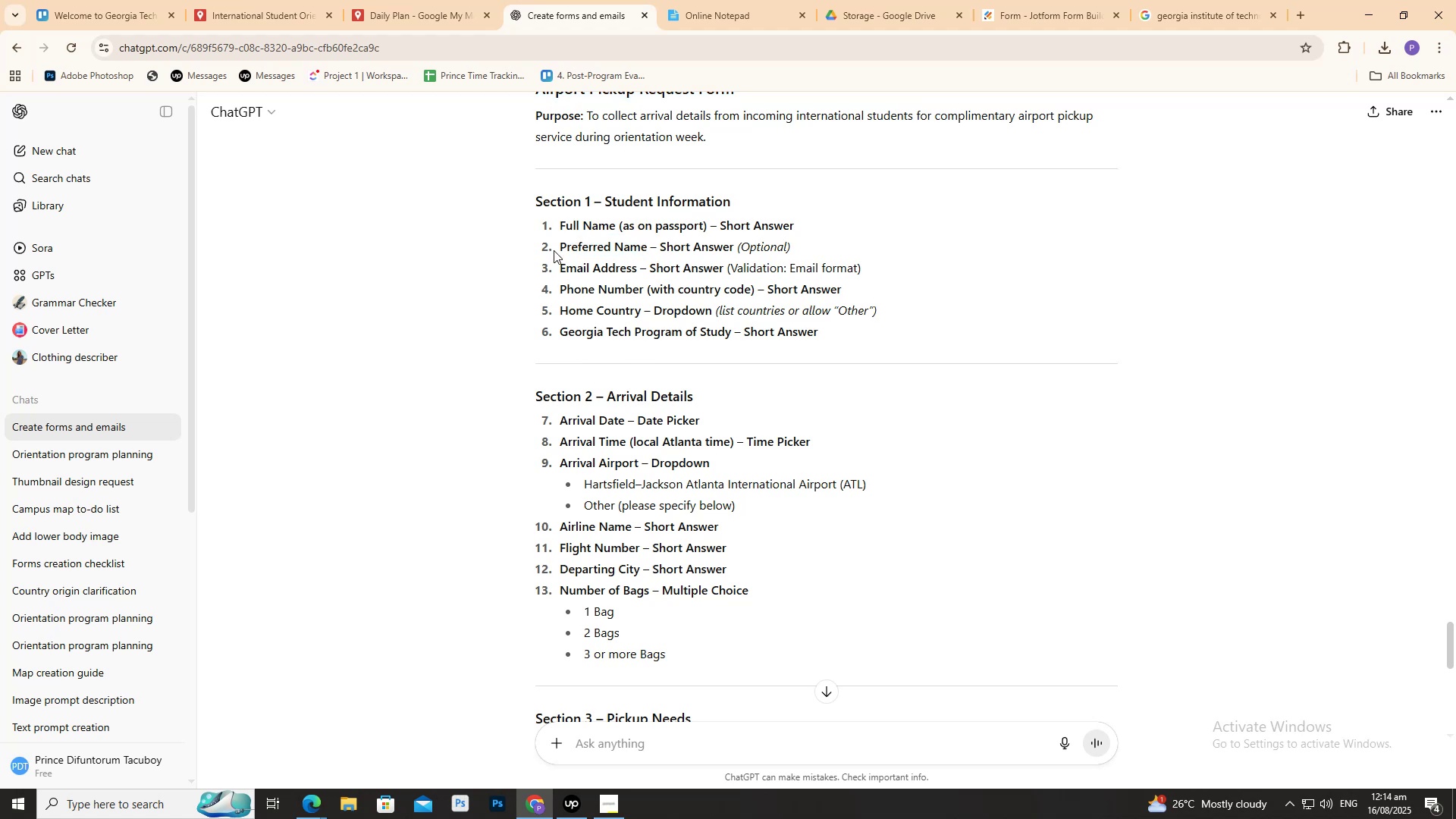 
left_click_drag(start_coordinate=[555, 250], to_coordinate=[761, 249])
 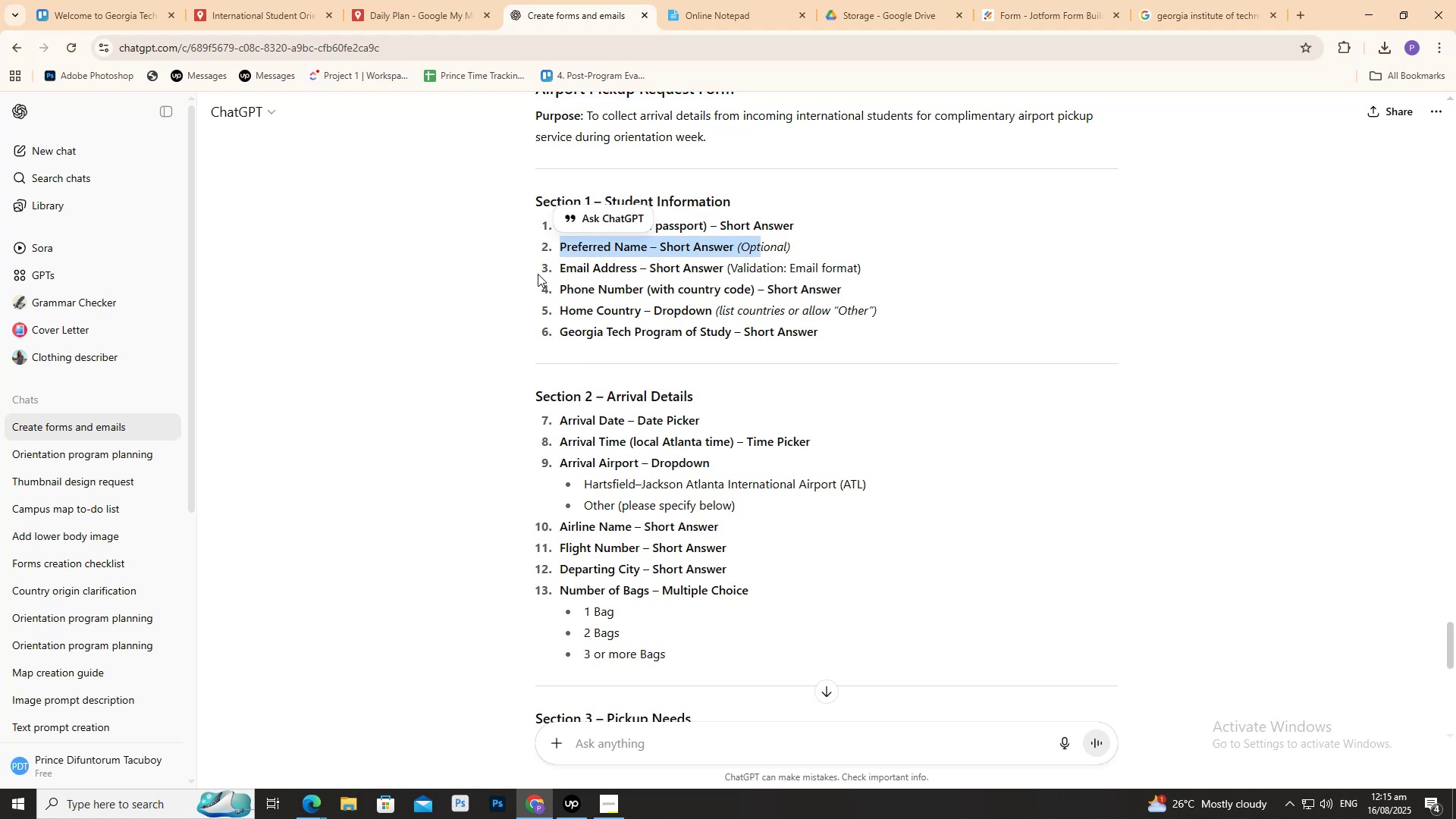 
left_click_drag(start_coordinate=[549, 272], to_coordinate=[726, 268])
 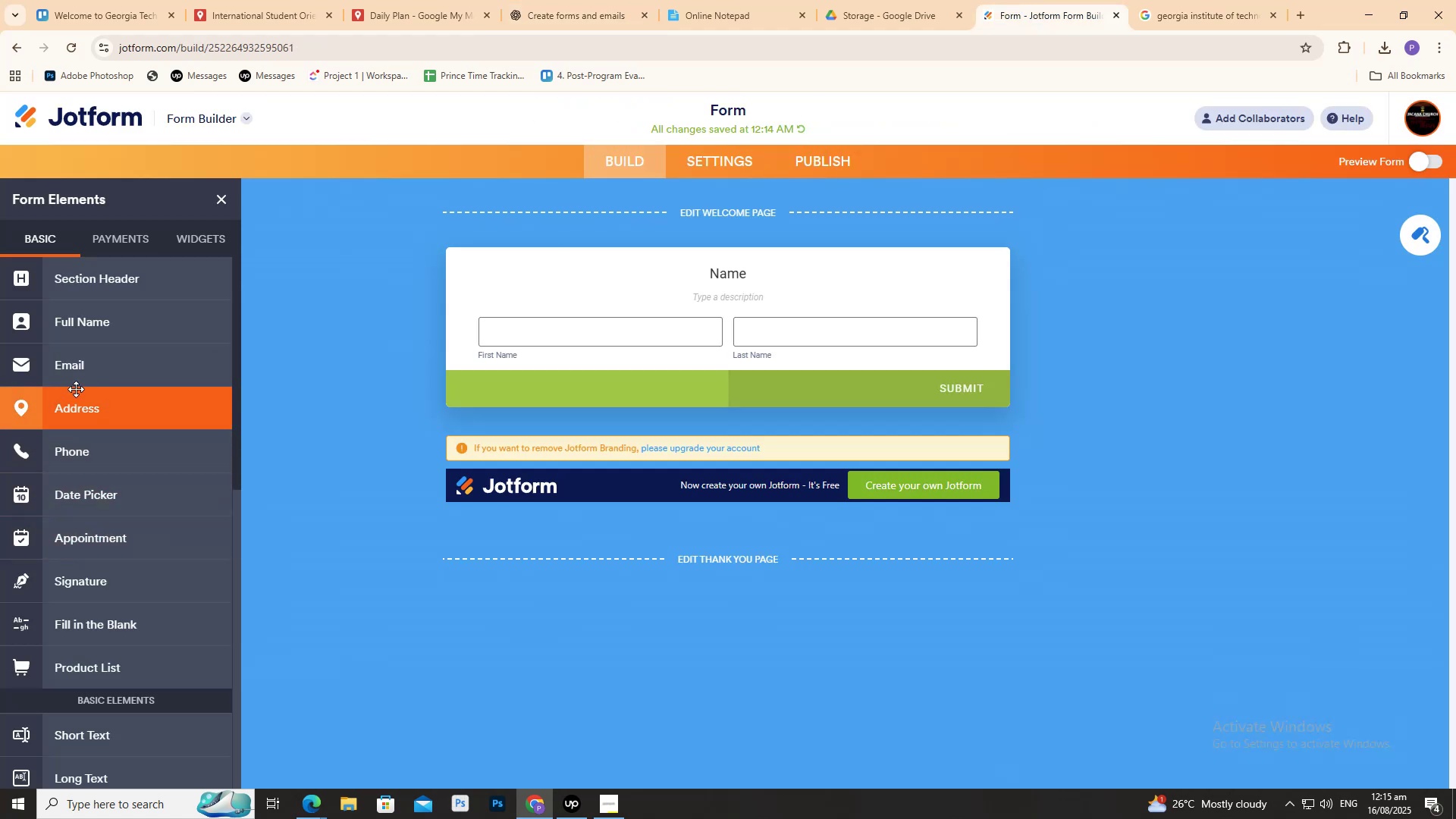 
wait(7.04)
 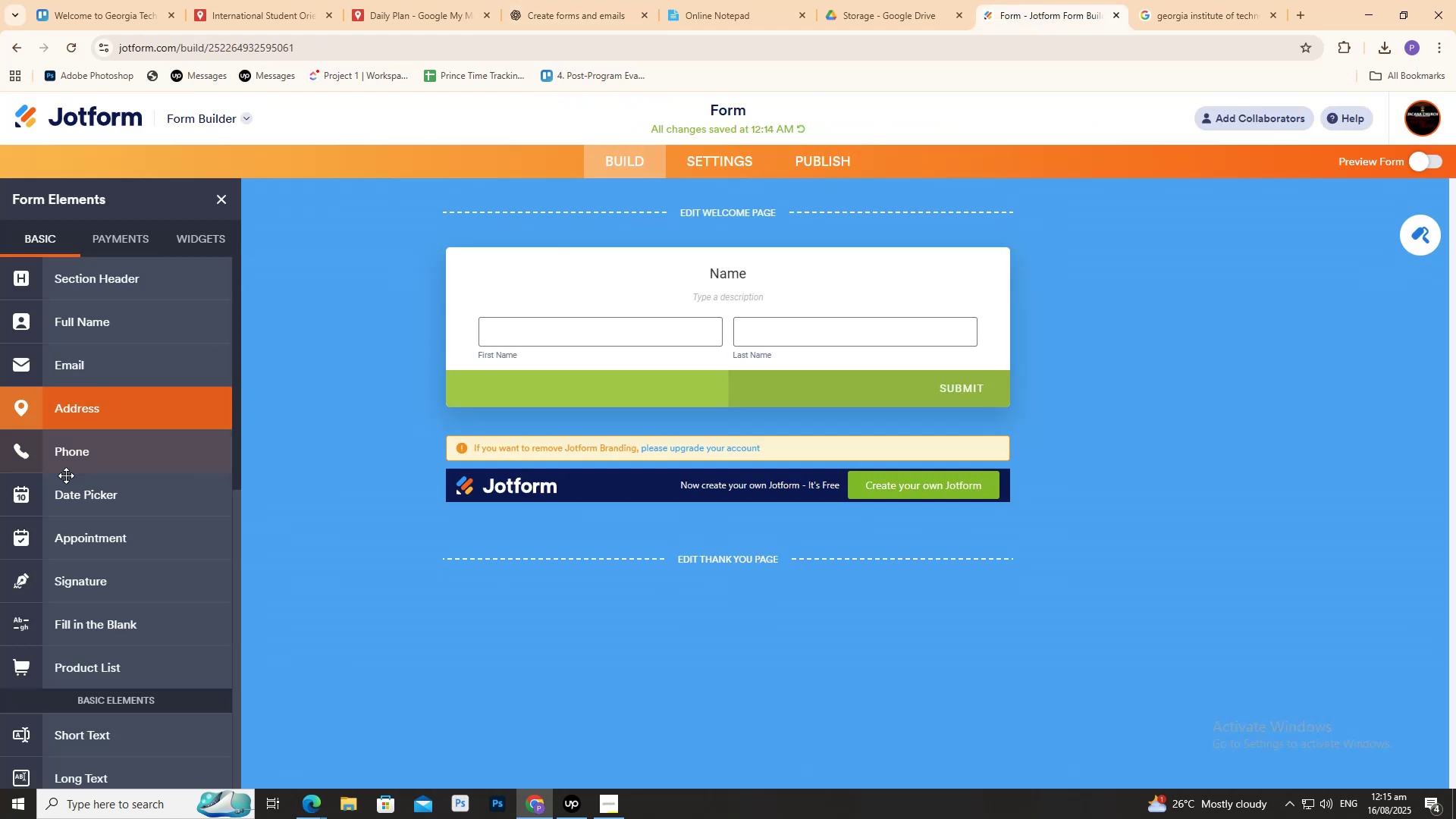 
left_click([1018, 0])
 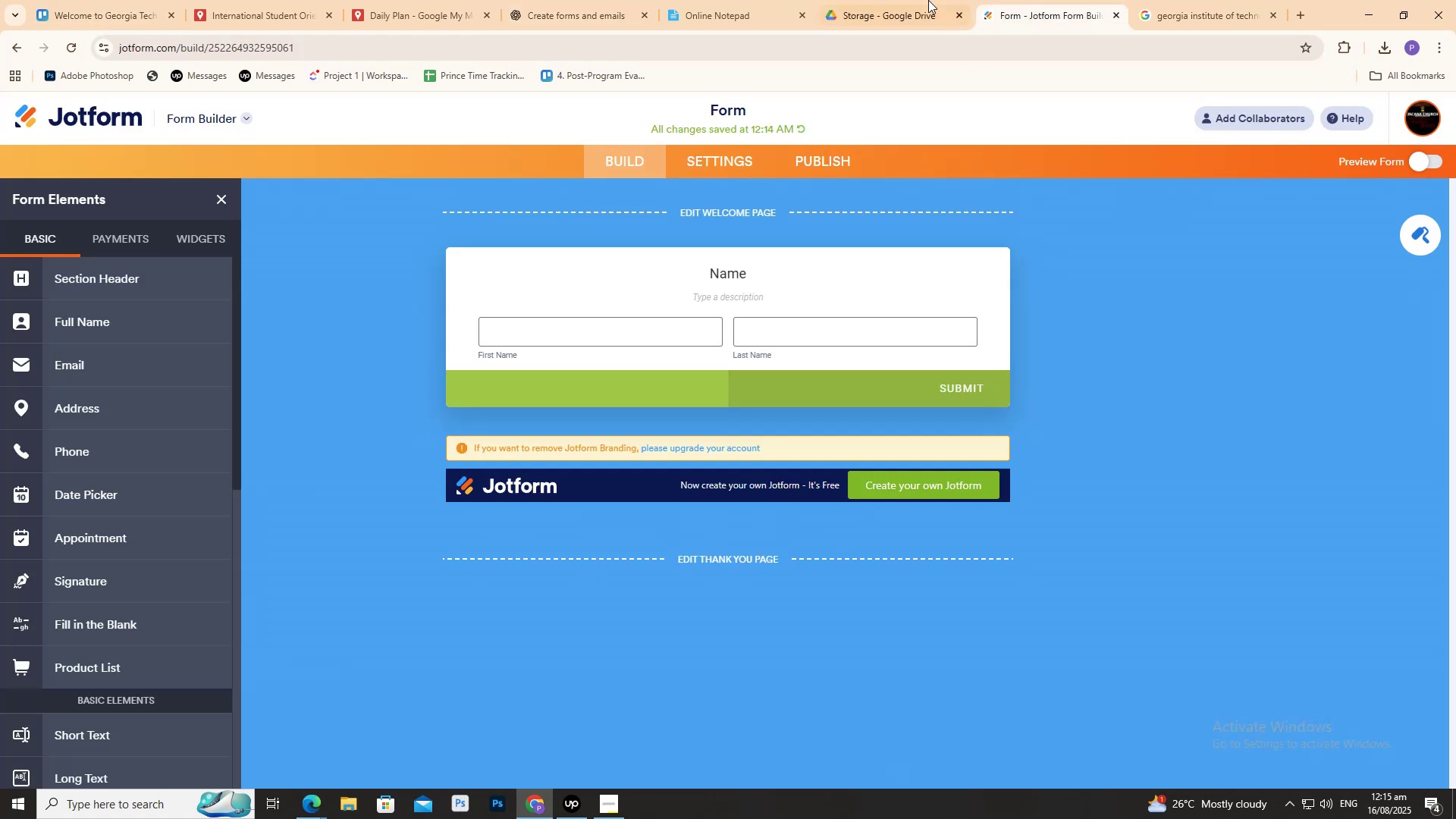 
double_click([927, 0])
 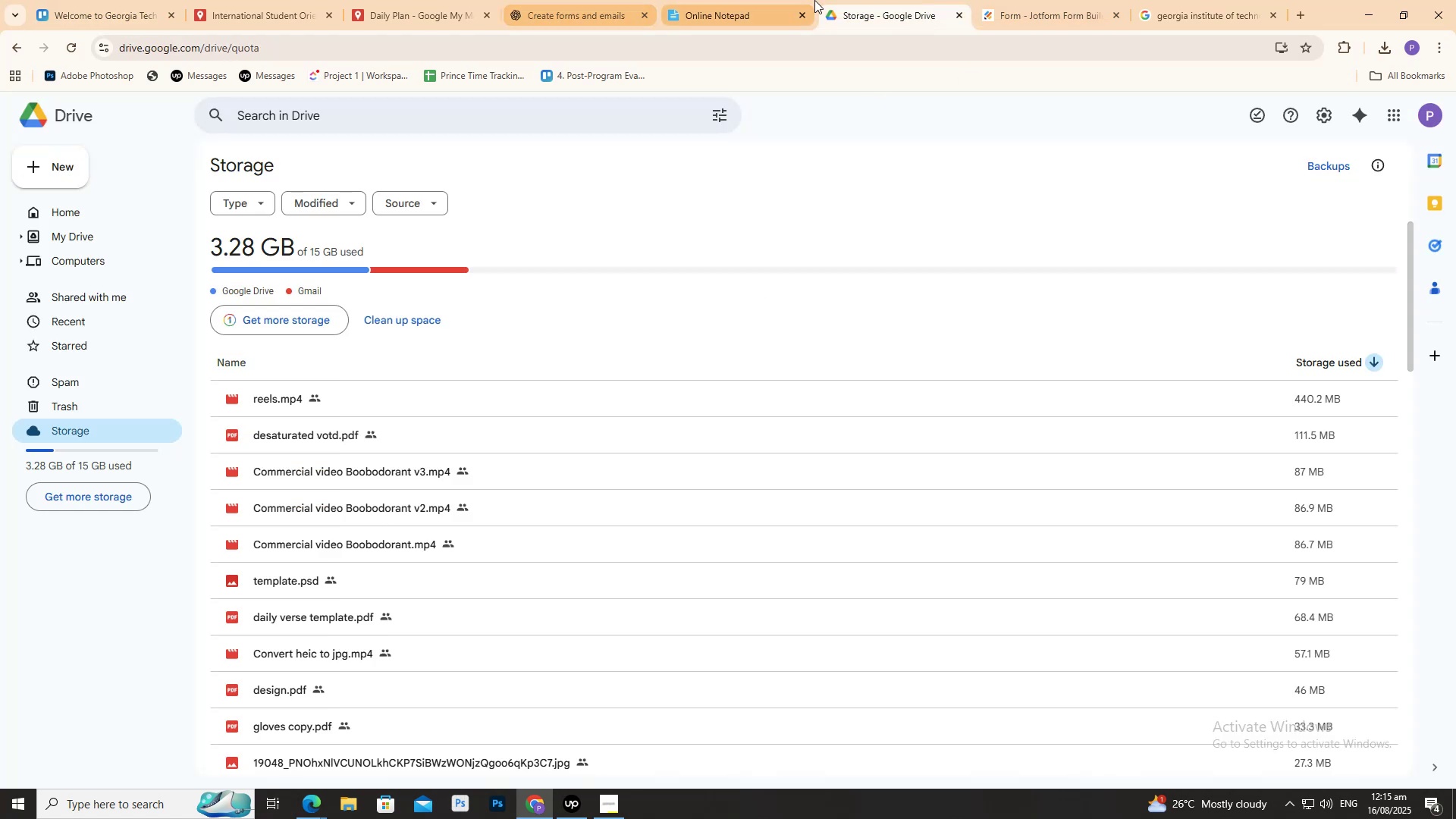 
left_click([792, 0])
 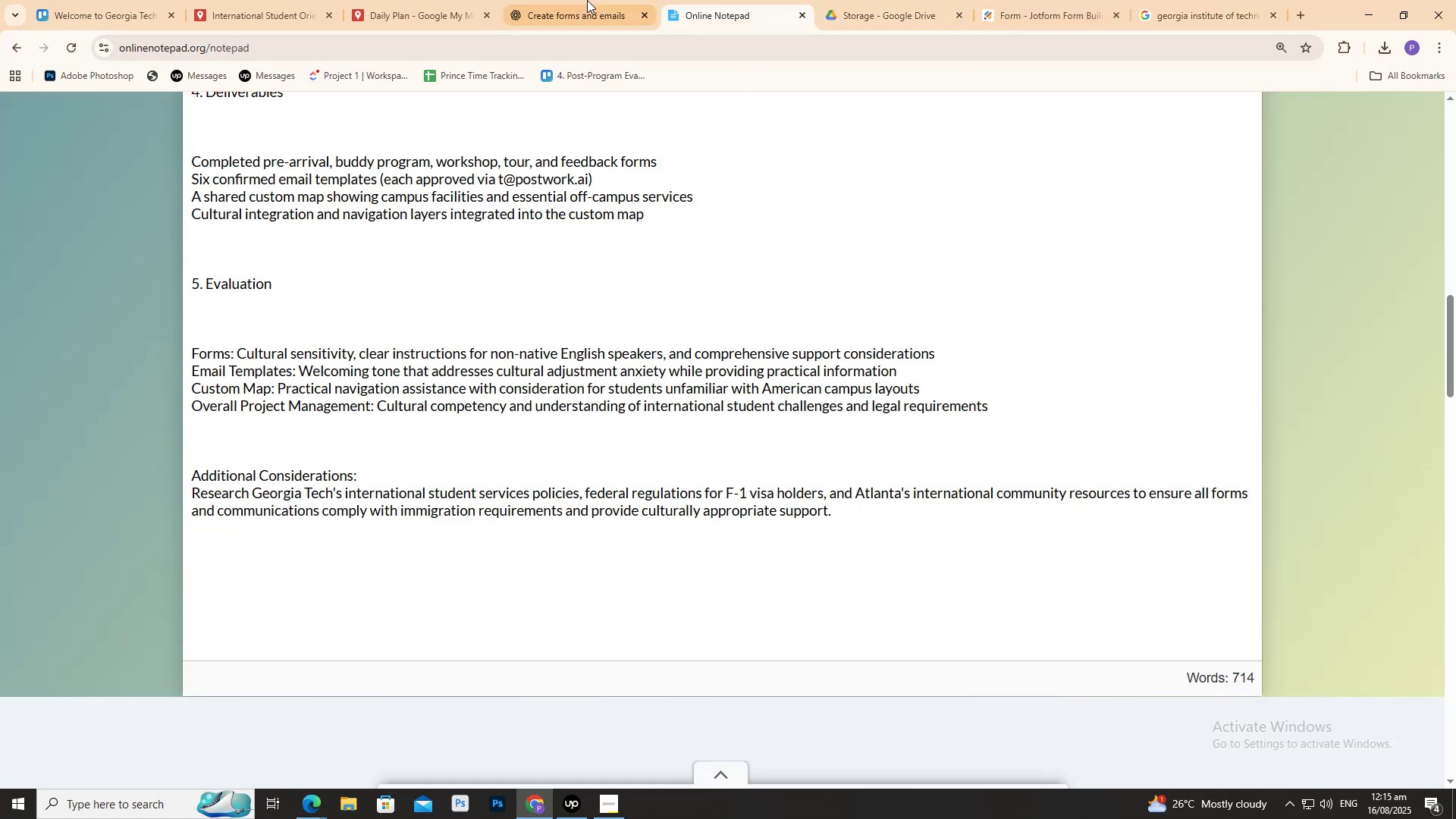 
left_click([577, 0])
 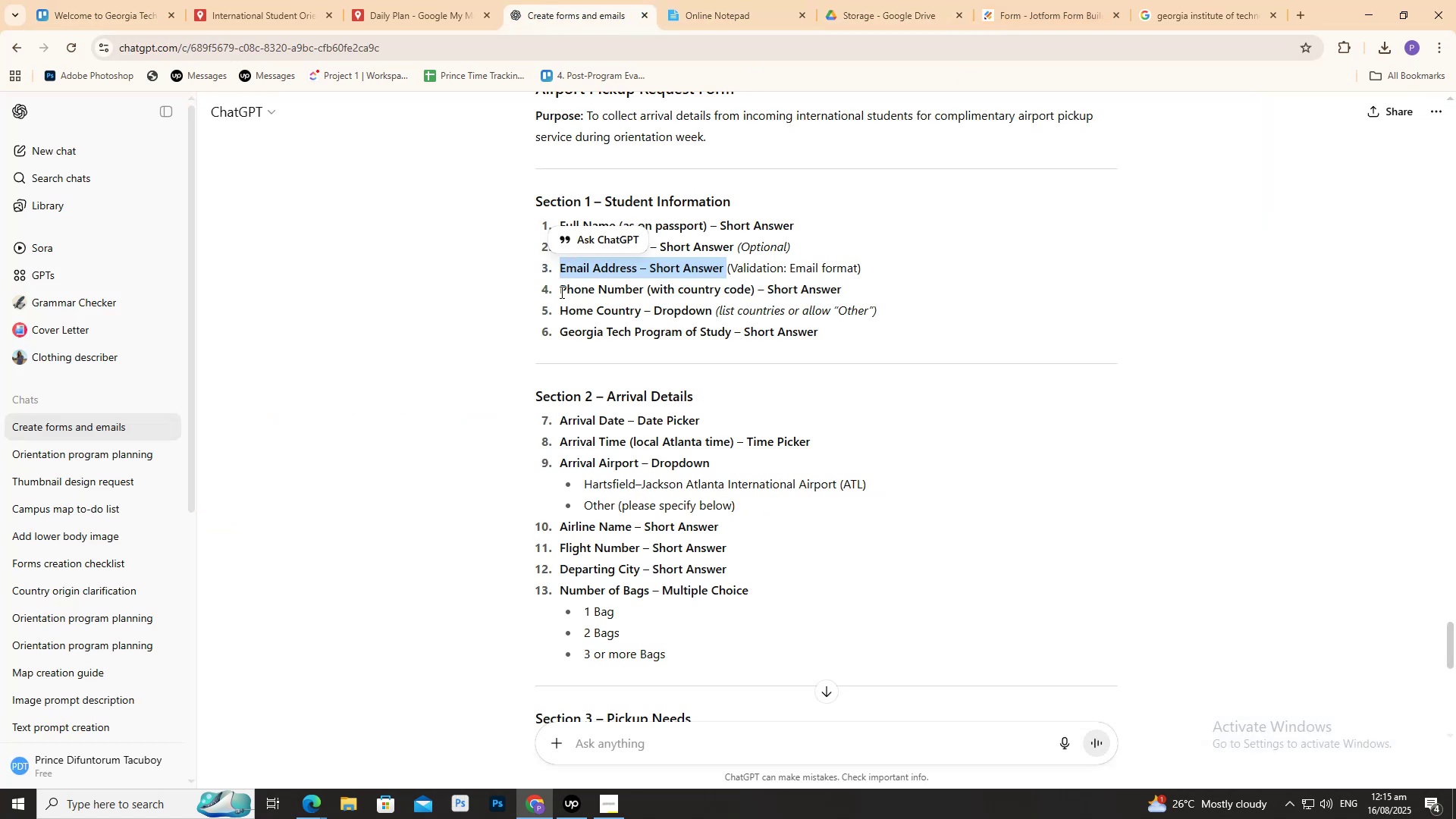 
left_click_drag(start_coordinate=[560, 292], to_coordinate=[646, 289])
 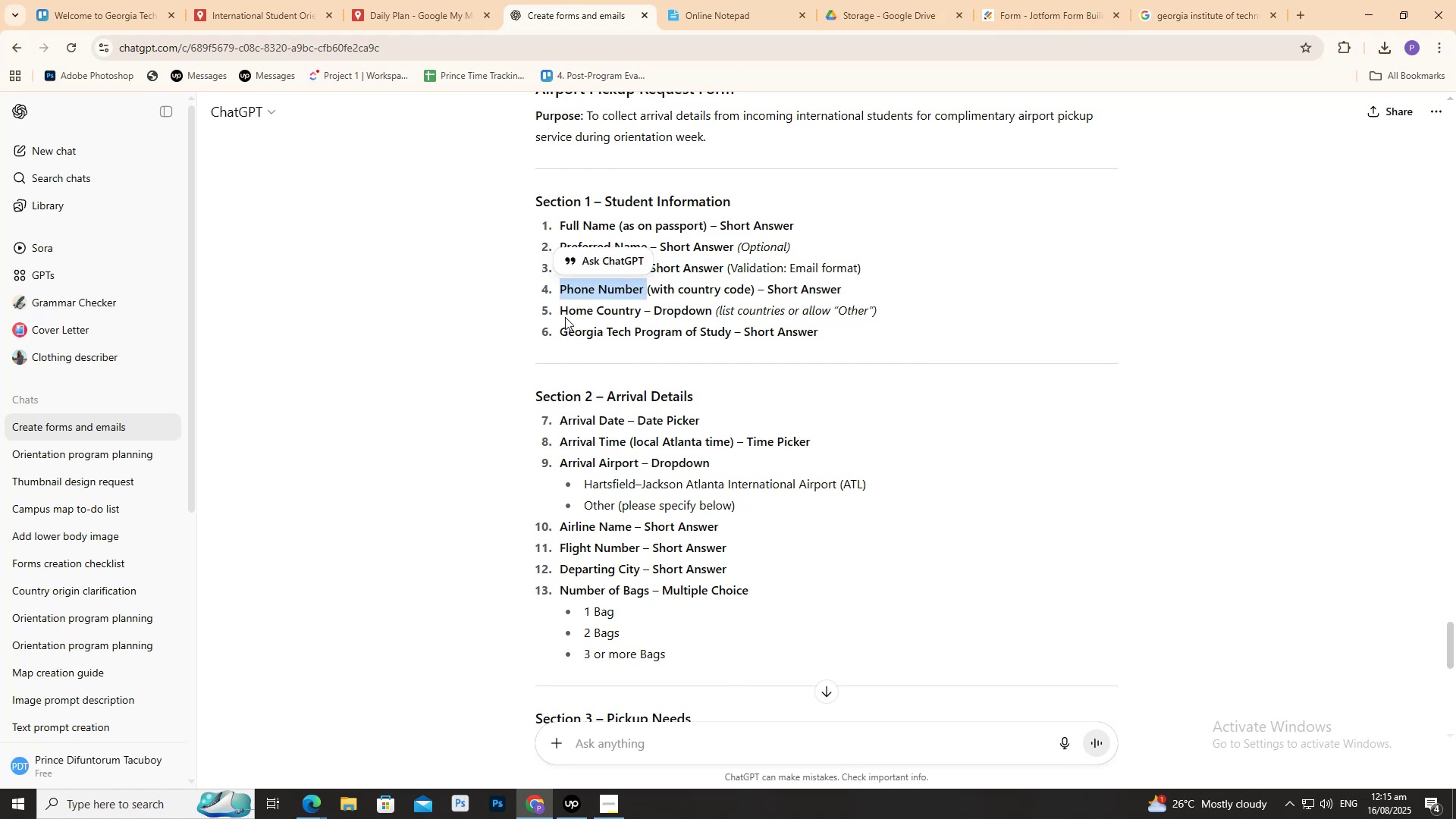 
left_click_drag(start_coordinate=[560, 309], to_coordinate=[642, 317])
 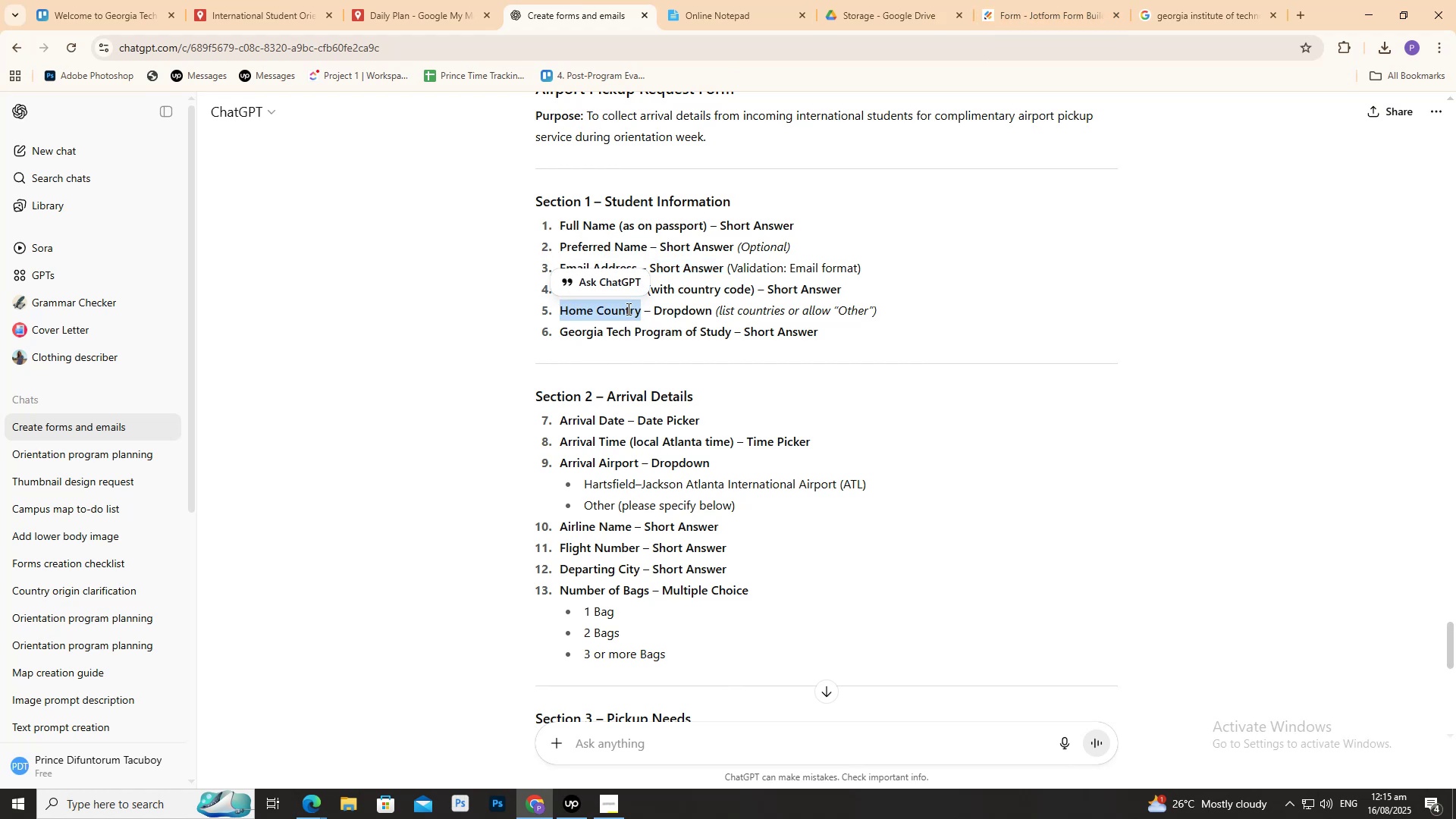 
right_click([627, 309])
 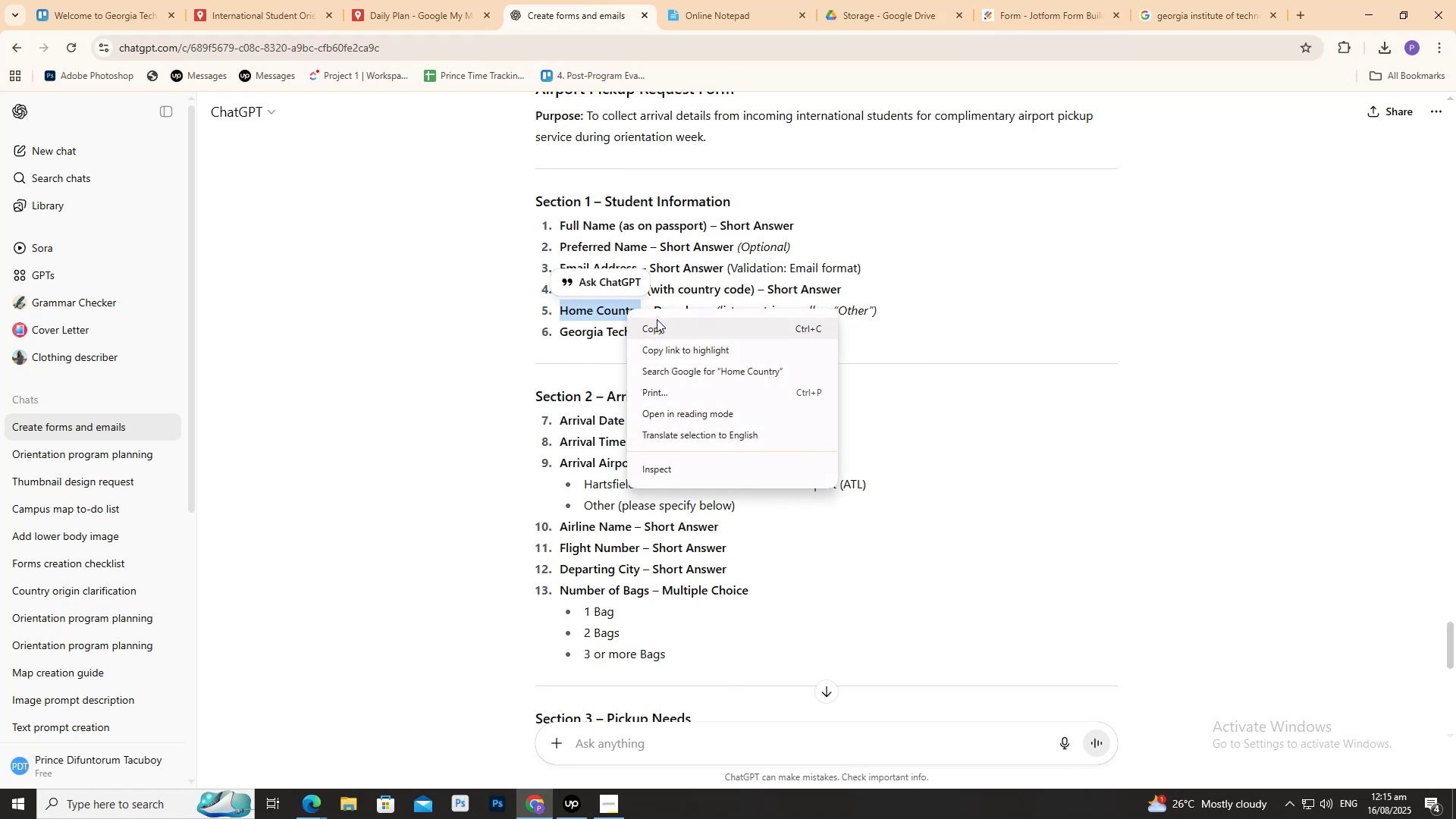 
left_click([657, 319])
 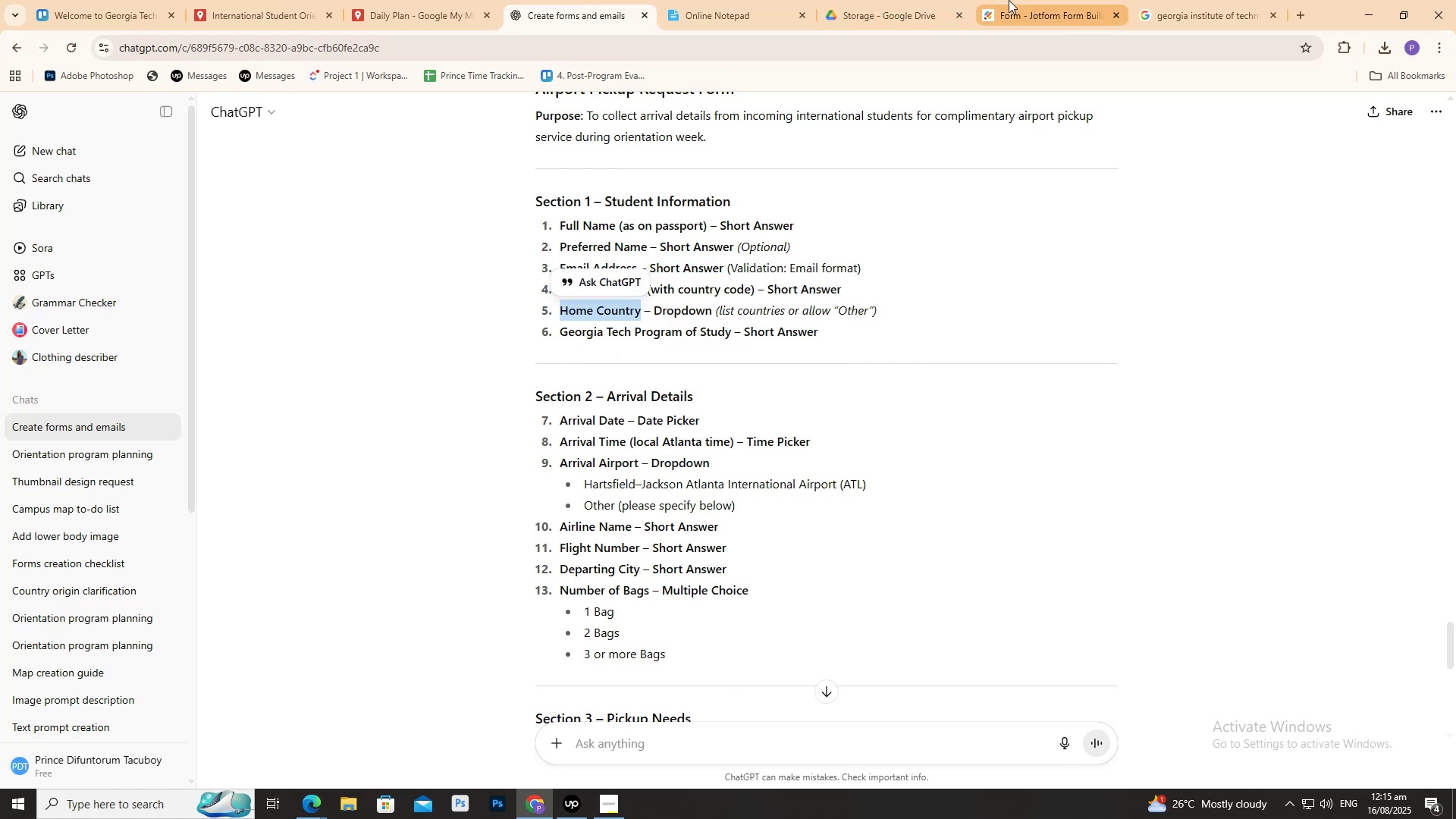 
left_click([1009, 0])
 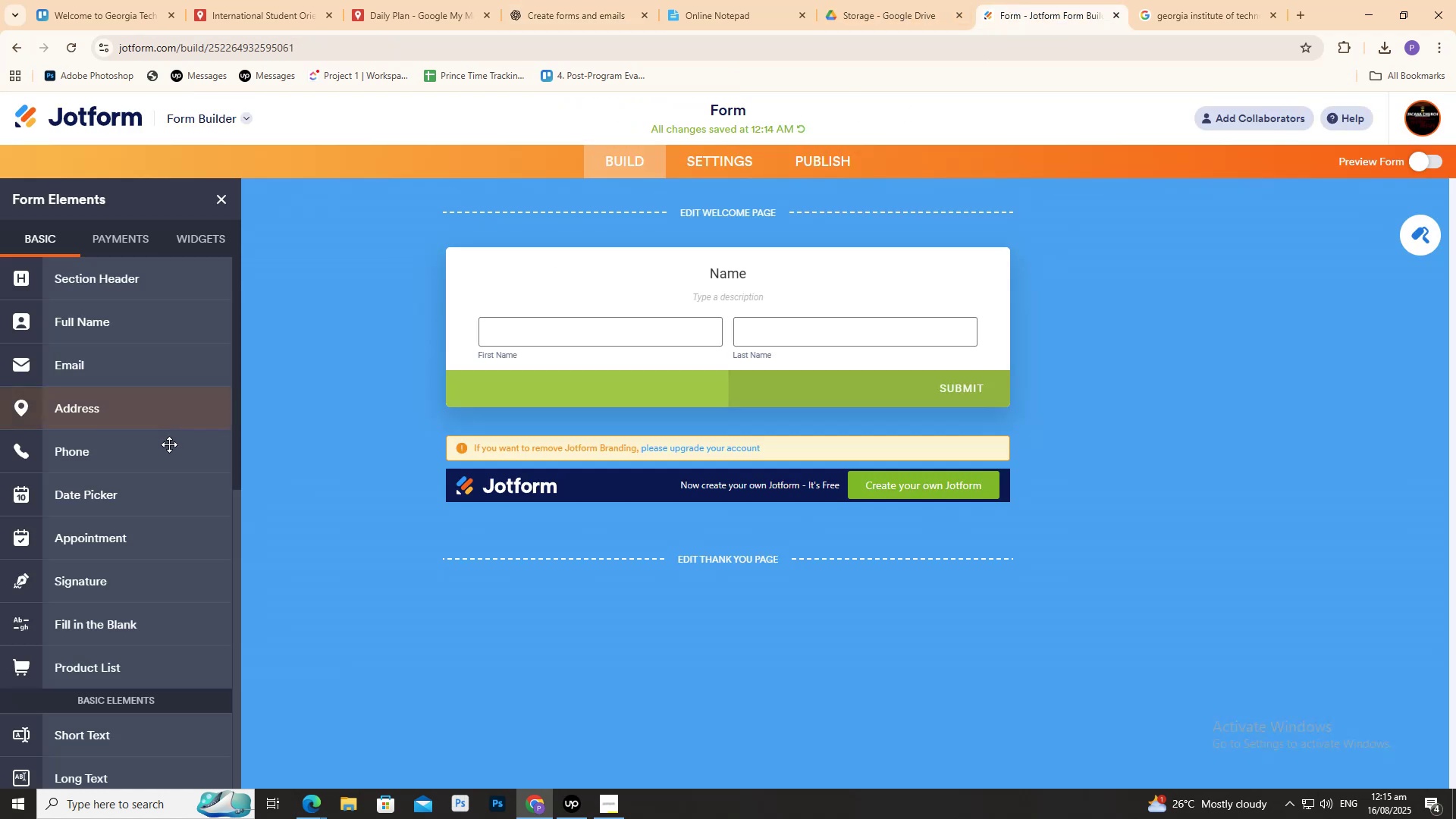 
scroll: coordinate [172, 500], scroll_direction: down, amount: 3.0
 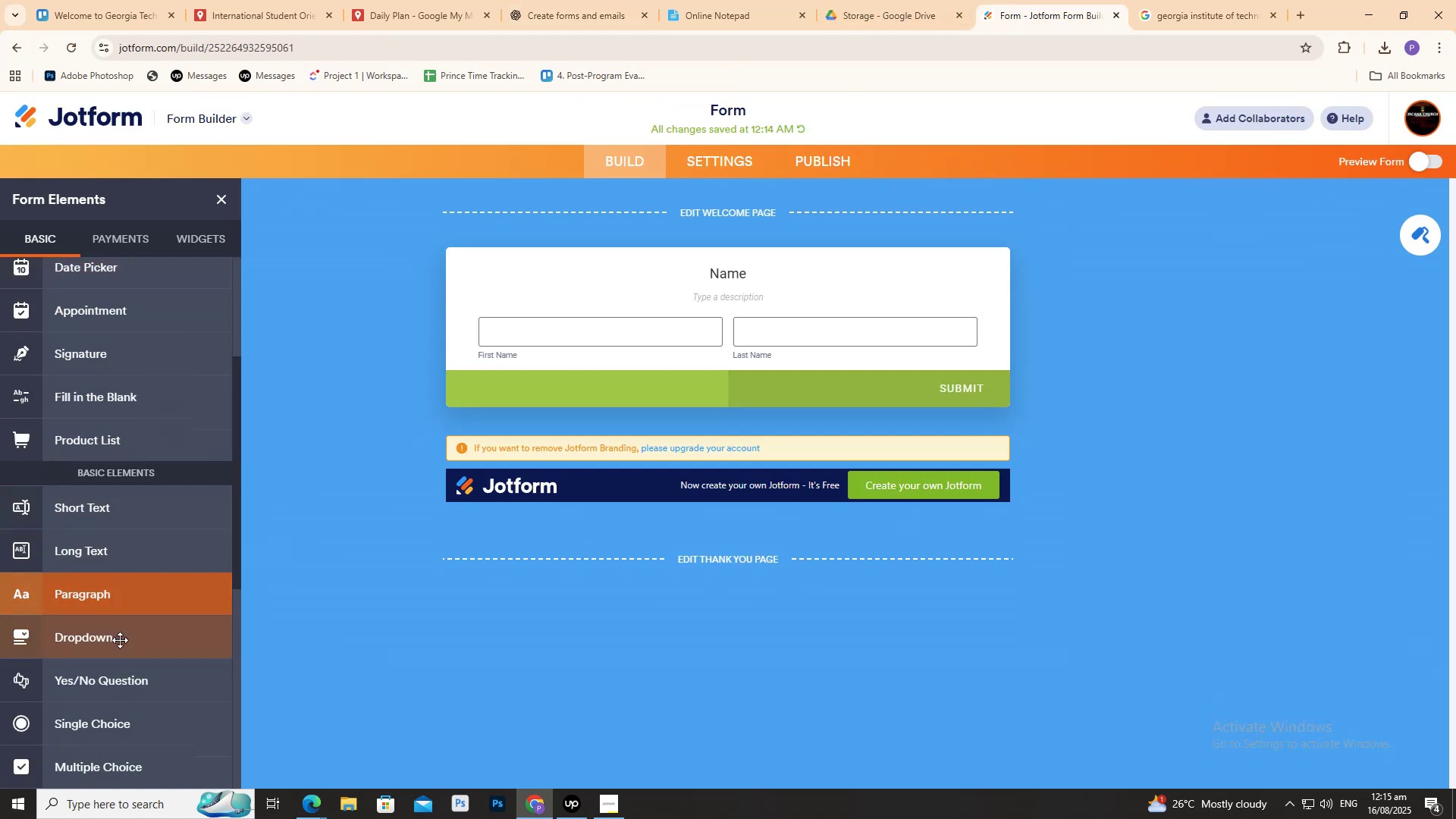 
left_click([120, 640])
 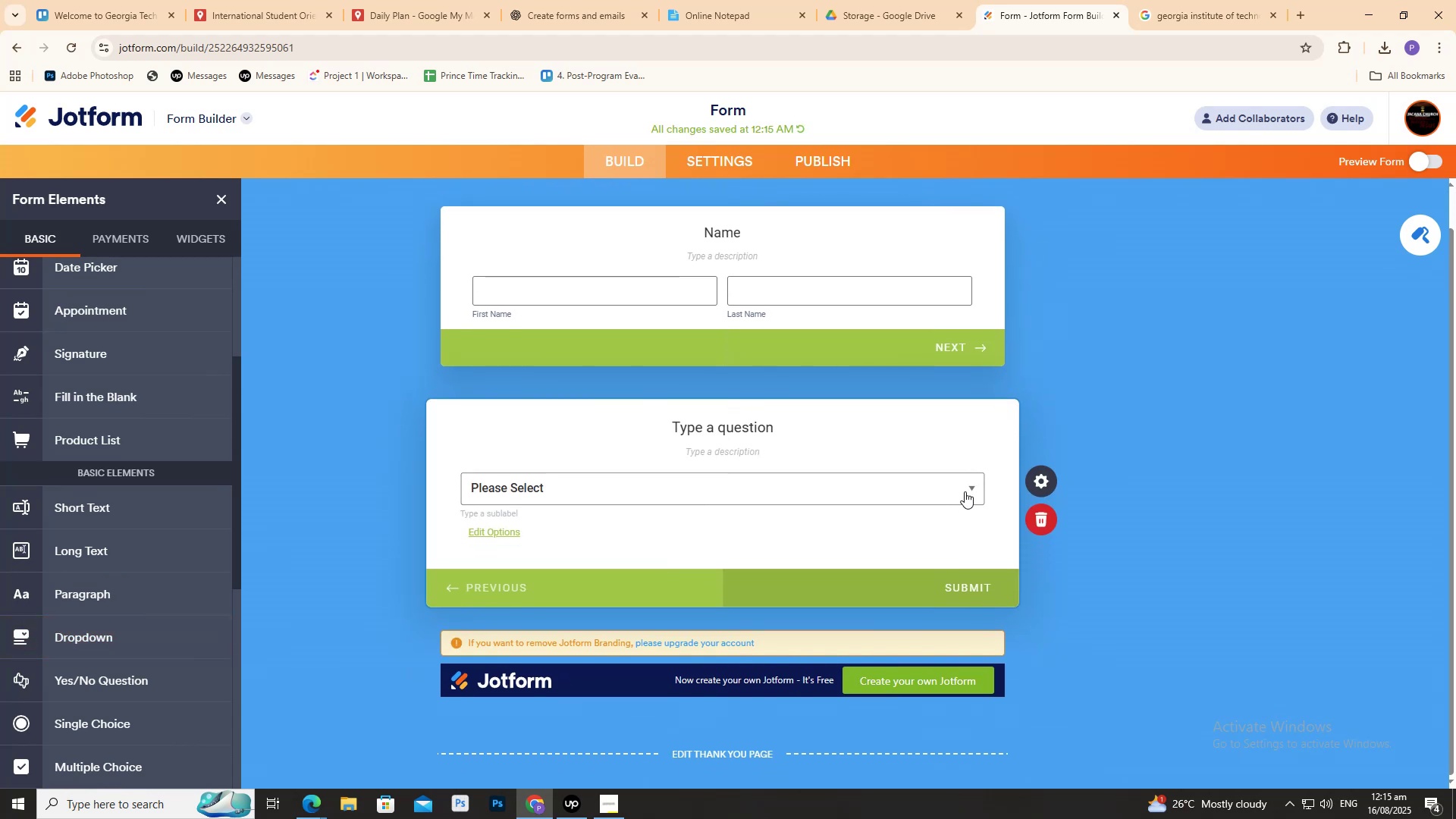 
left_click([968, 491])
 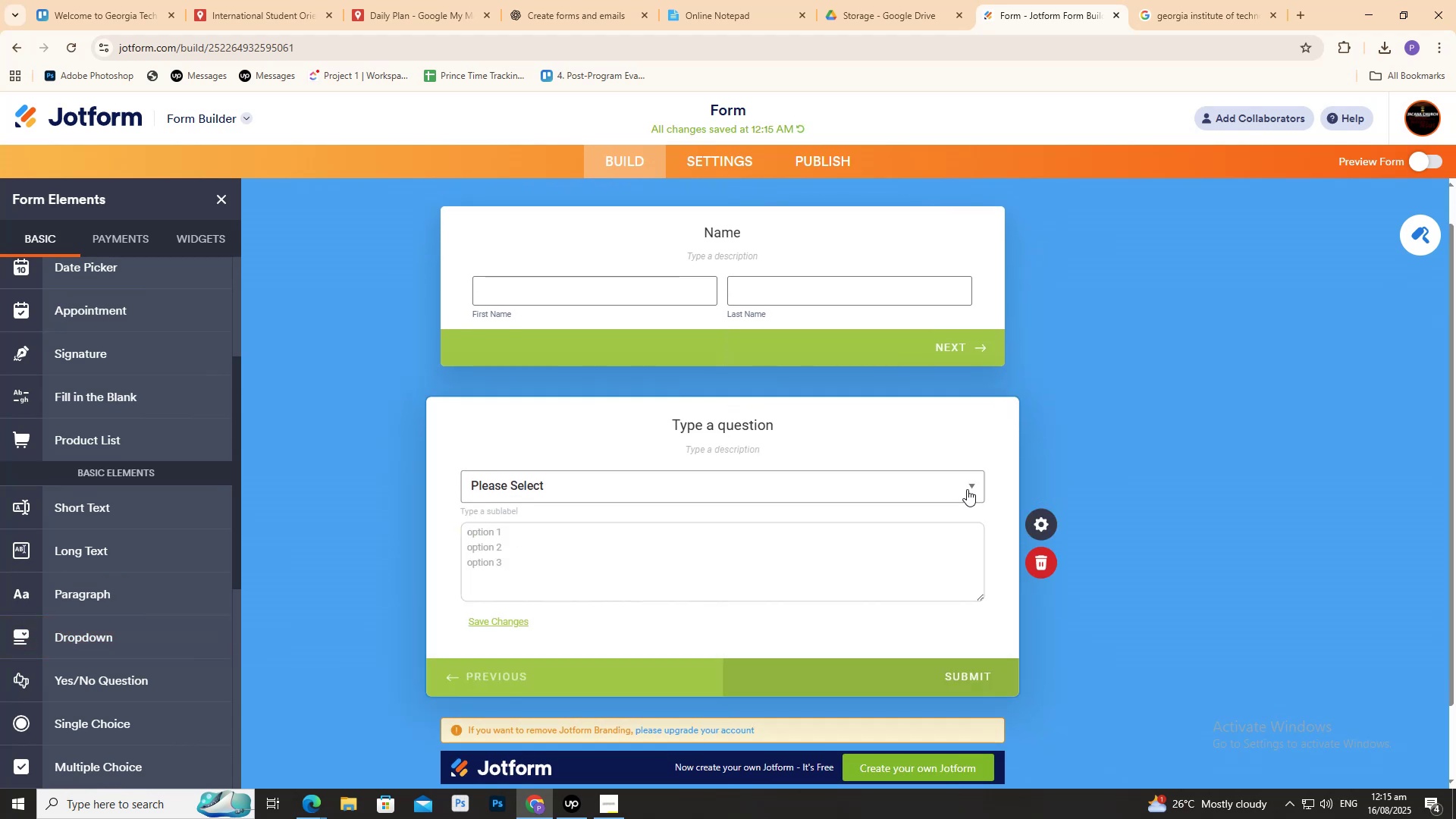 
left_click([967, 489])
 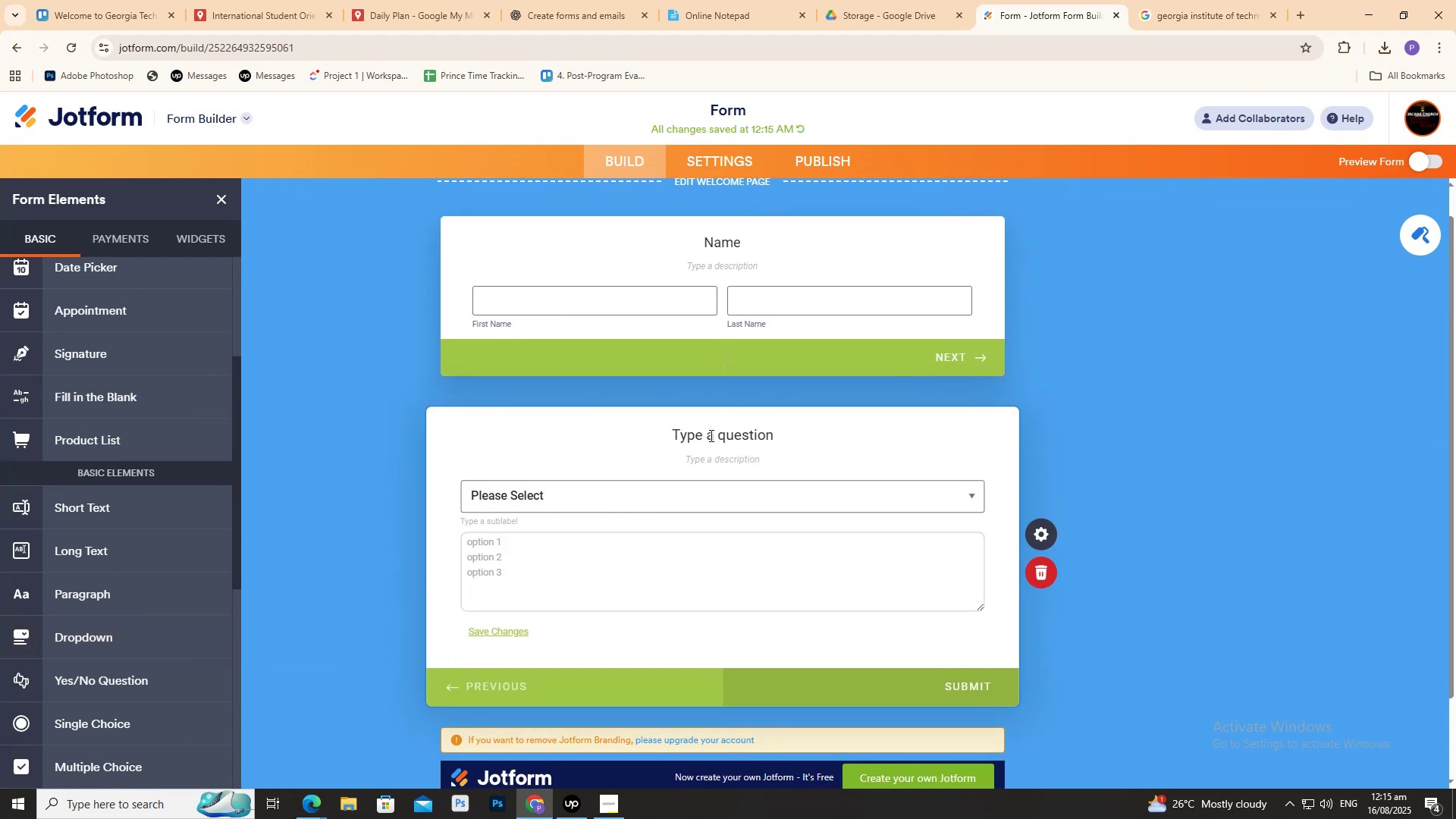 
double_click([710, 435])
 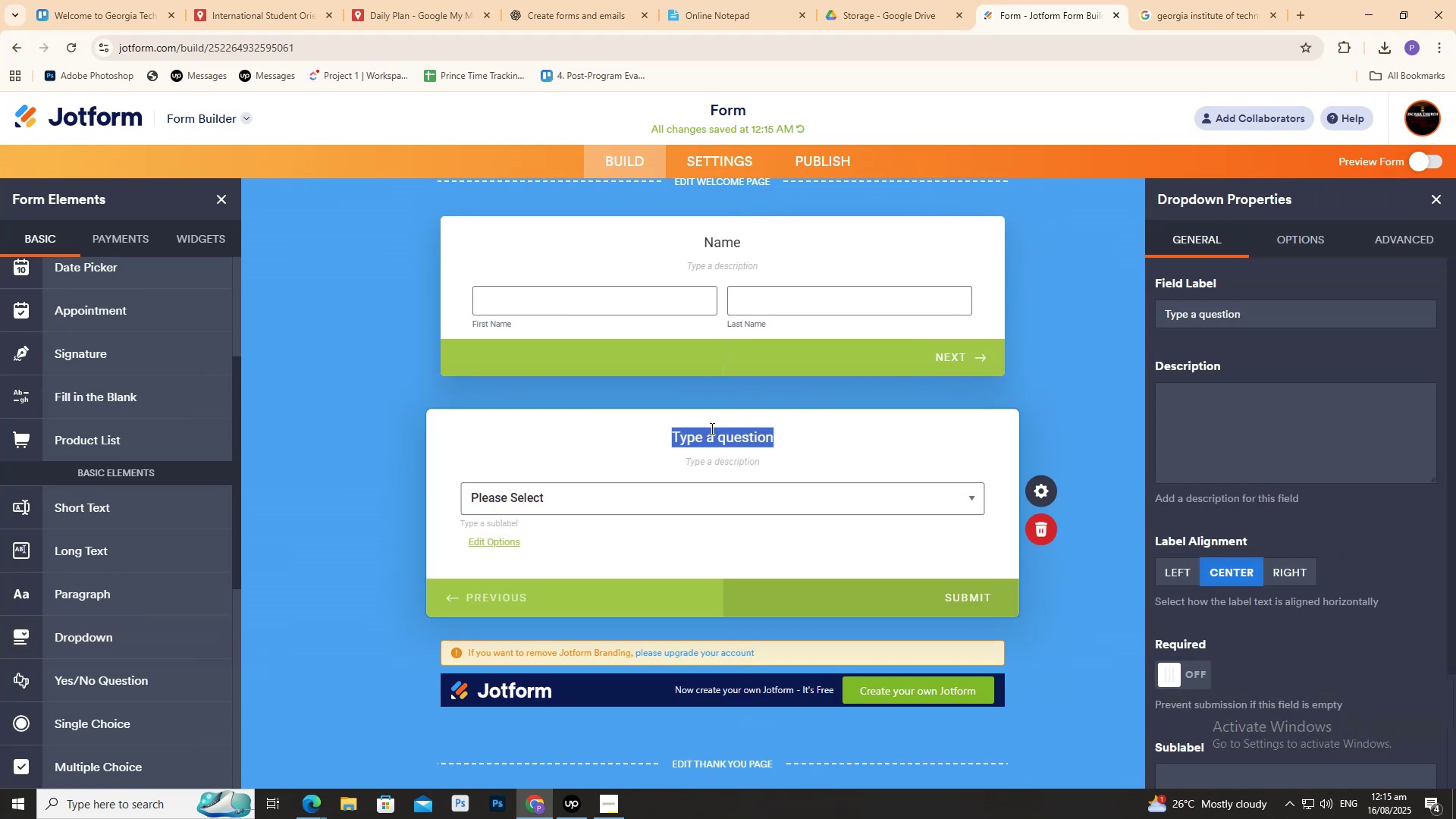 
key(Control+V)
 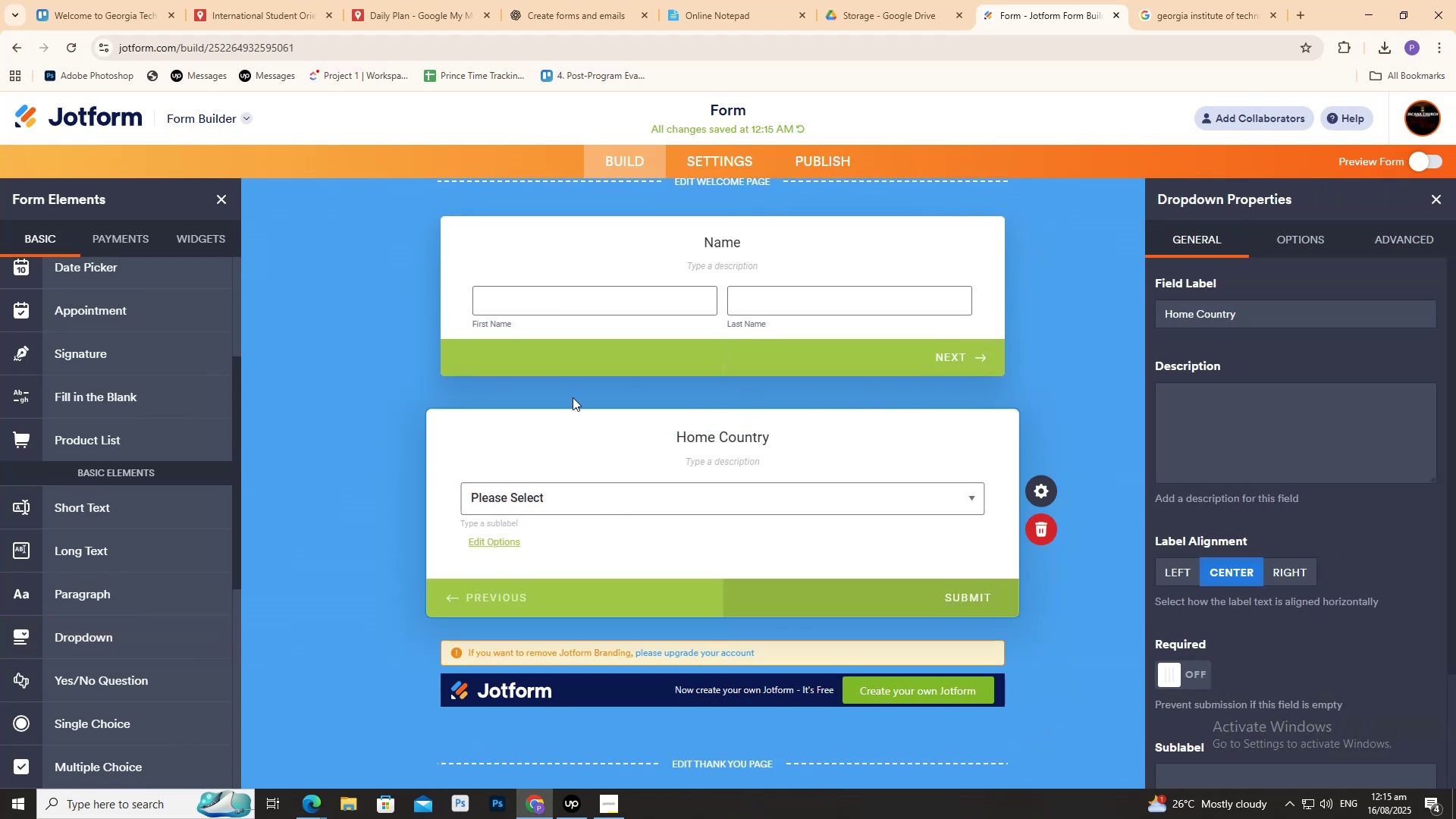 
wait(6.99)
 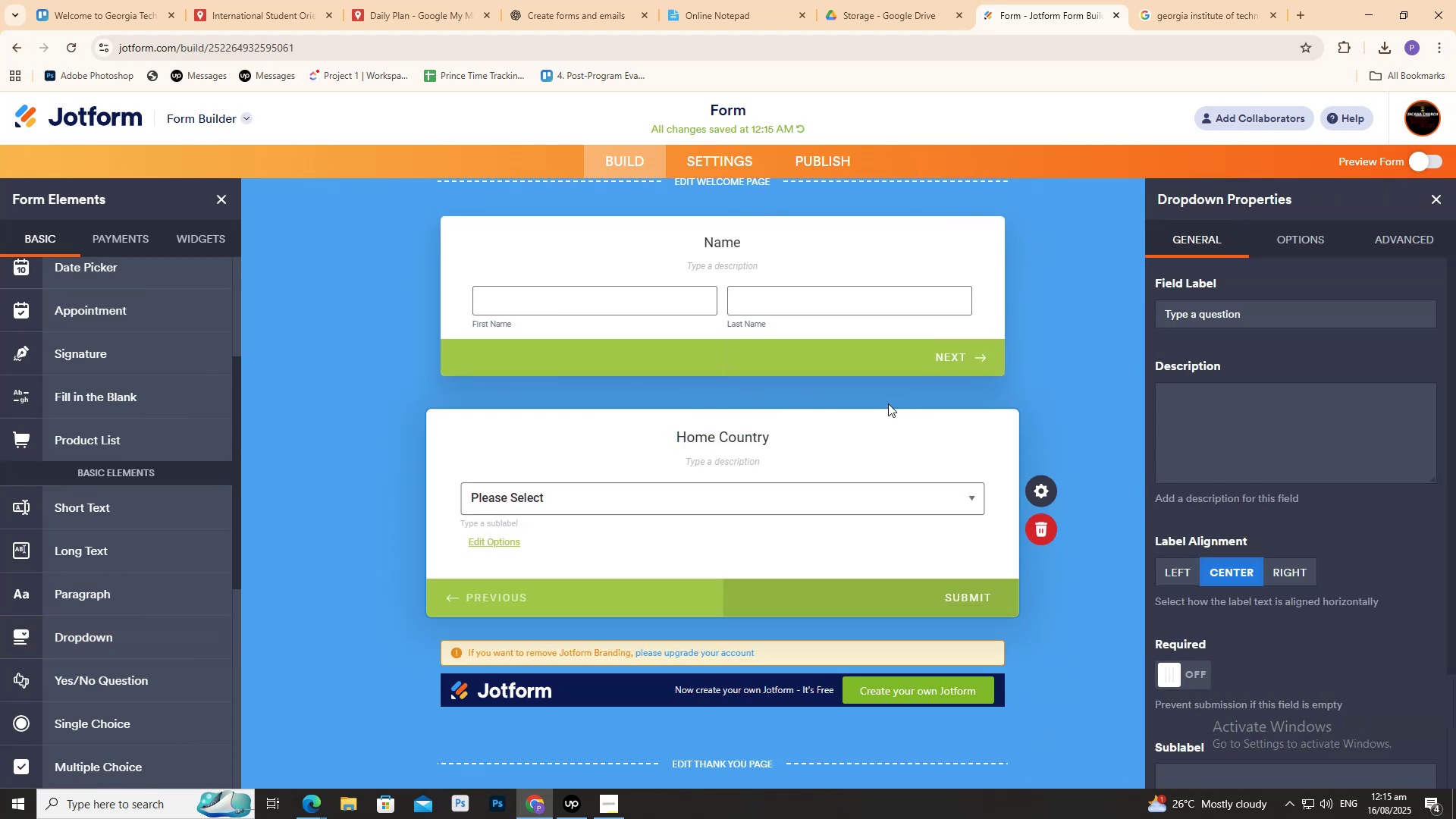 
left_click([536, 0])
 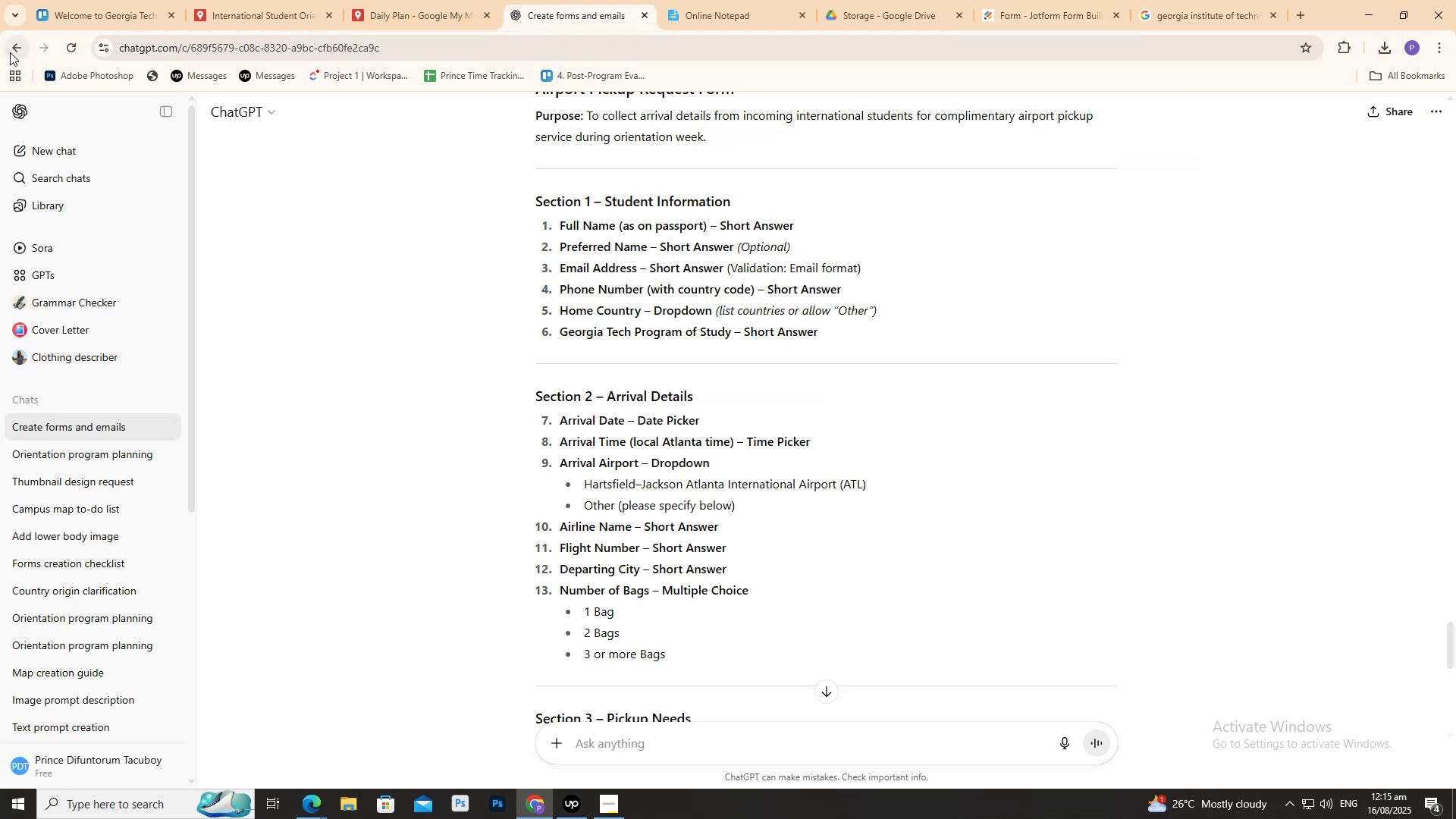 
left_click([684, 0])
 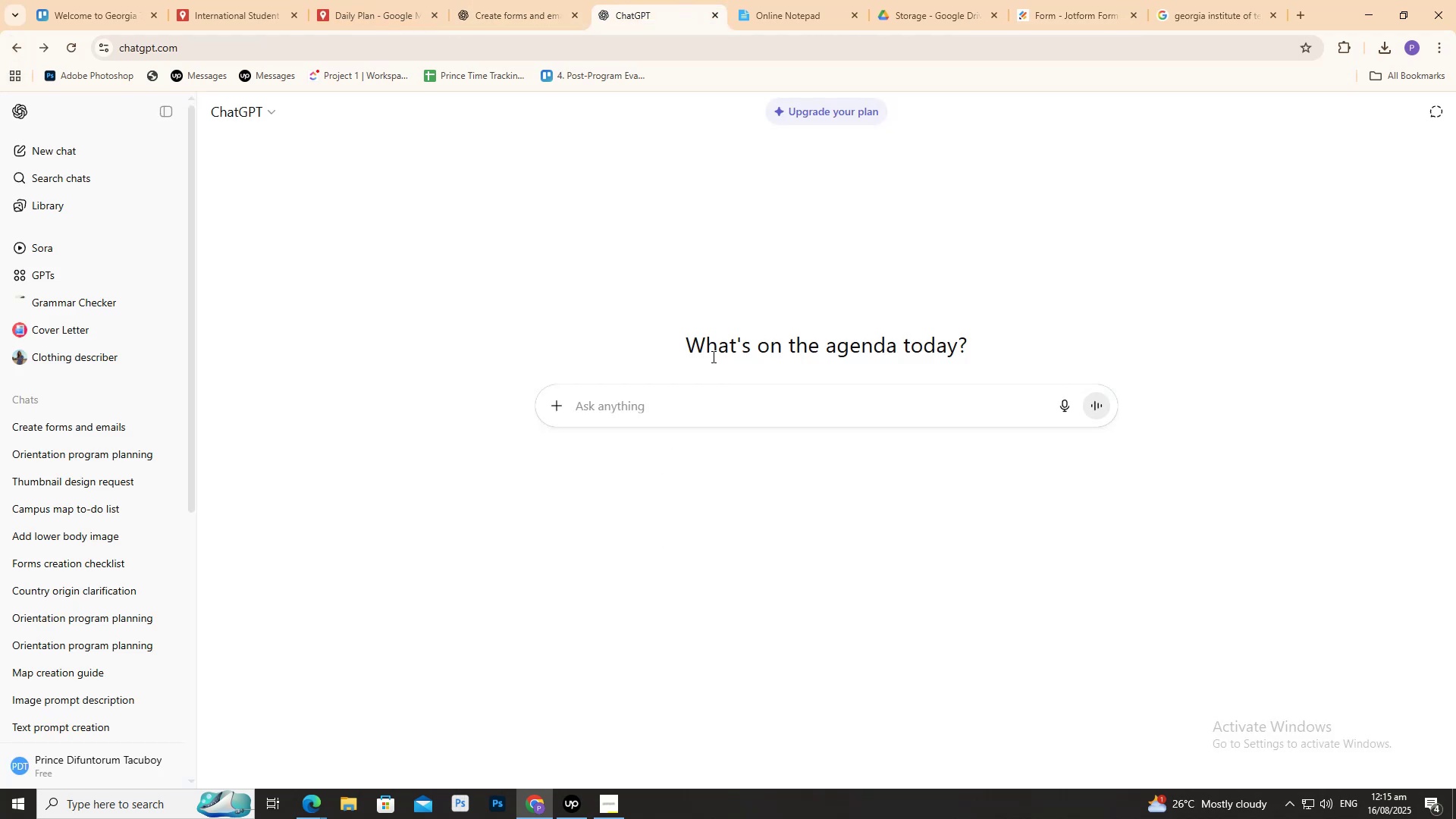 
type(c)
key(Backspace)
type(country list )
 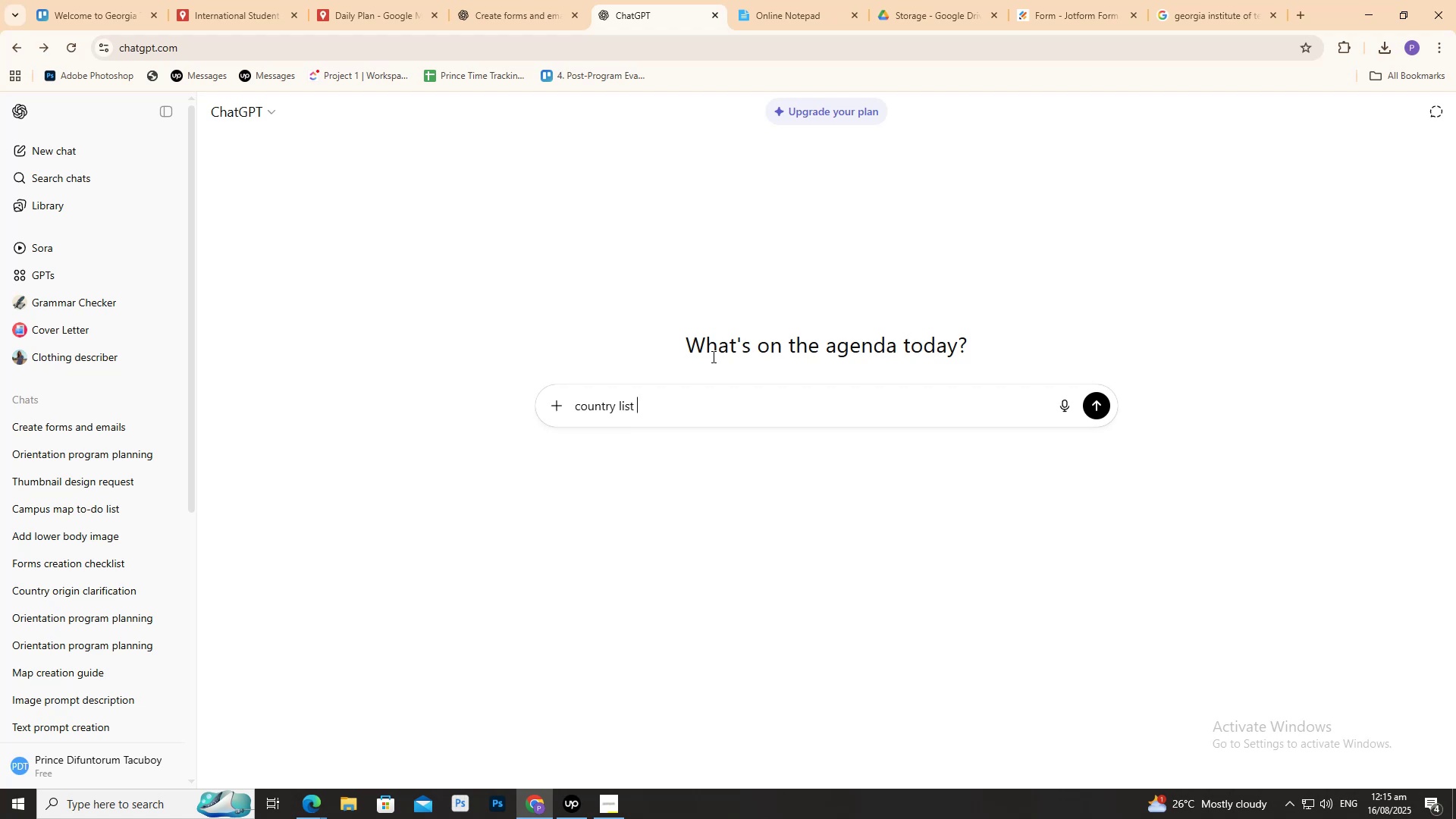 
key(Enter)
 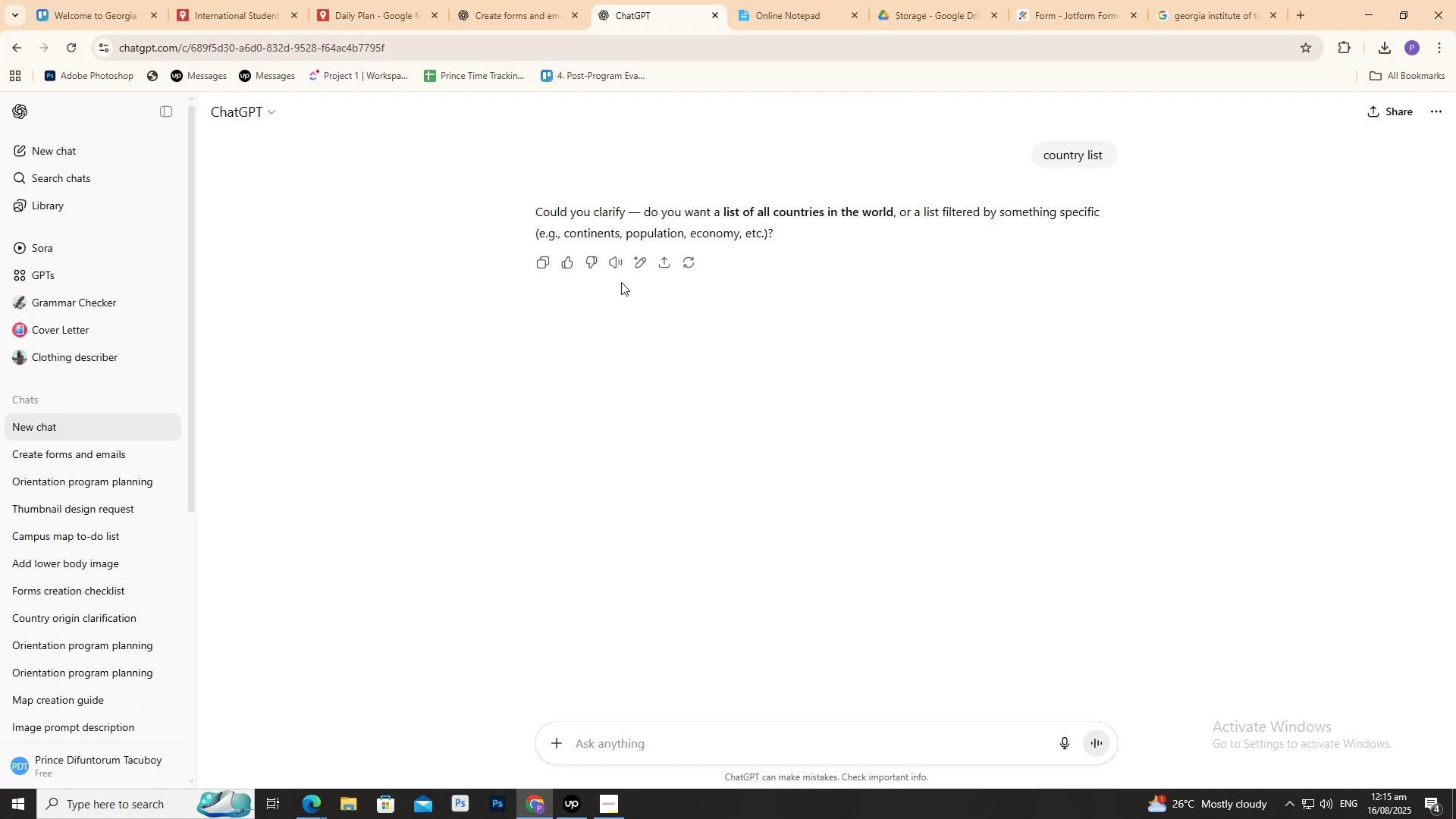 
type(all list)
 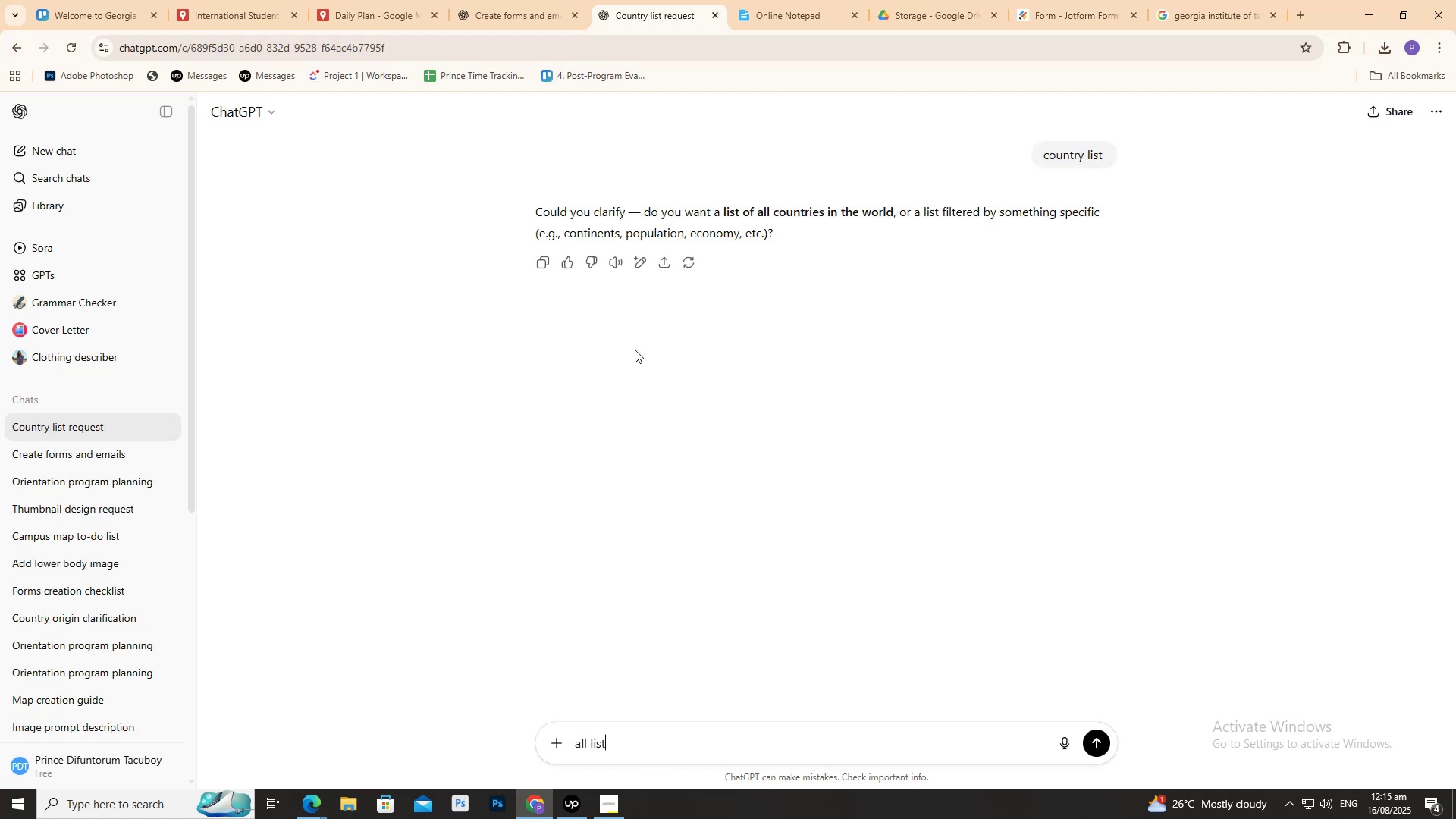 
key(Enter)
 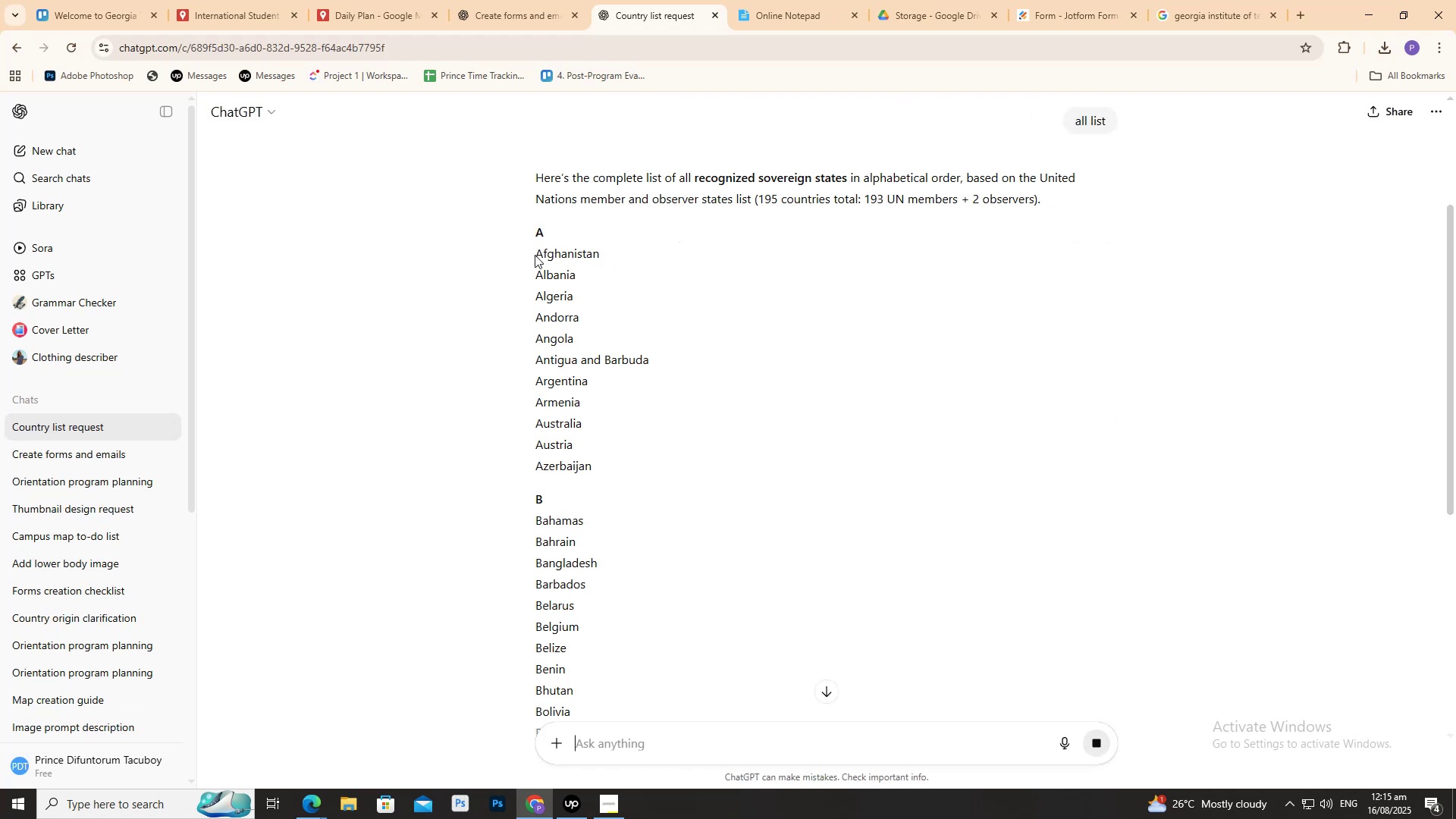 
type(remove lete)
key(Backspace)
key(Backspace)
type(tering)
 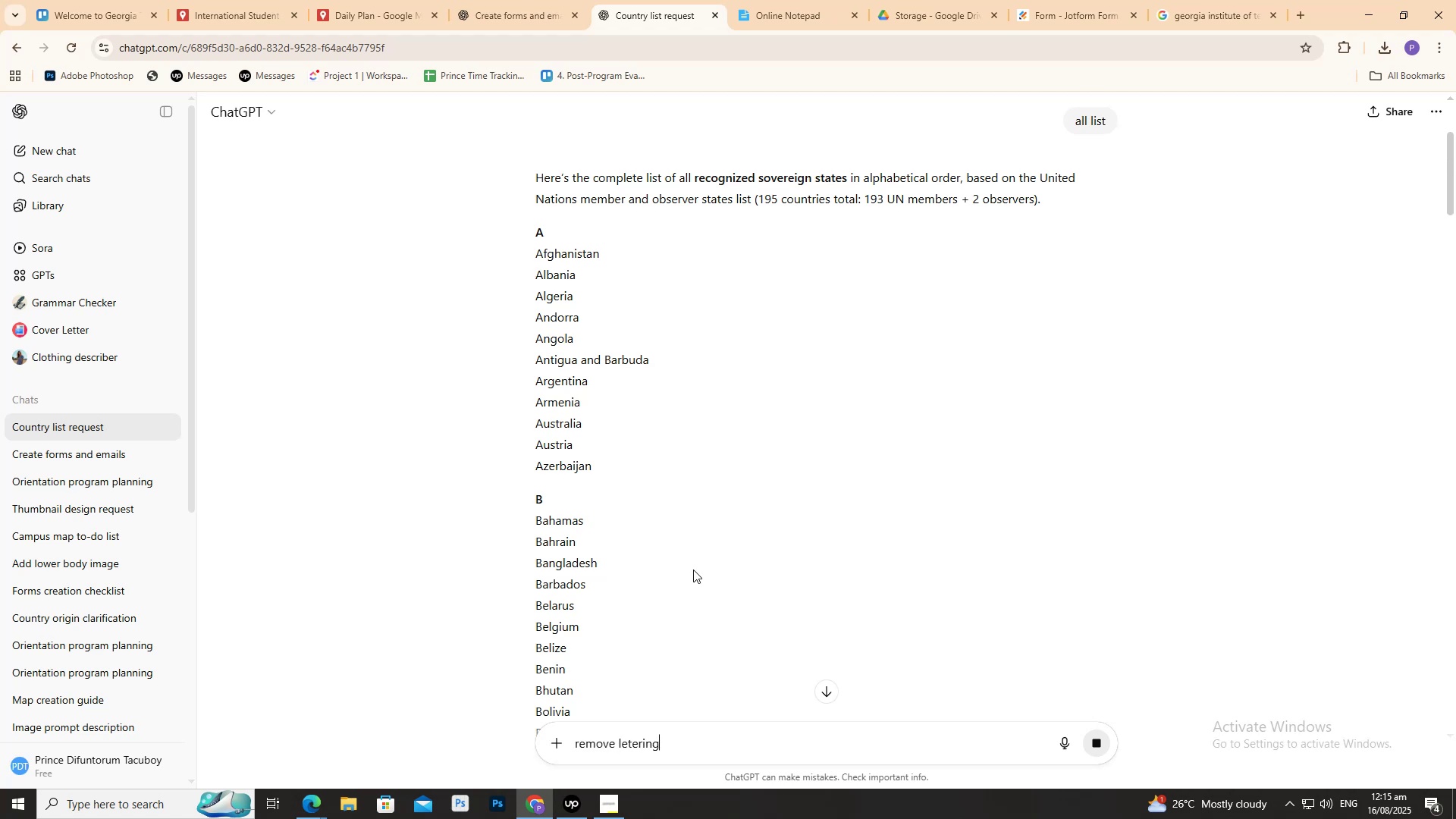 
key(Enter)
 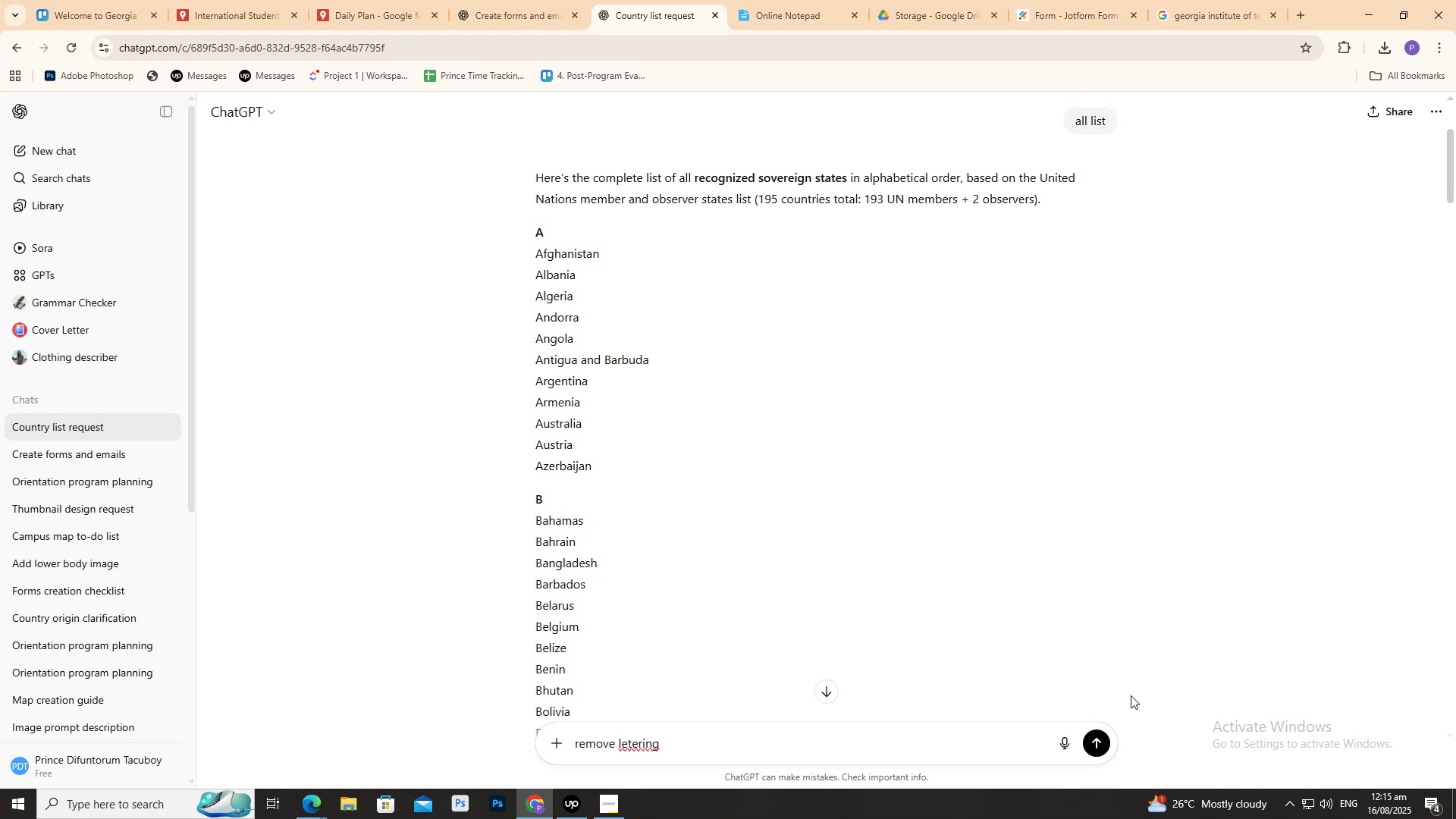 
left_click([1094, 736])
 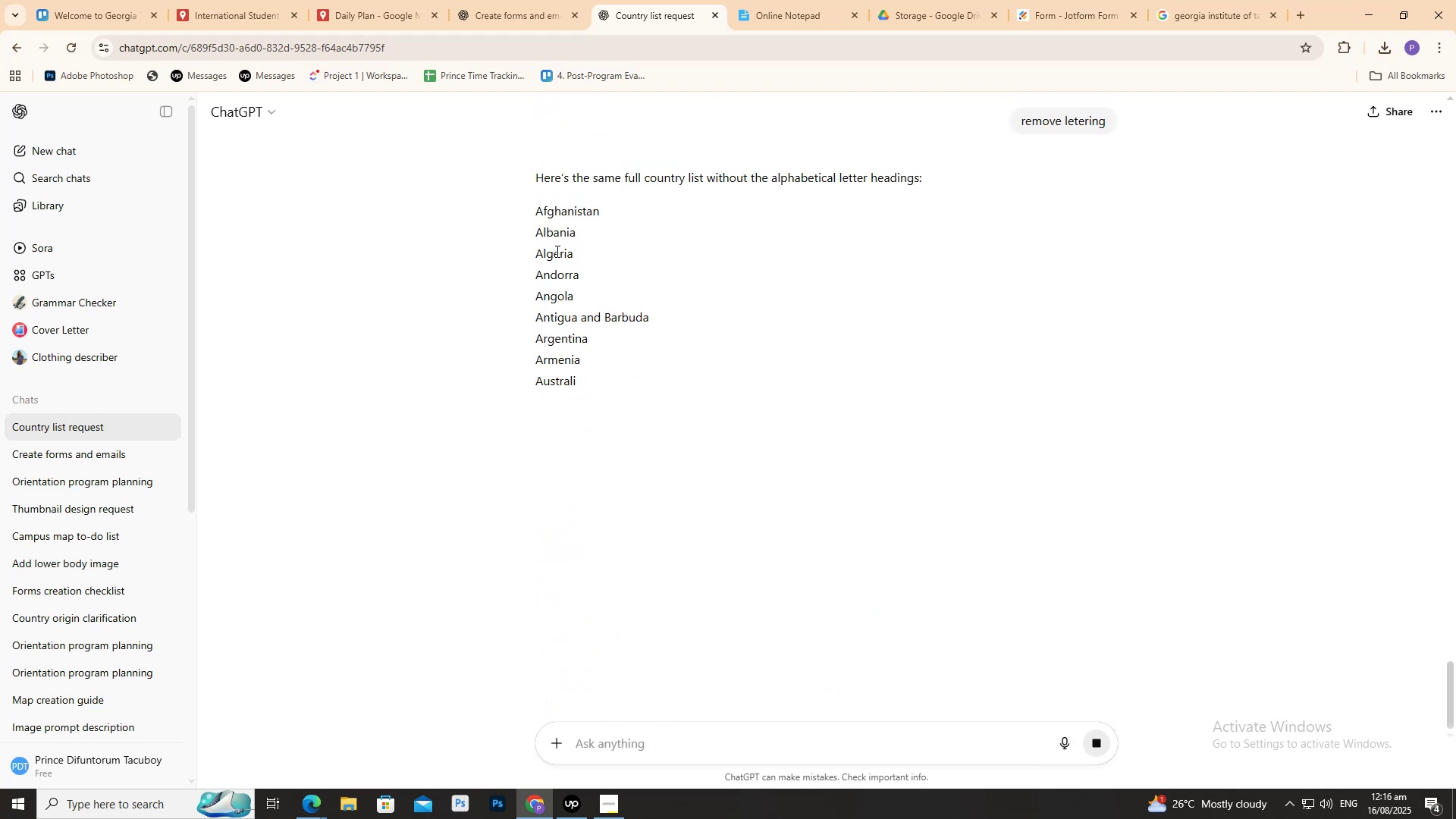 
left_click_drag(start_coordinate=[527, 215], to_coordinate=[601, 544])
 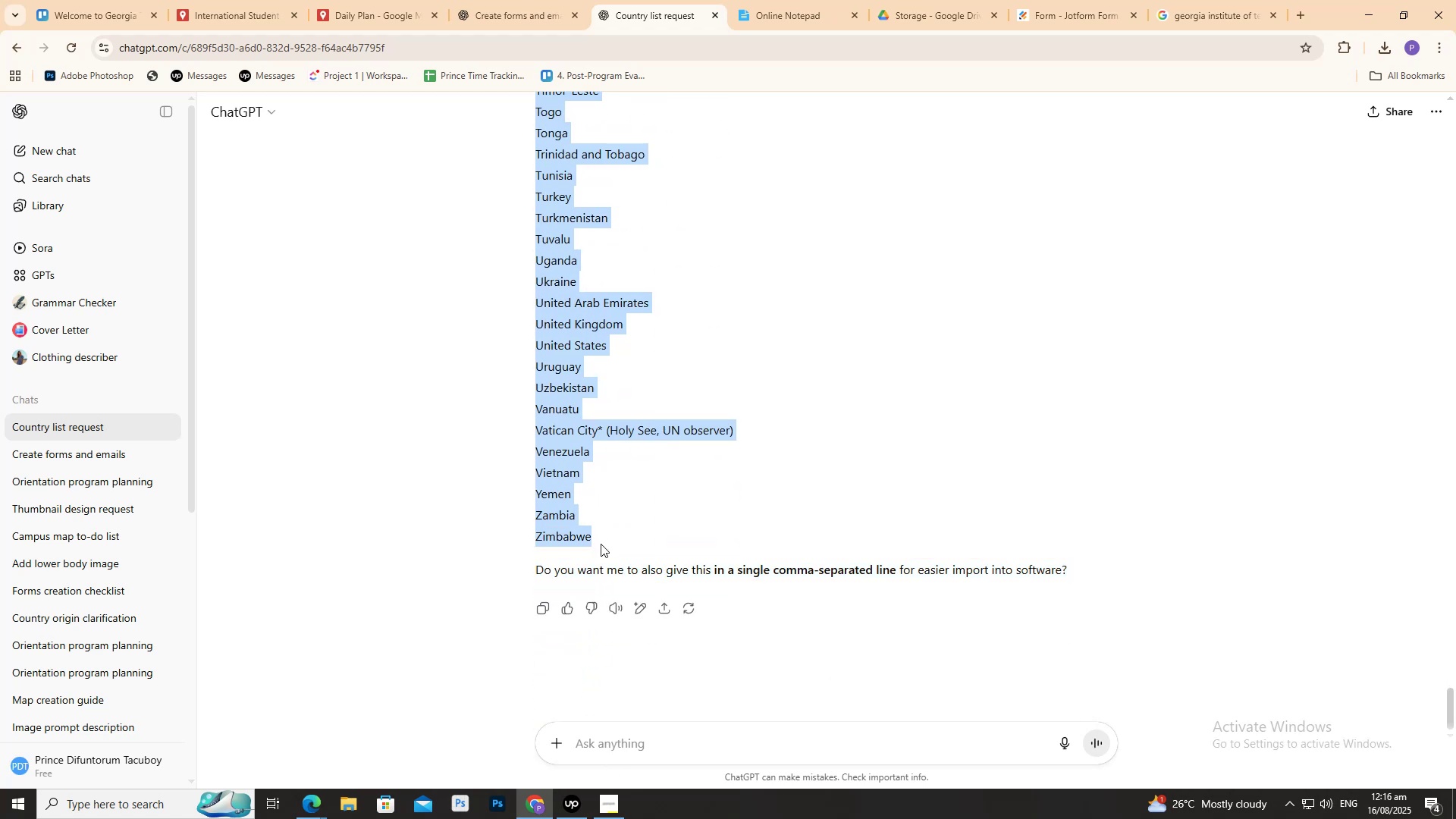 
key(Control+C)
 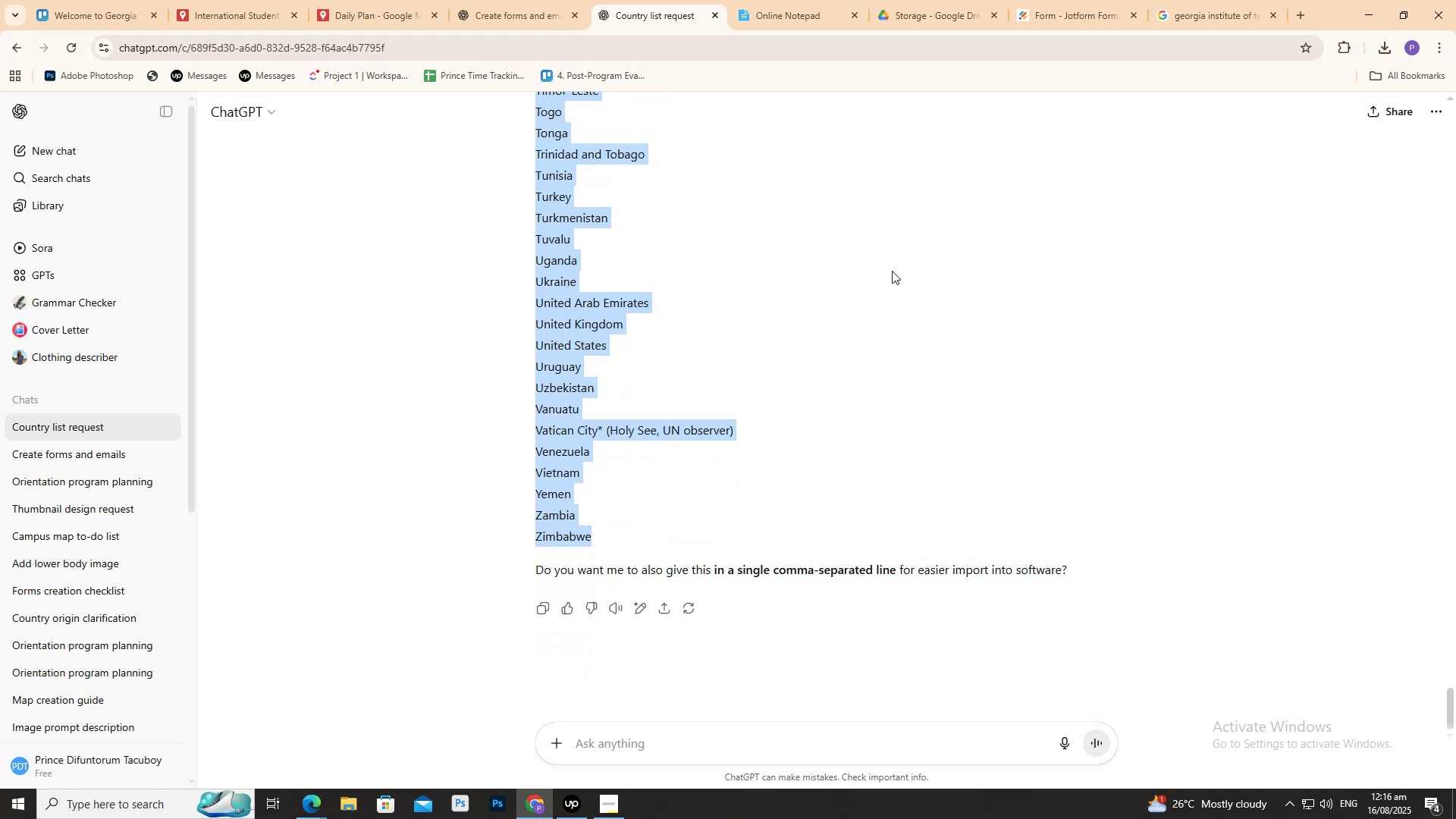 
key(Control+C)
 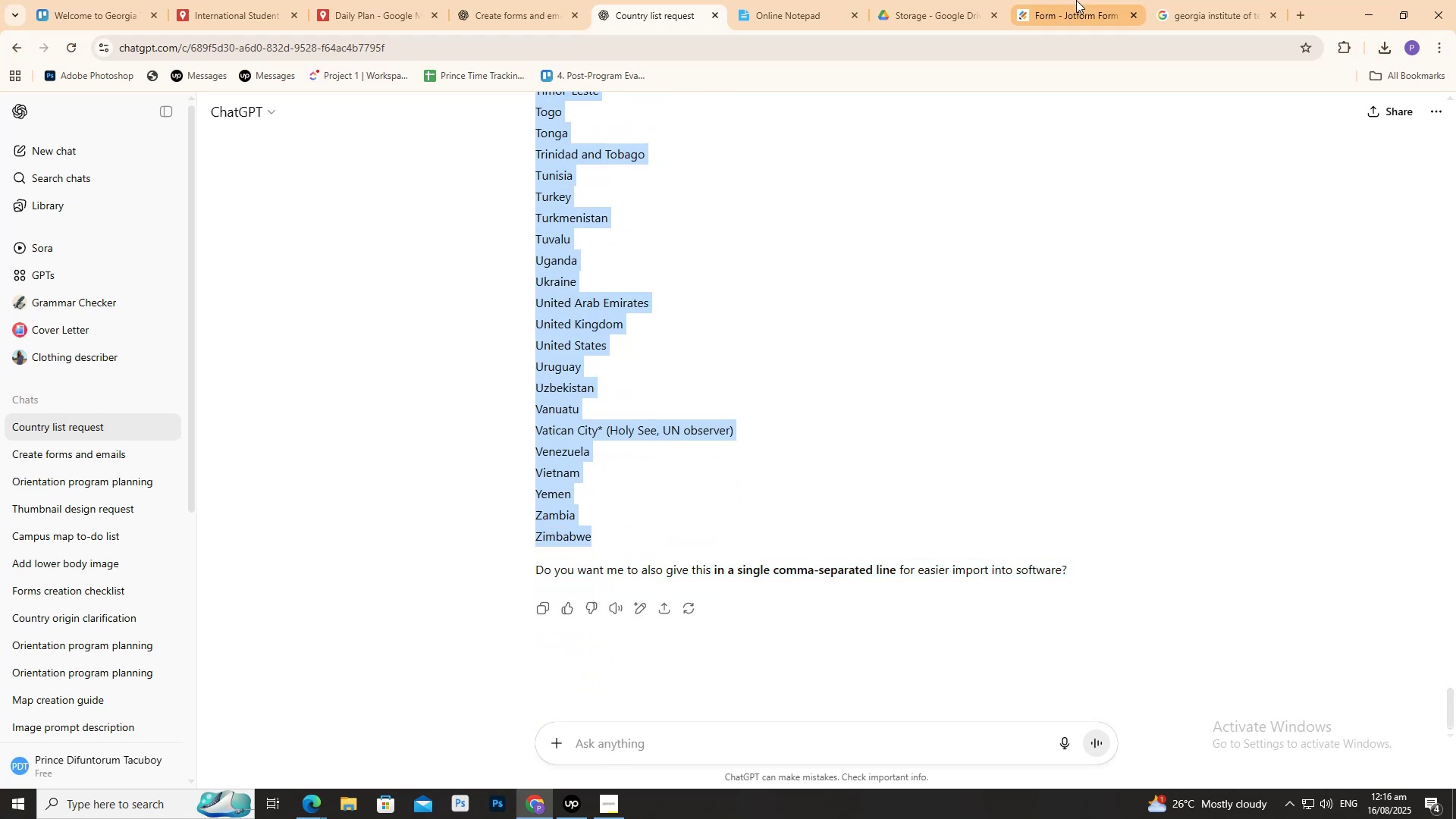 
left_click([1076, 0])
 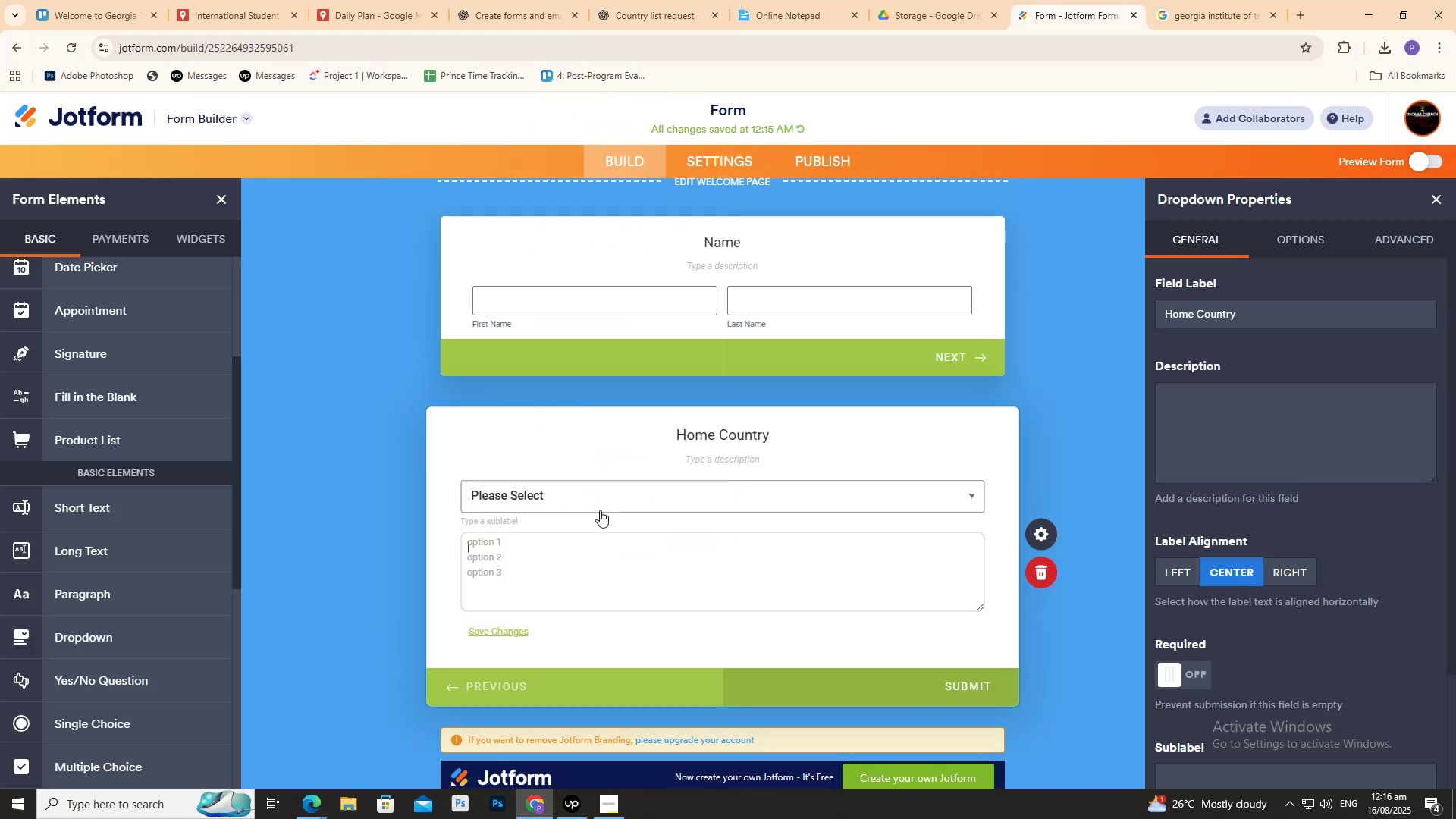 
key(Control+ControlLeft)
 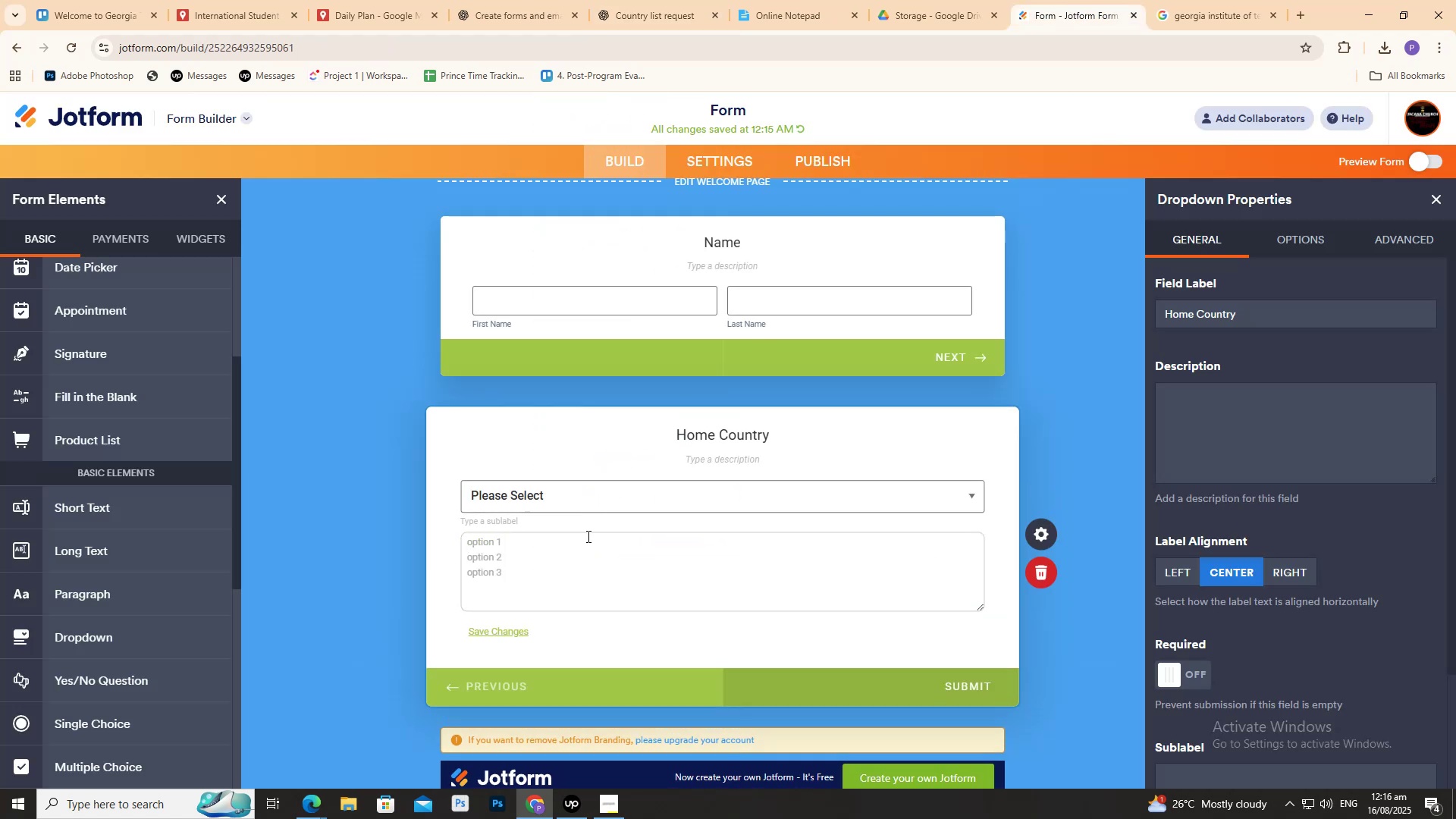 
key(Control+V)
 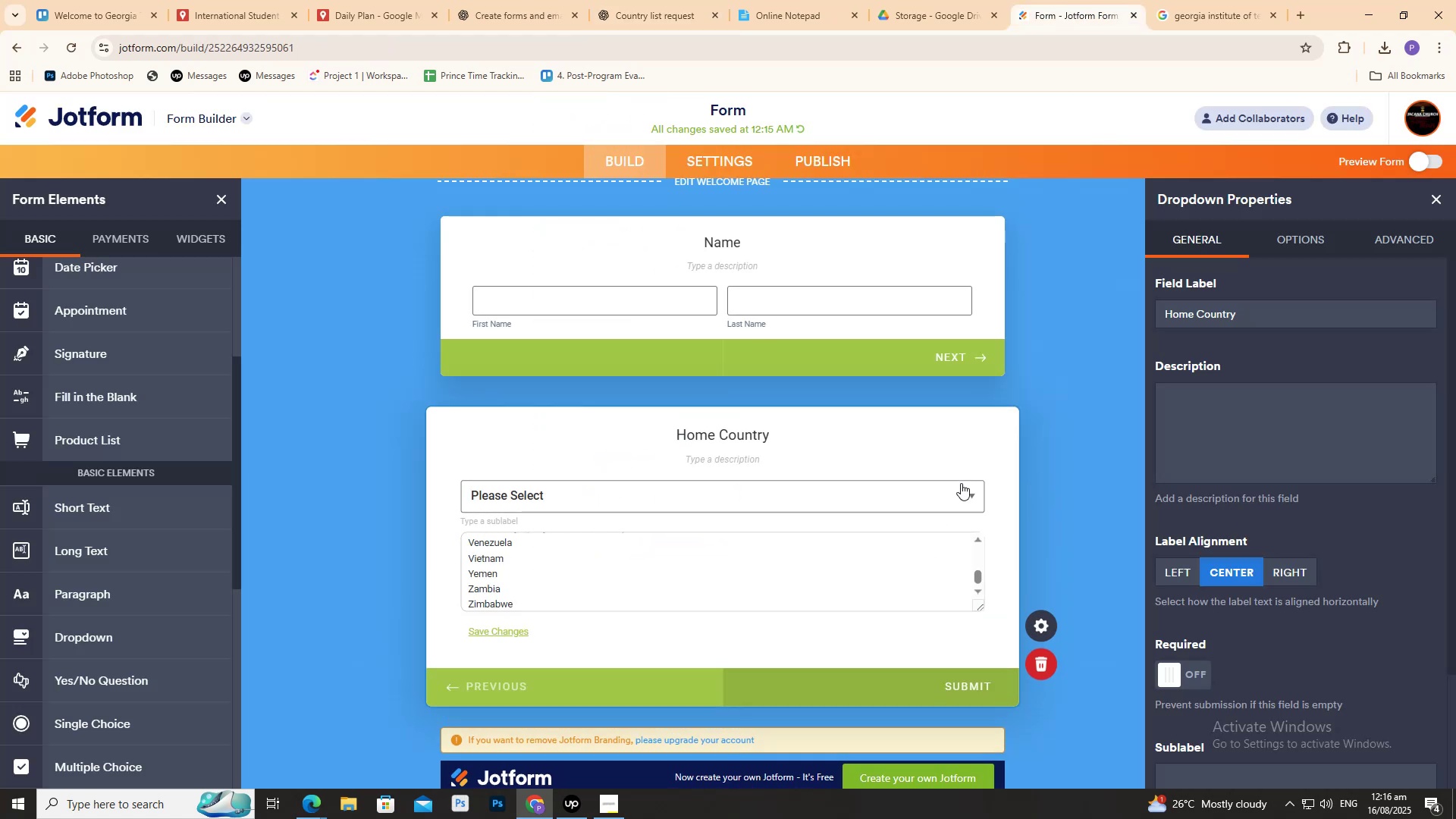 
left_click([999, 447])
 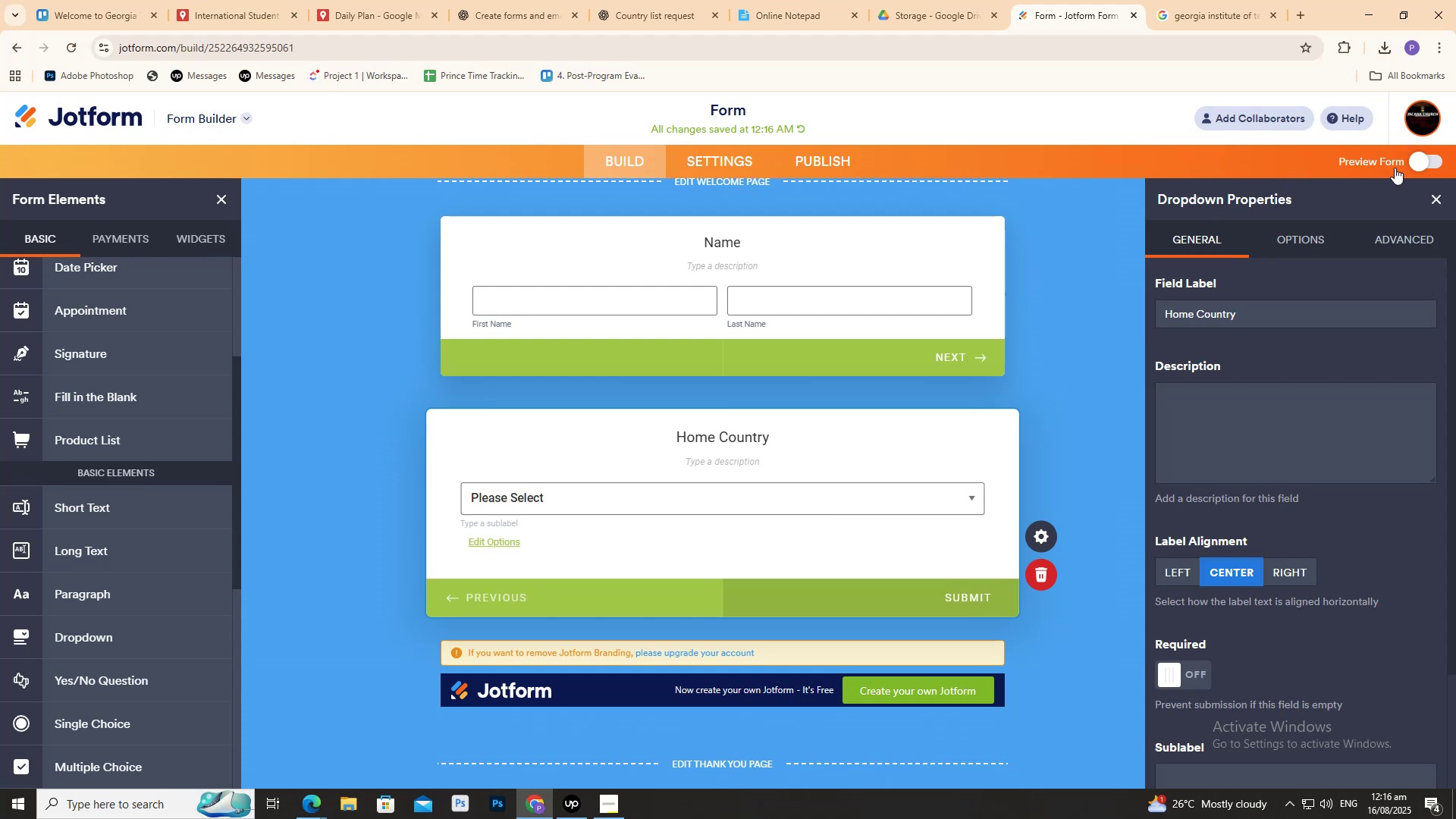 
left_click([1435, 196])
 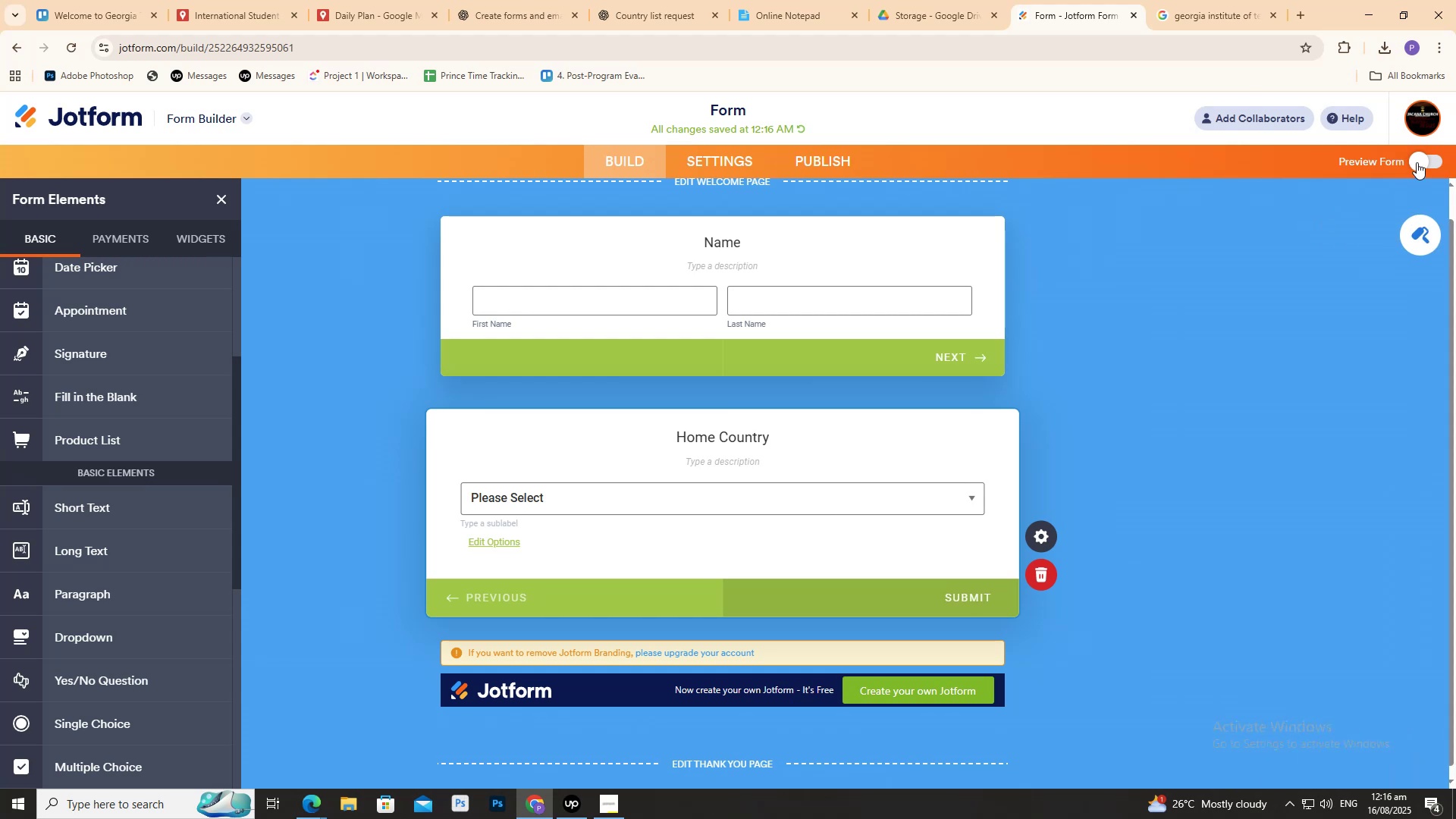 
left_click([1417, 162])
 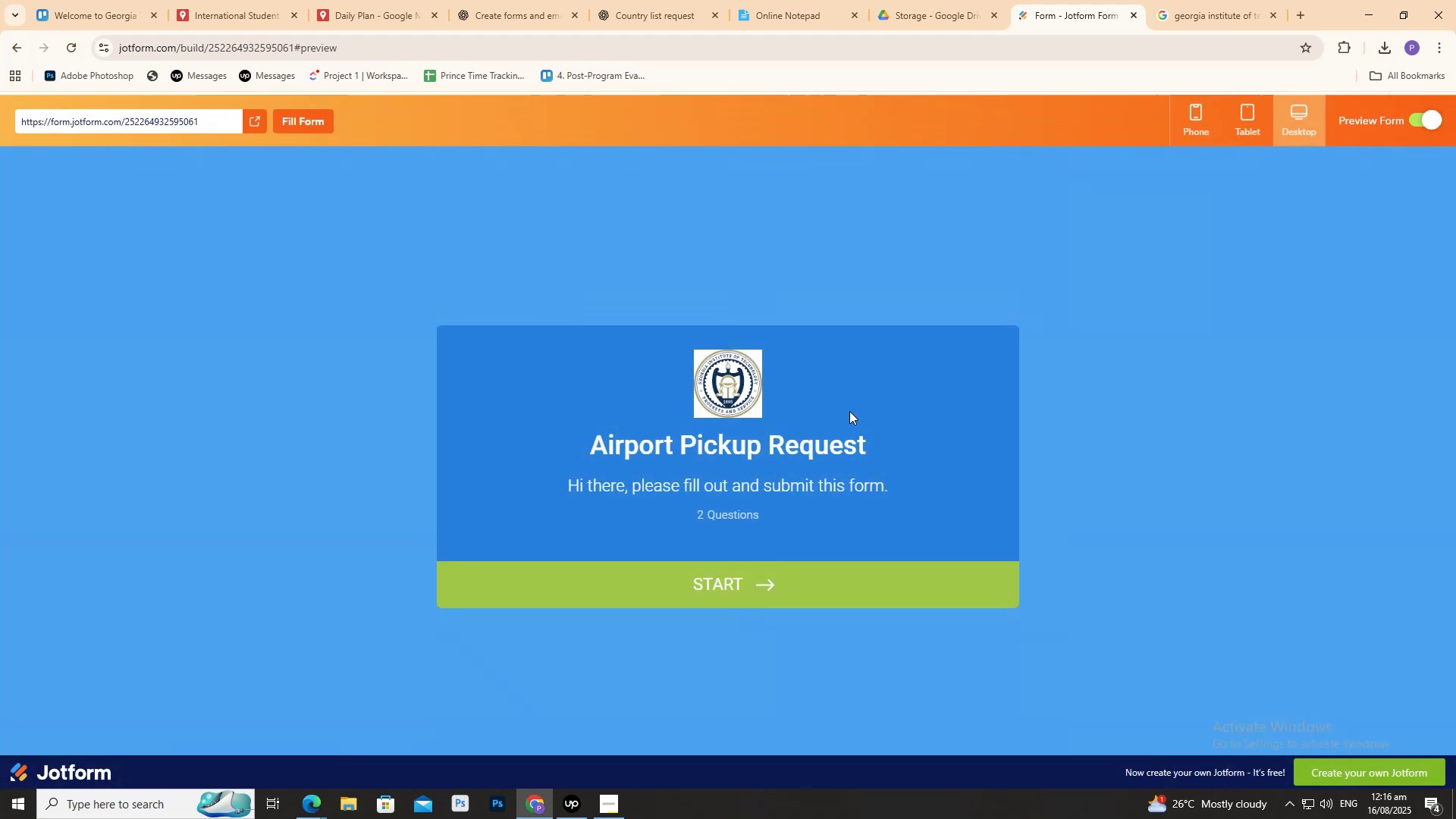 
left_click([714, 593])
 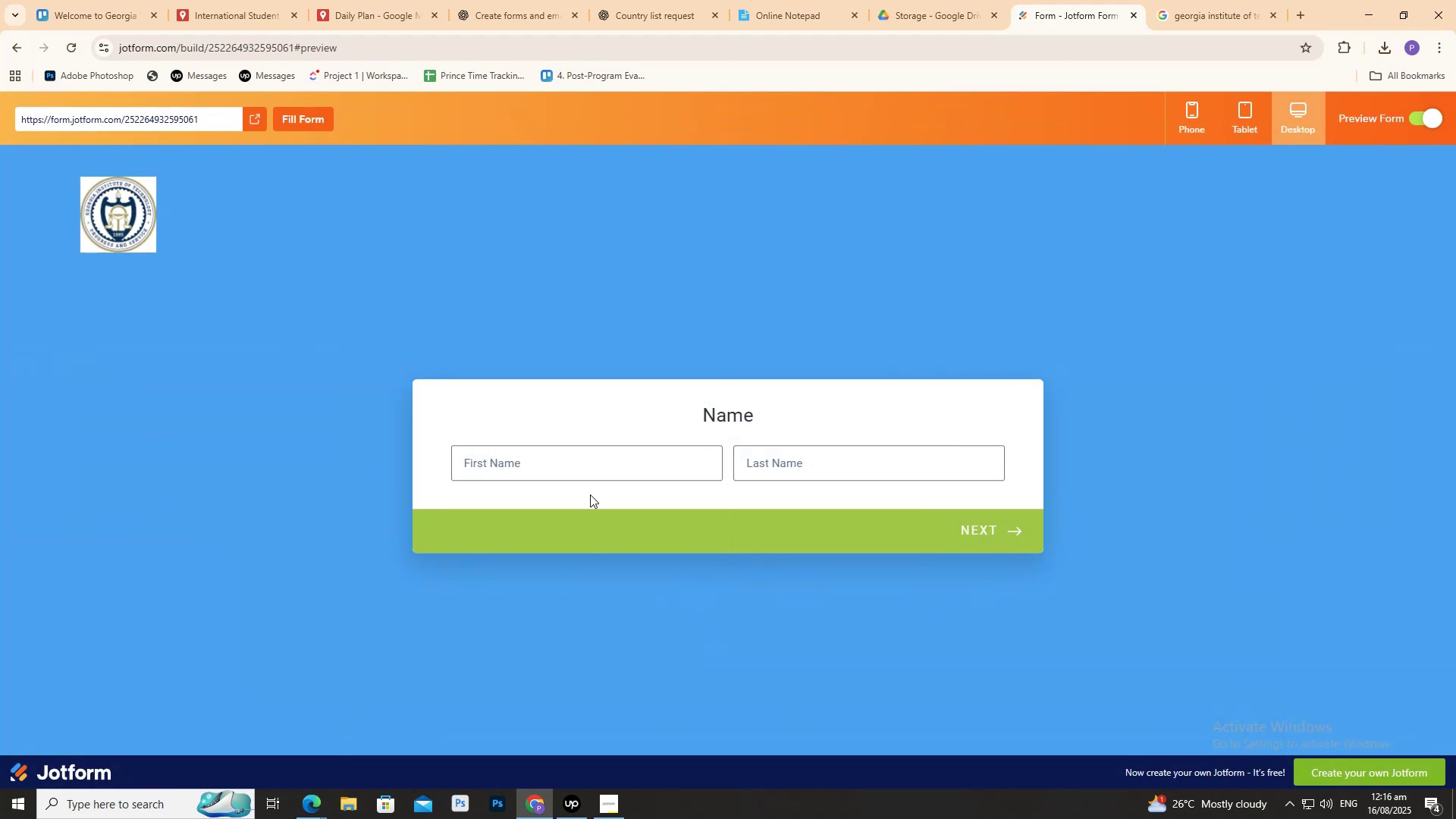 
left_click([564, 467])
 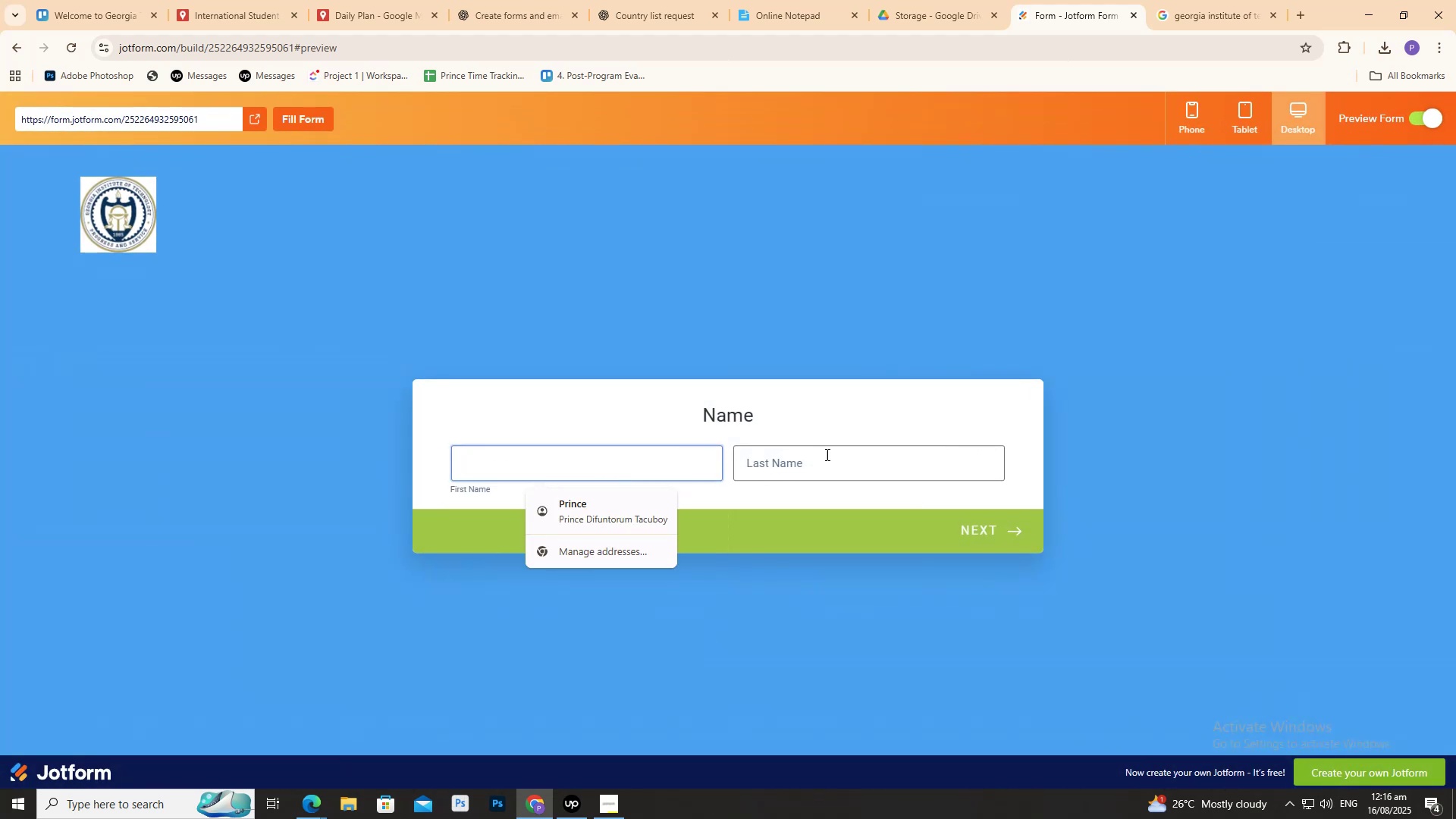 
type(gfsdfsd)
 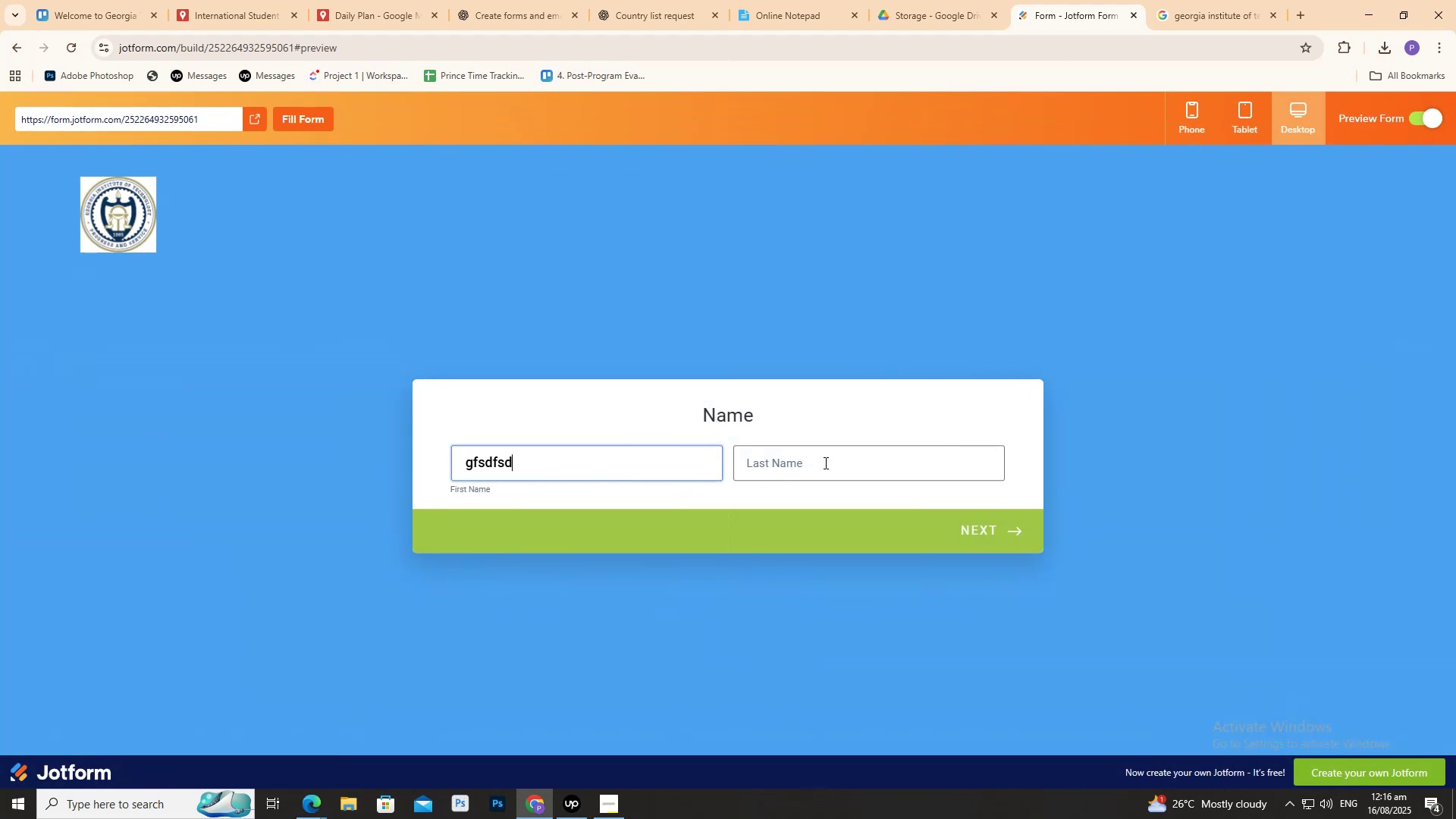 
left_click([824, 463])
 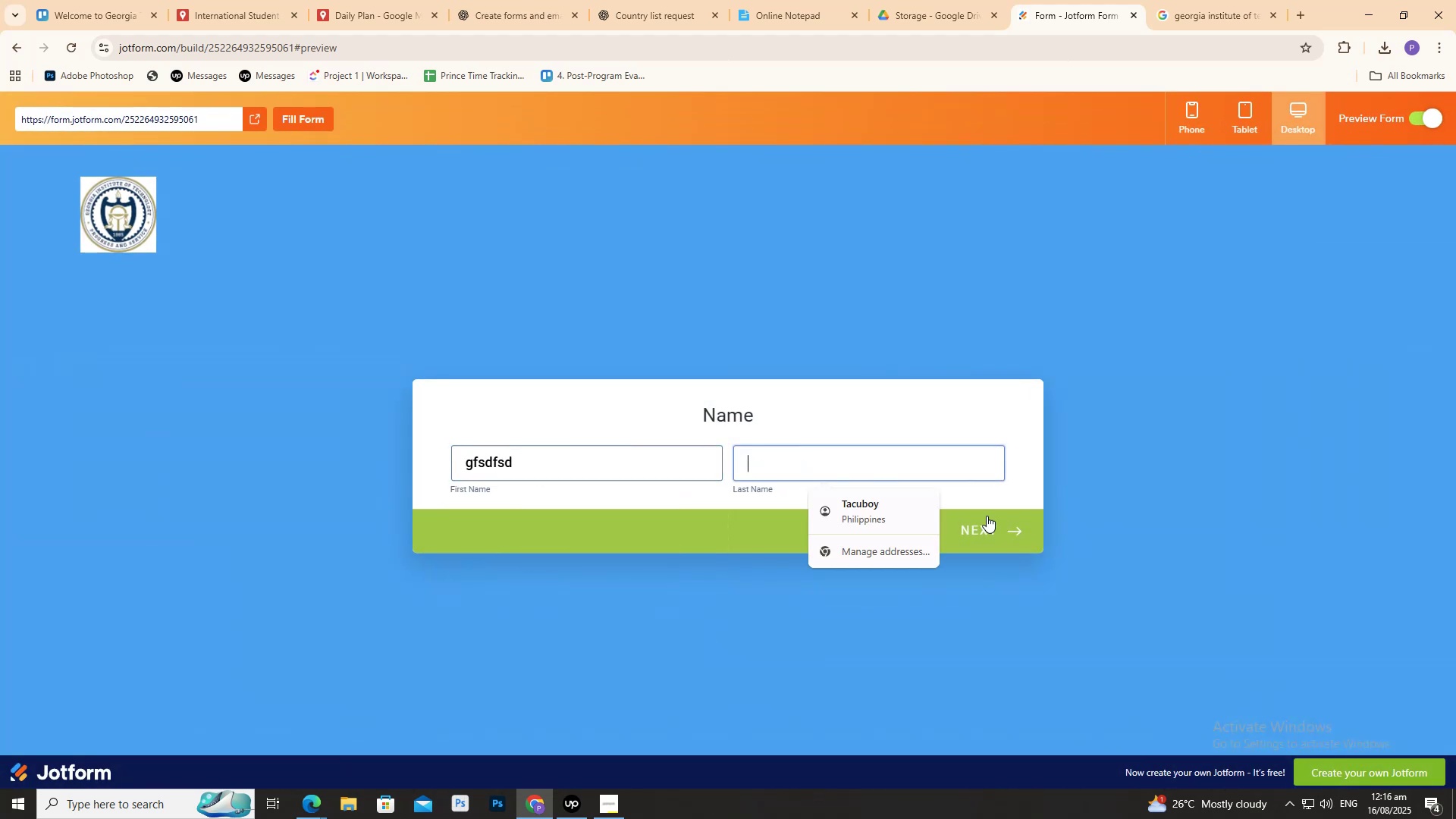 
hold_key(key=F, duration=0.37)
 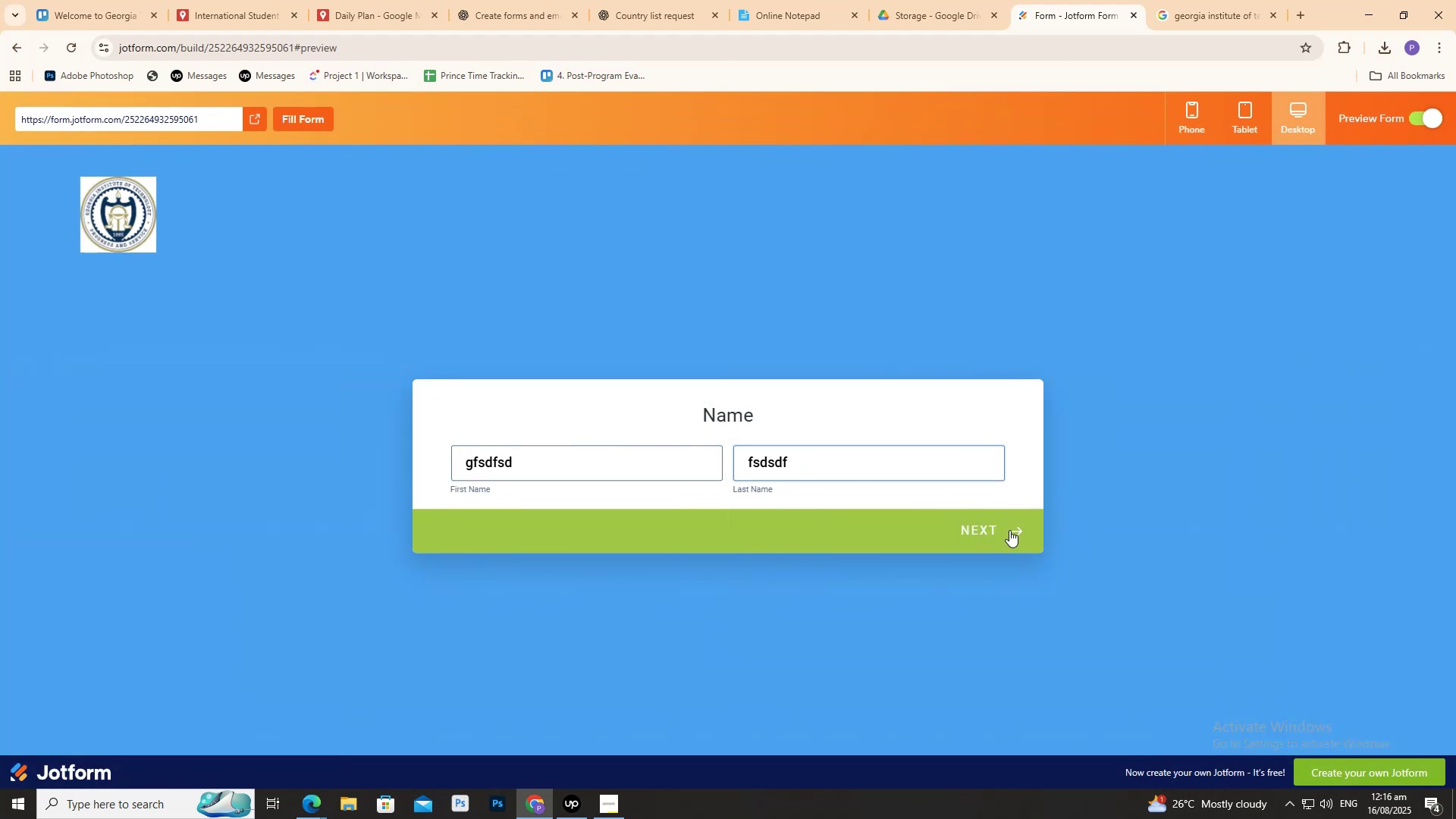 
type(sdsdf)
 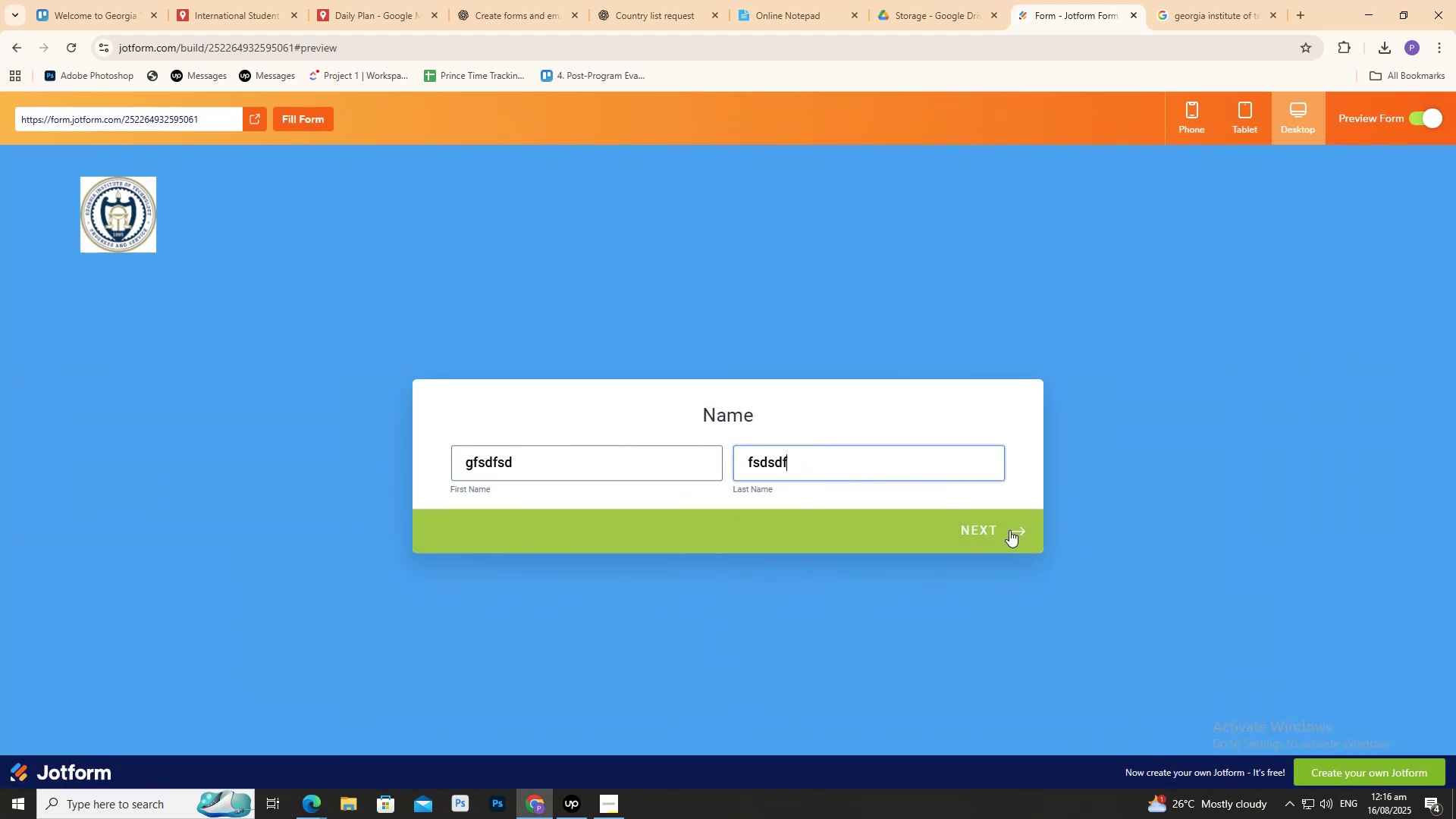 
left_click([1009, 530])
 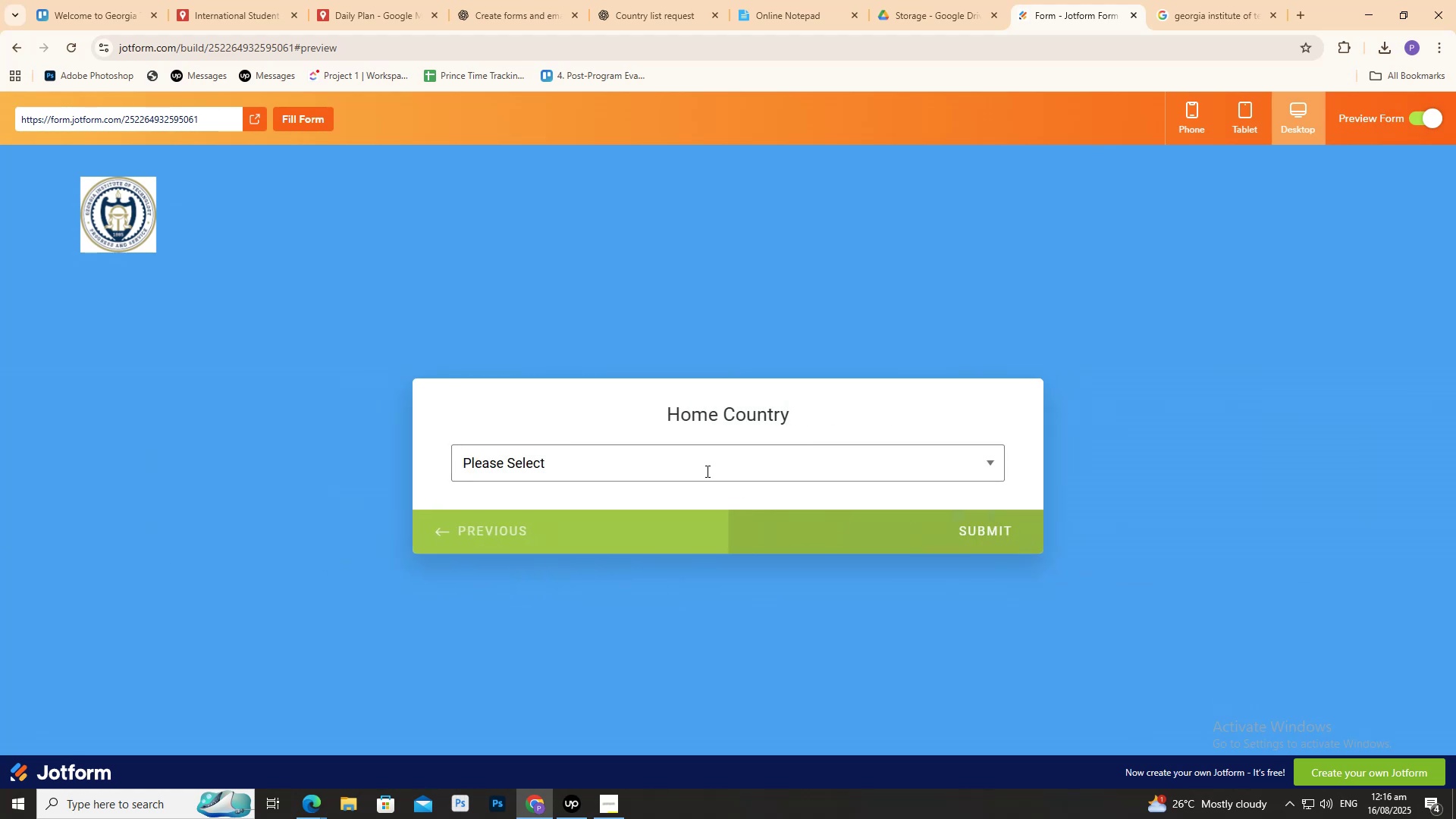 
left_click([670, 462])
 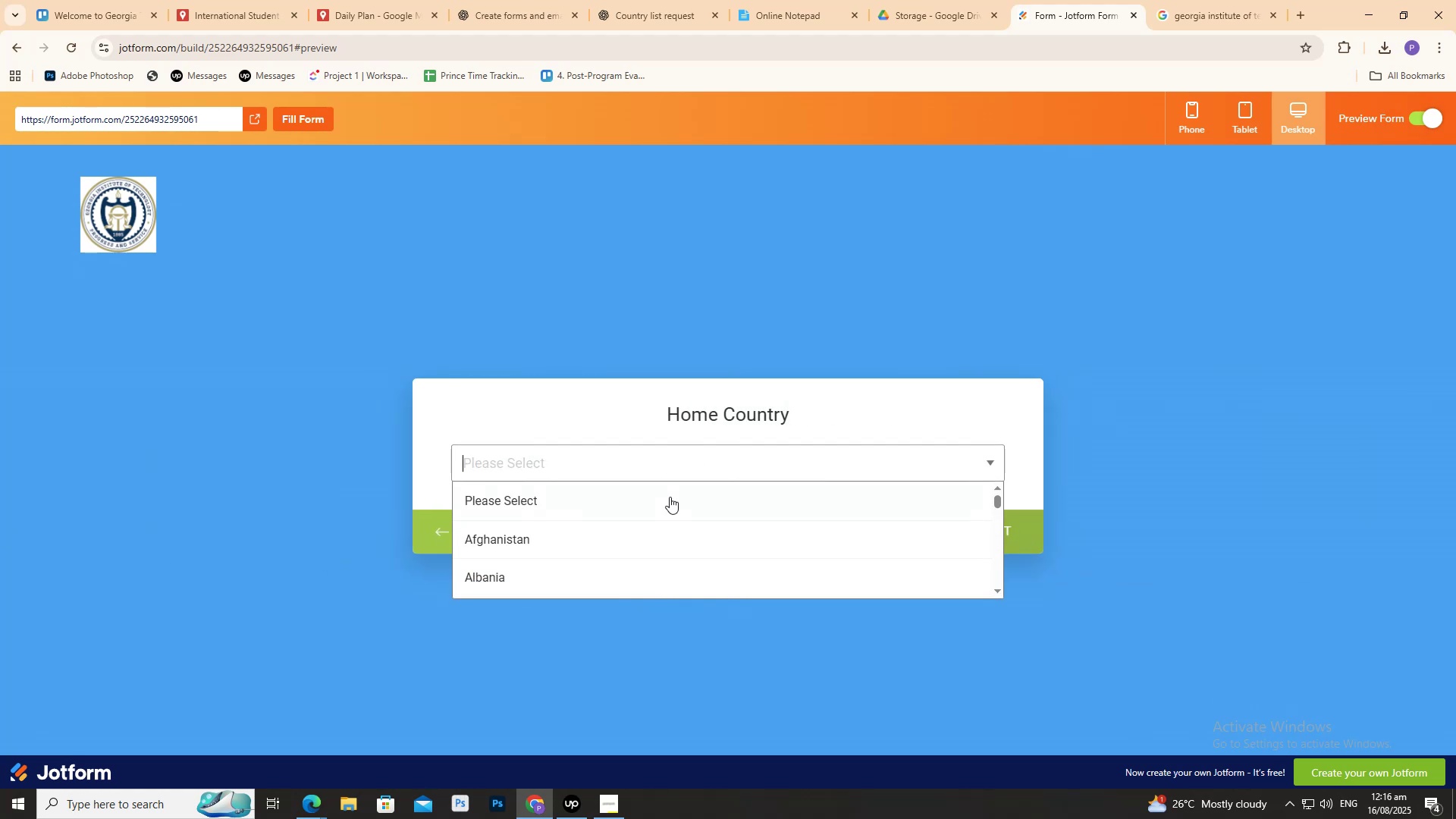 
scroll: coordinate [632, 499], scroll_direction: down, amount: 8.0
 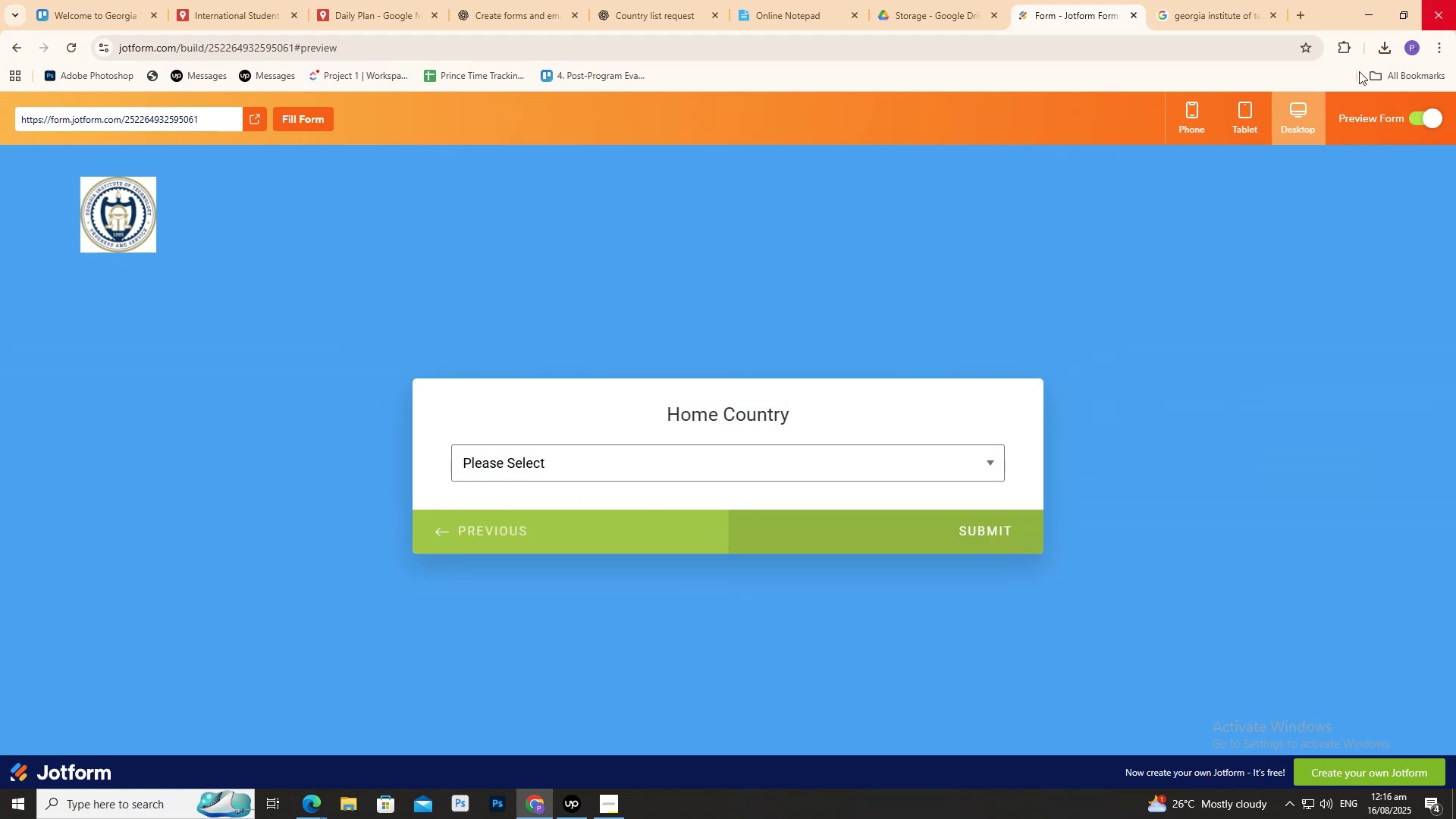 
left_click([1427, 113])
 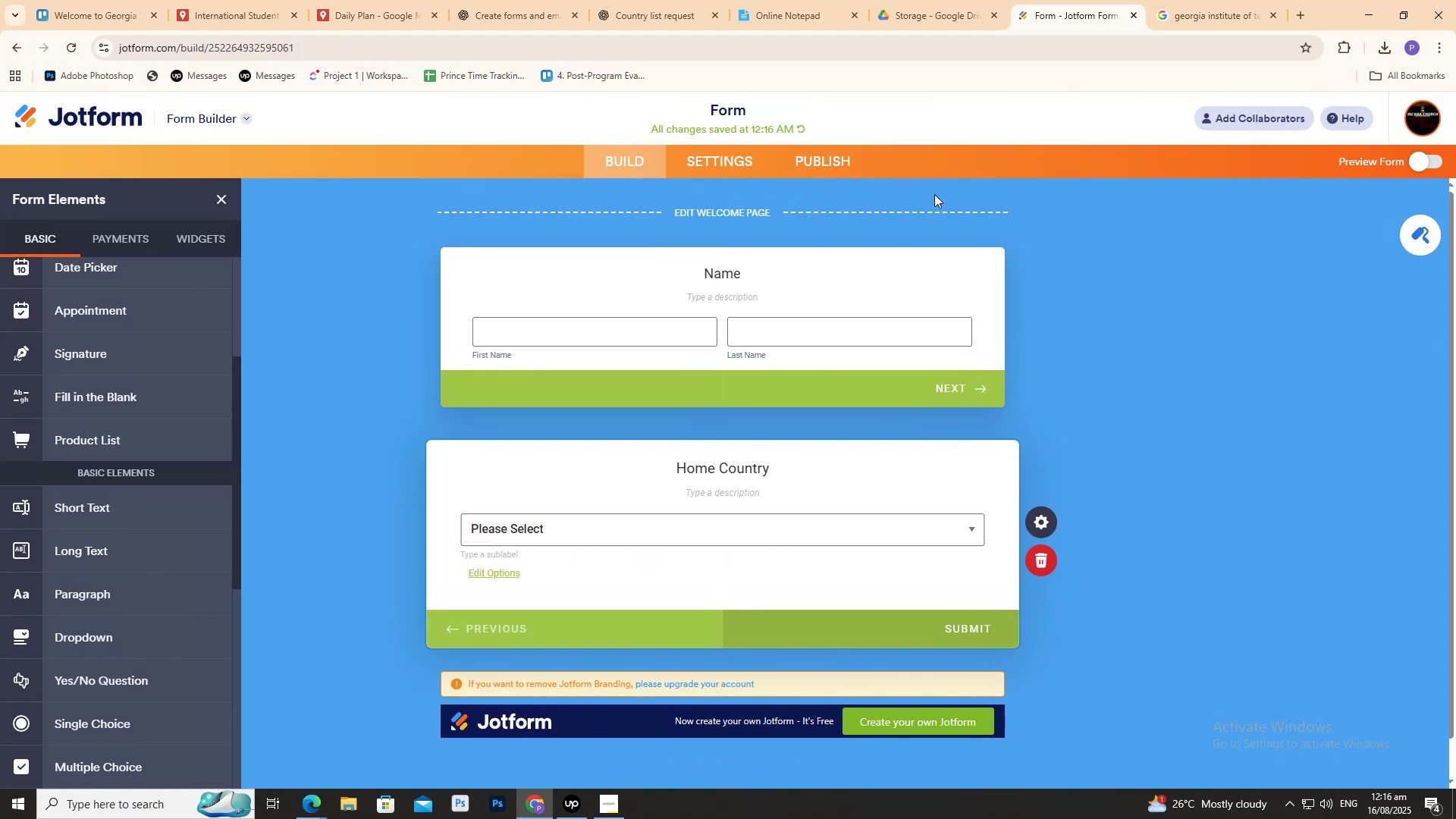 
wait(5.52)
 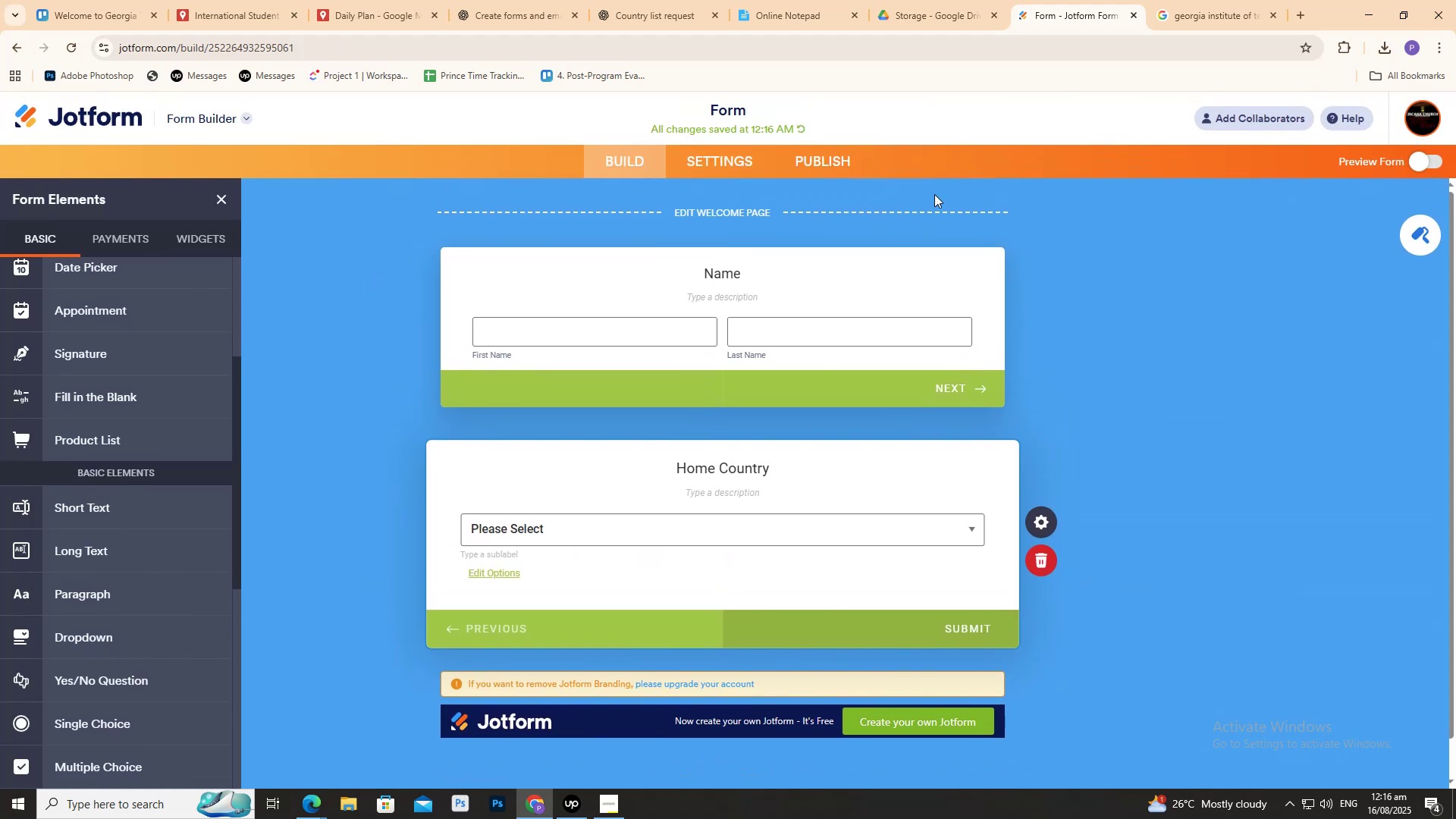 
scroll: coordinate [94, 355], scroll_direction: up, amount: 5.0
 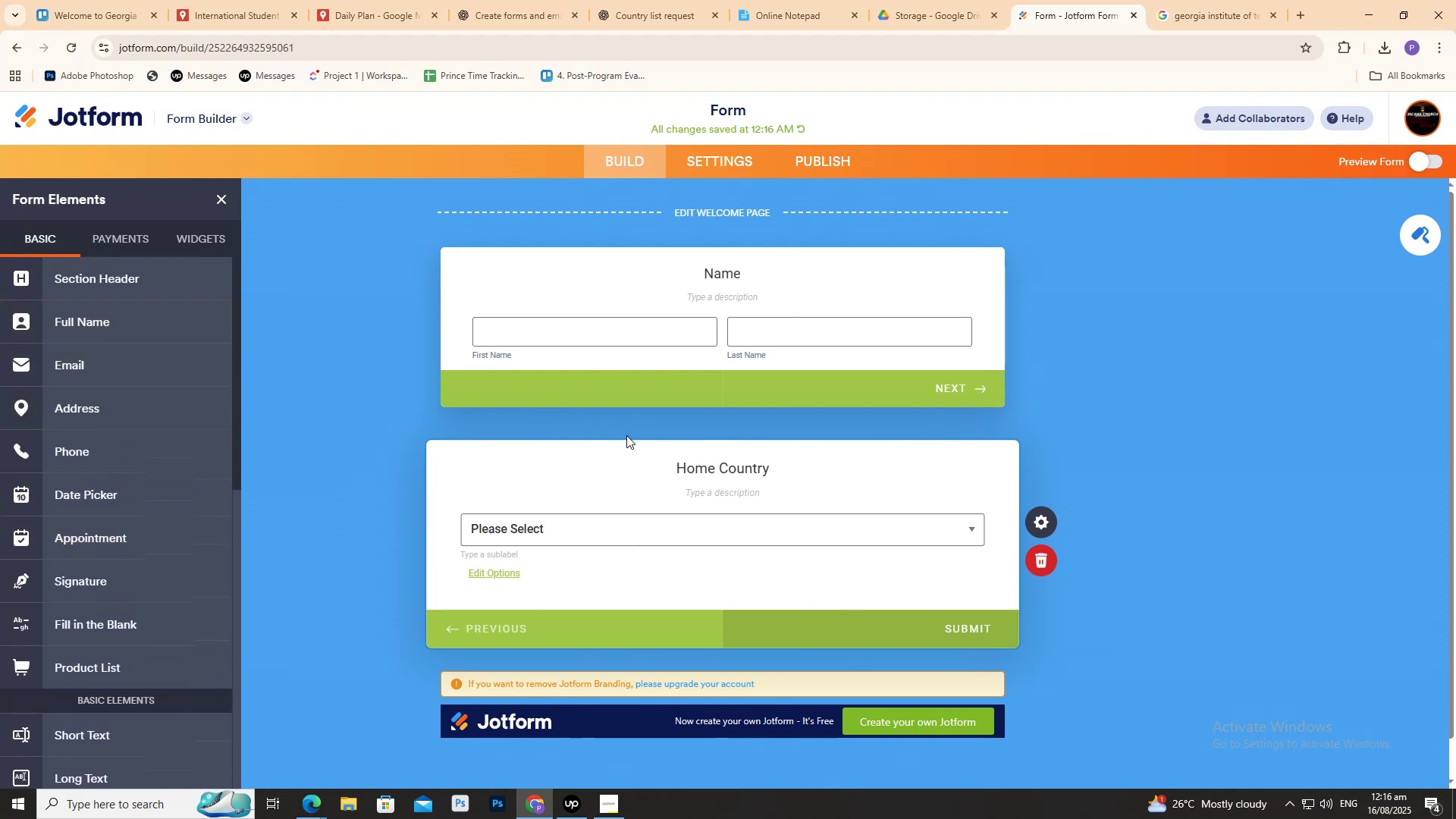 
left_click_drag(start_coordinate=[642, 458], to_coordinate=[647, 287])
 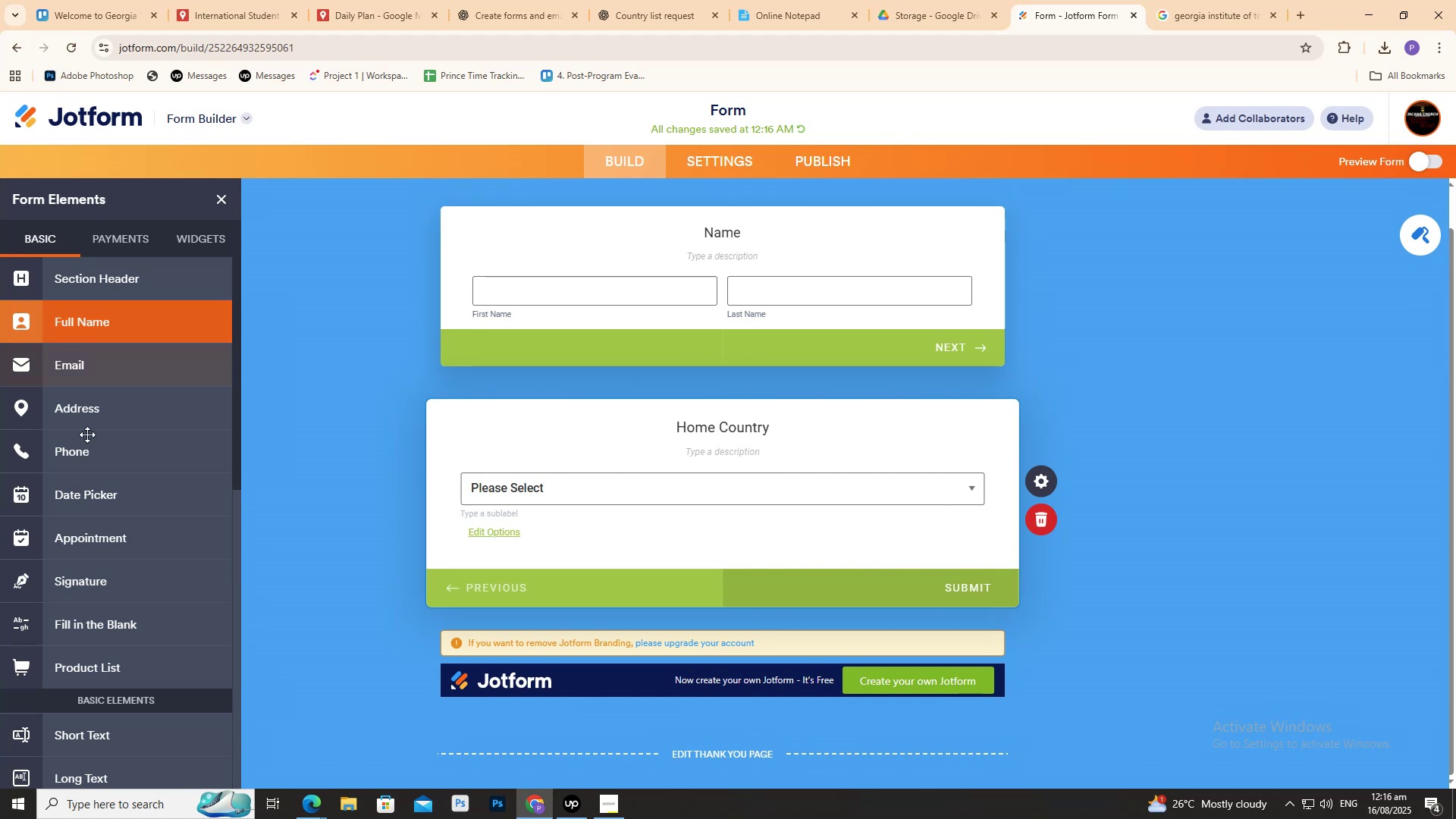 
wait(7.3)
 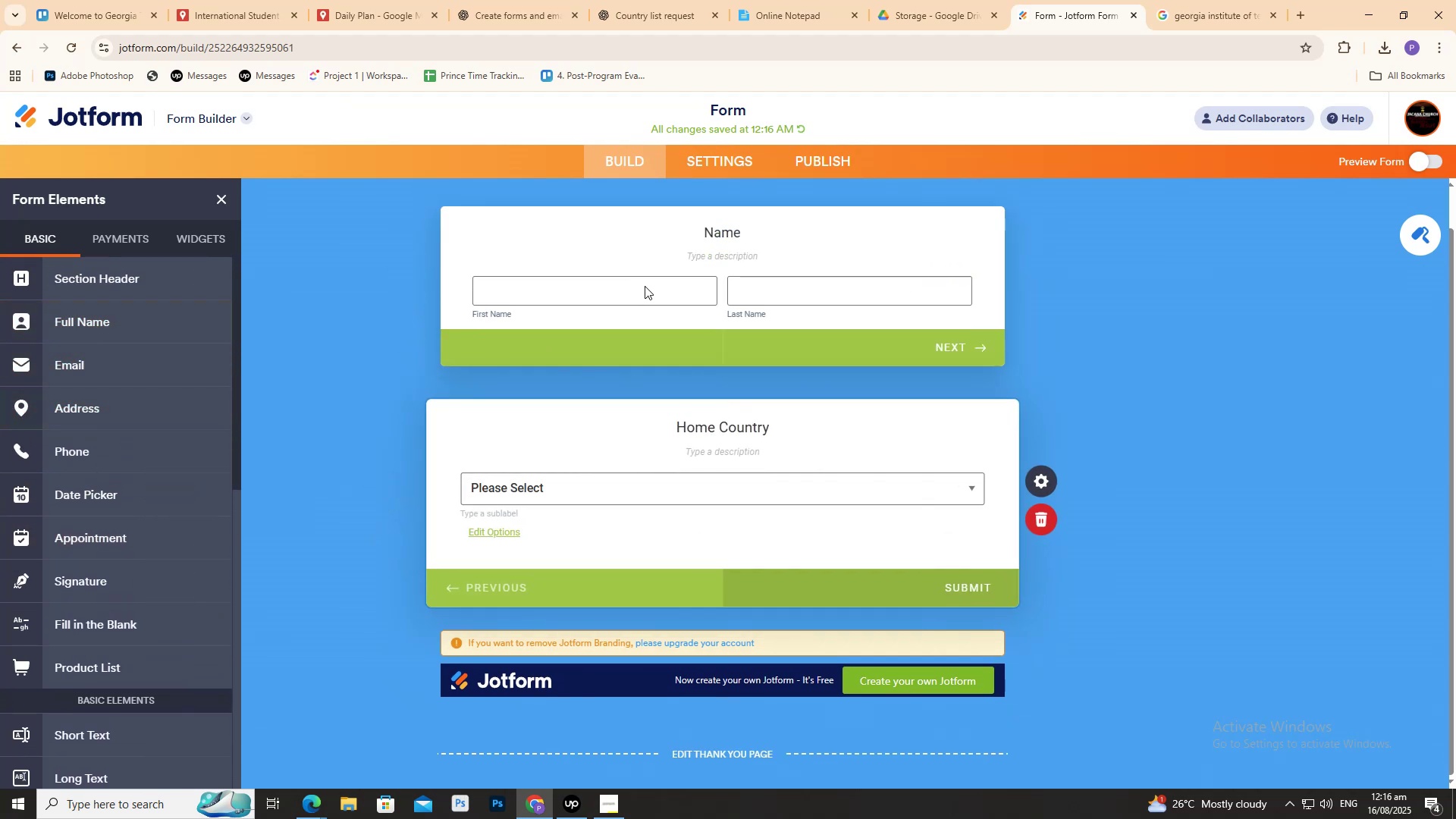 
left_click([136, 371])
 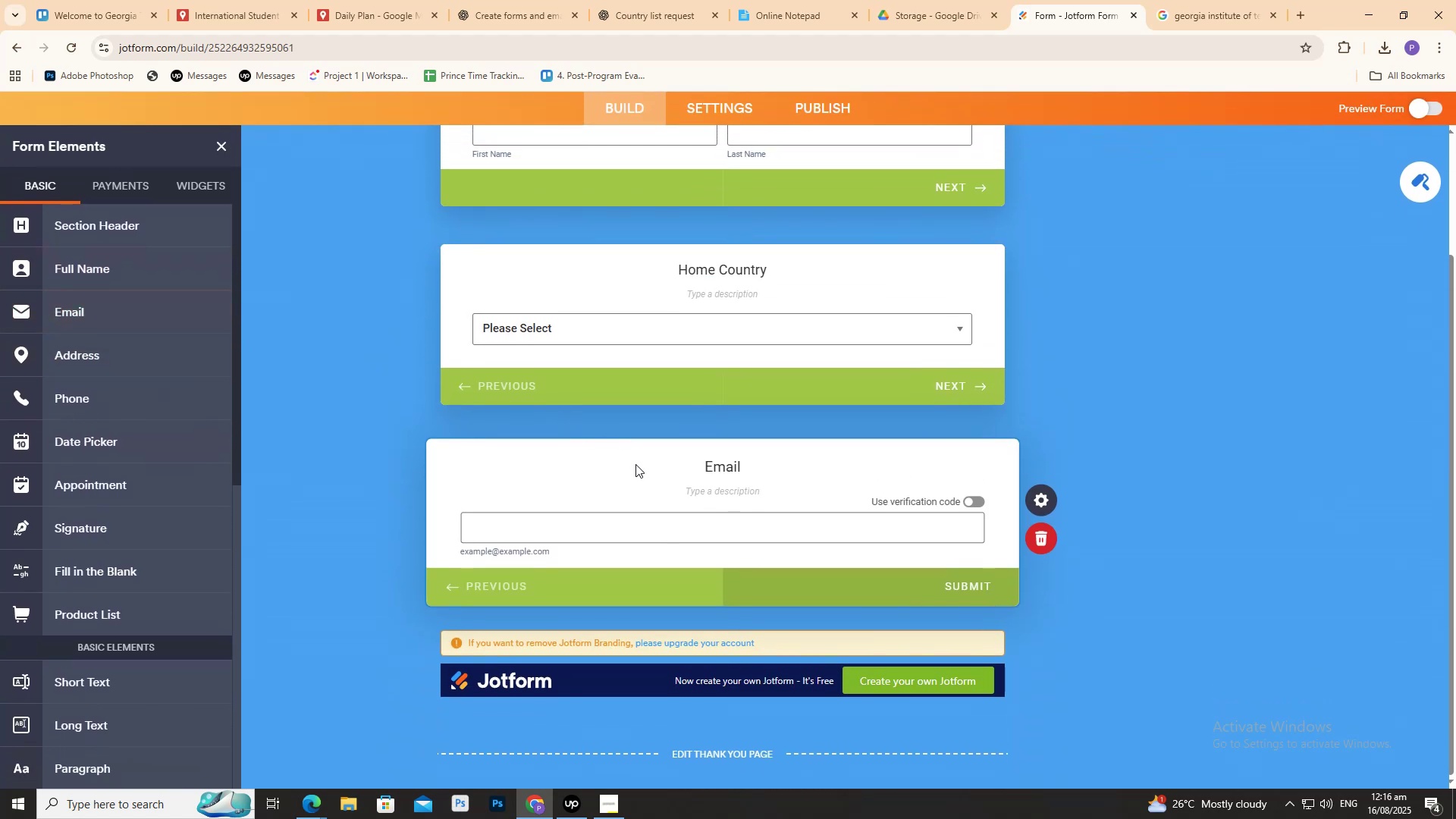 
left_click_drag(start_coordinate=[649, 476], to_coordinate=[639, 287])
 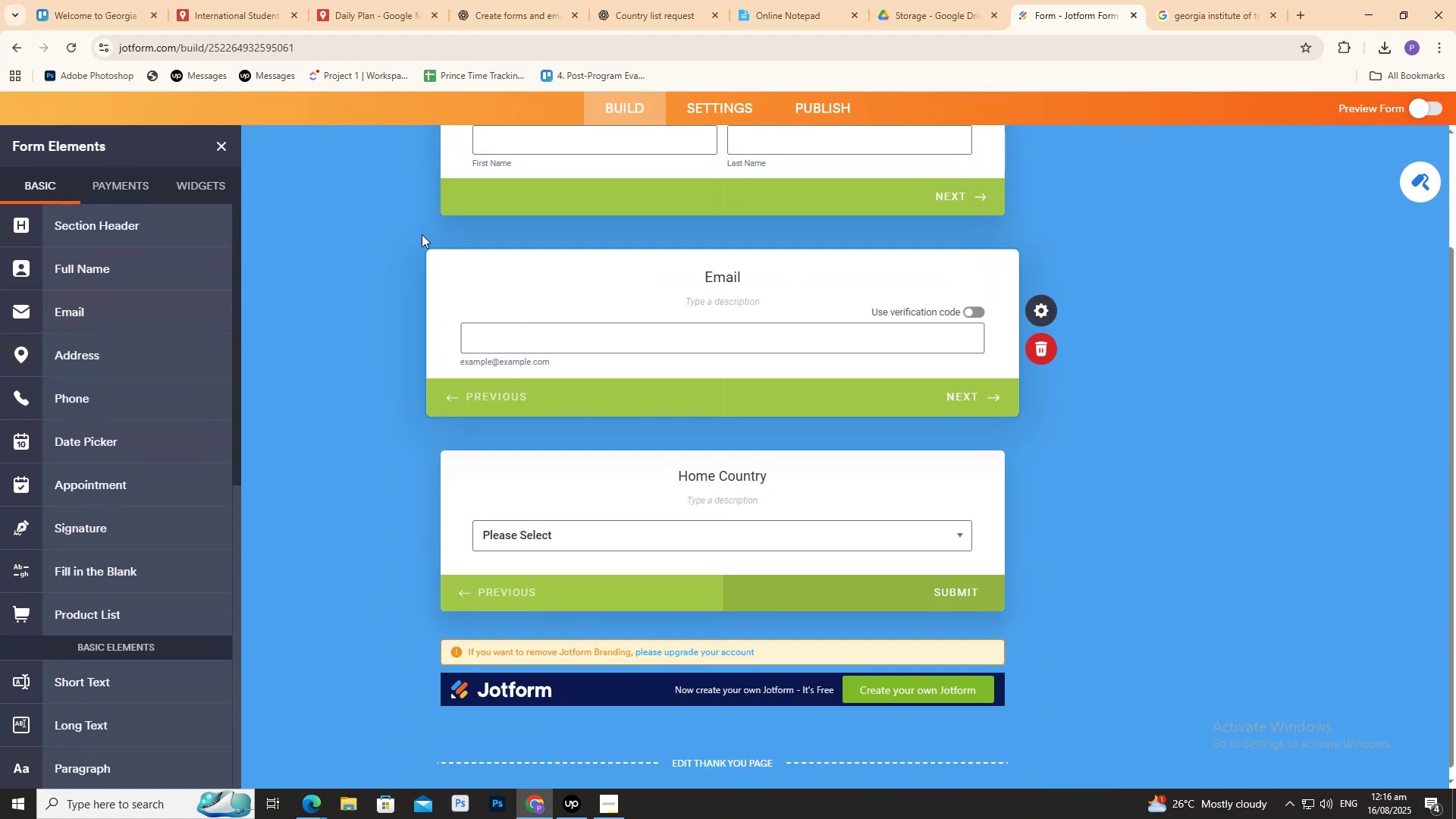 
left_click([96, 401])
 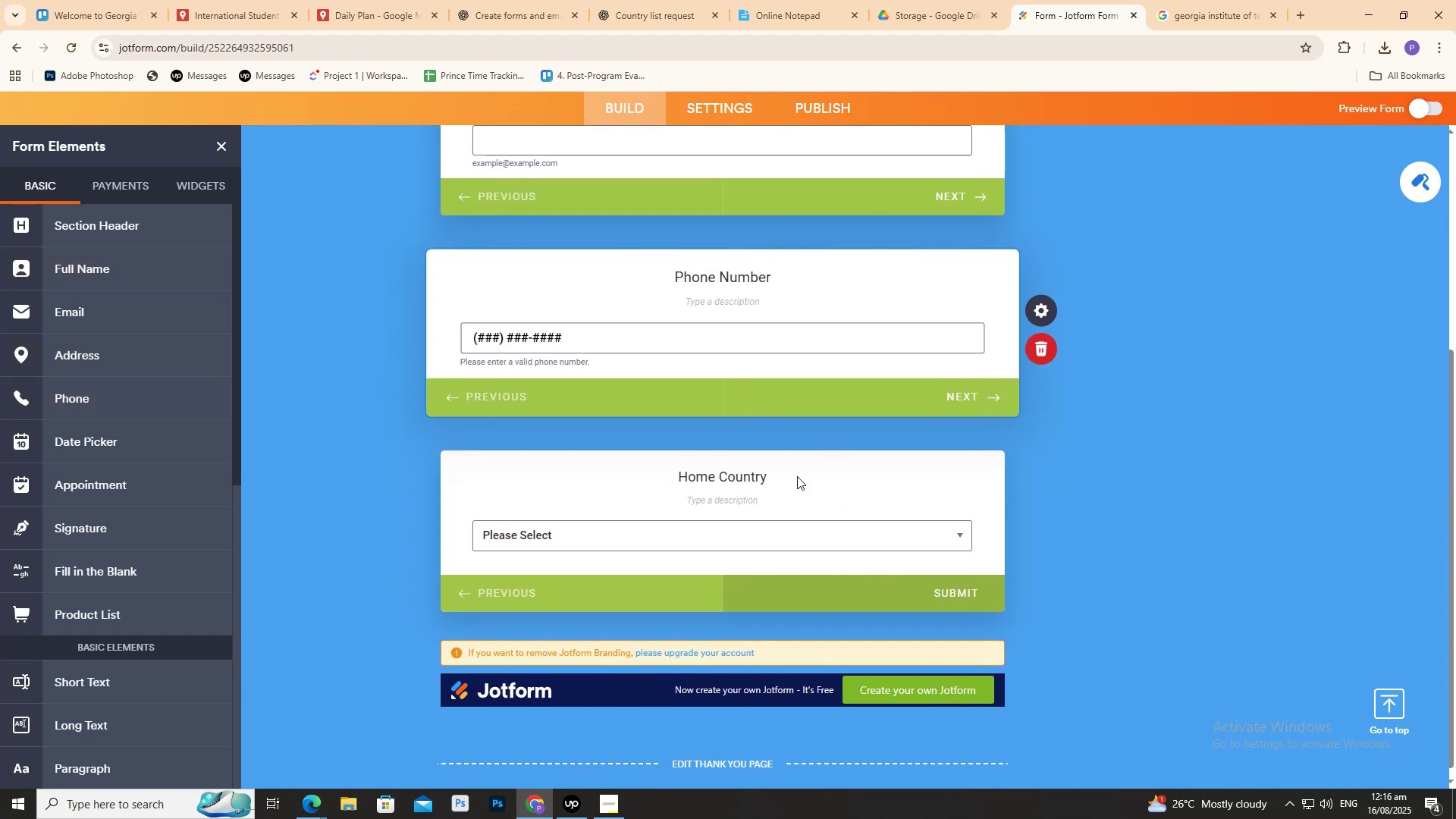 
scroll: coordinate [739, 449], scroll_direction: up, amount: 3.0
 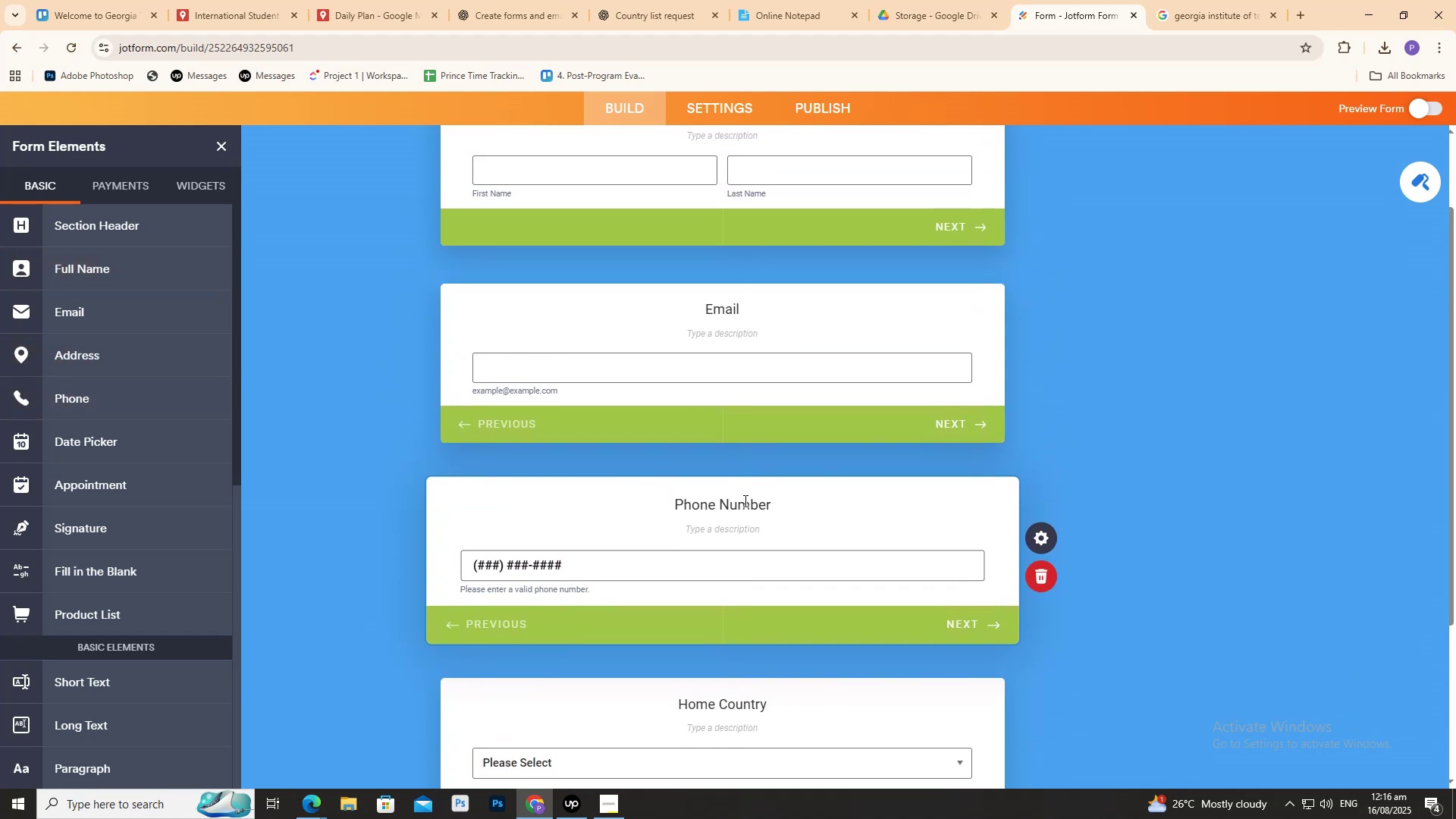 
left_click_drag(start_coordinate=[729, 520], to_coordinate=[723, 573])
 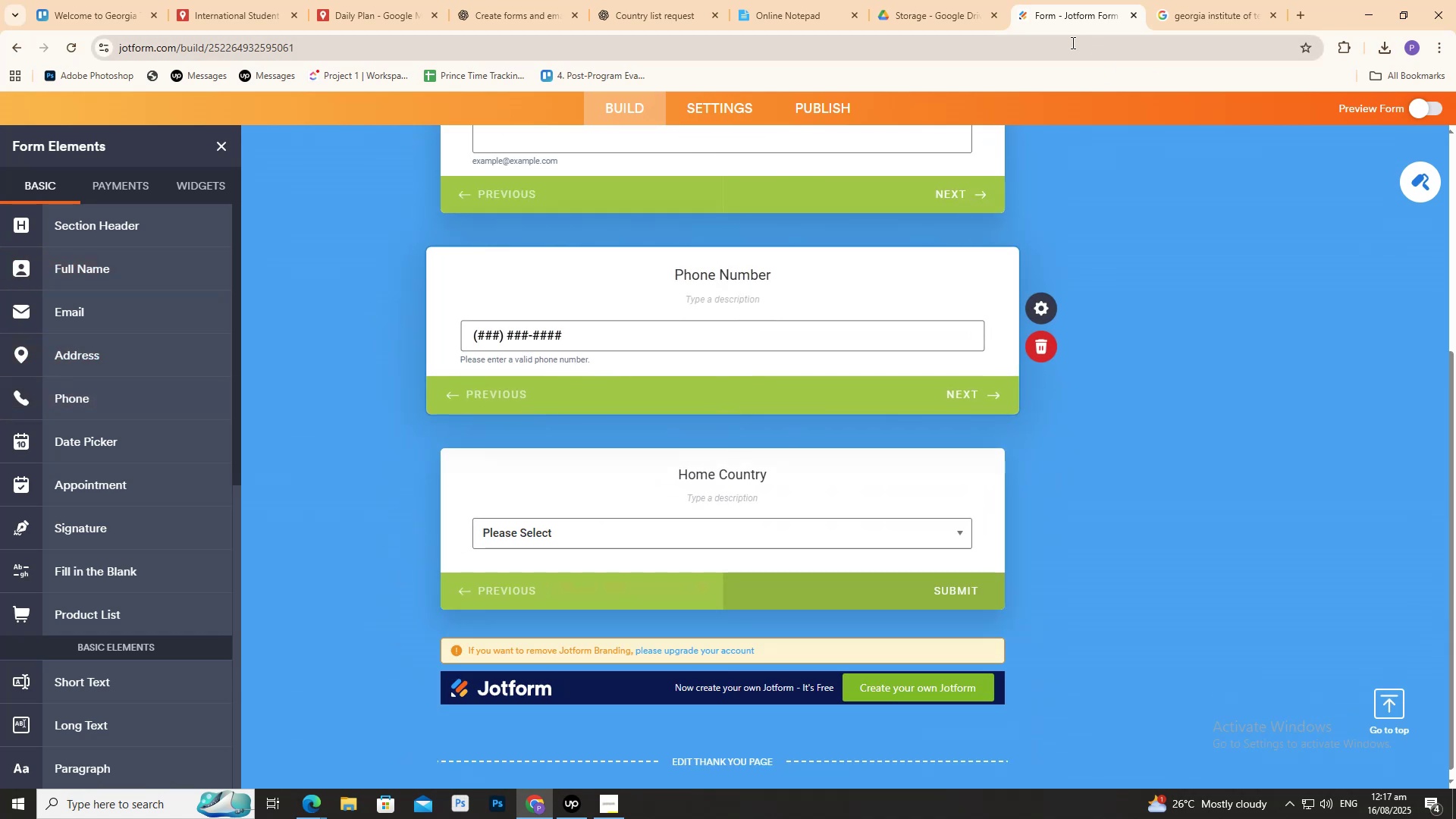 
scroll: coordinate [752, 378], scroll_direction: down, amount: 1.0
 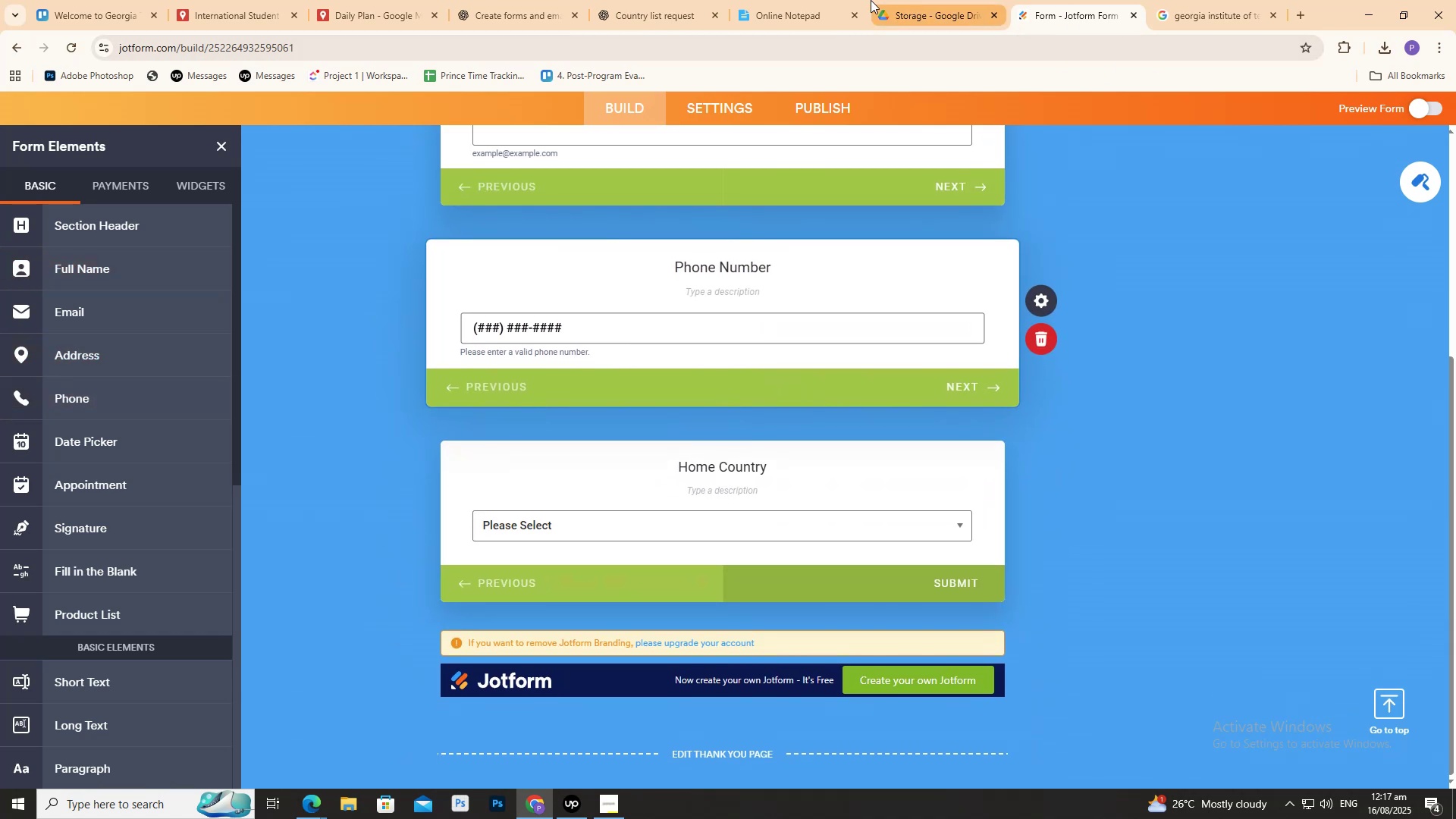 
left_click([827, 0])
 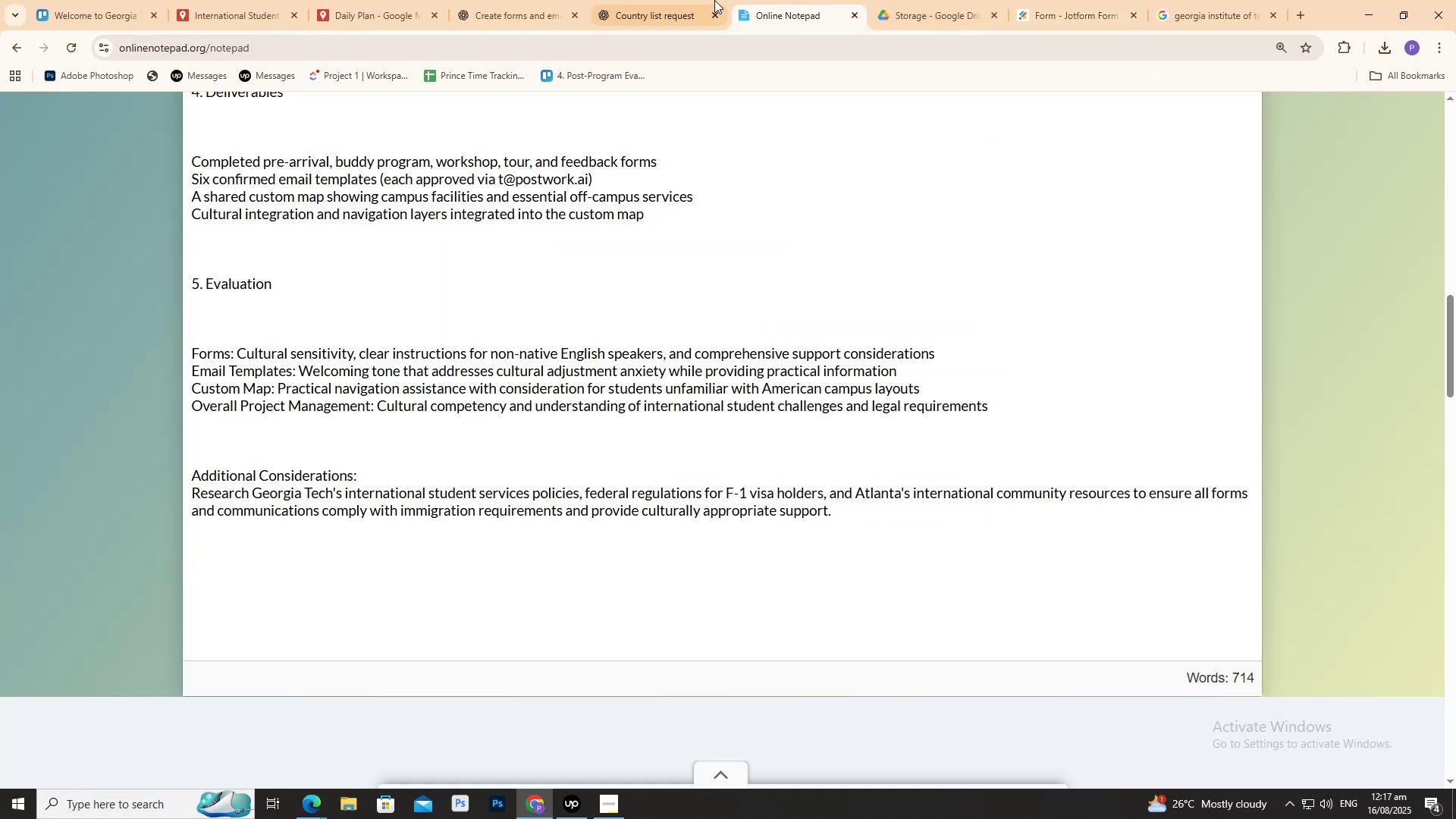 
double_click([712, 0])
 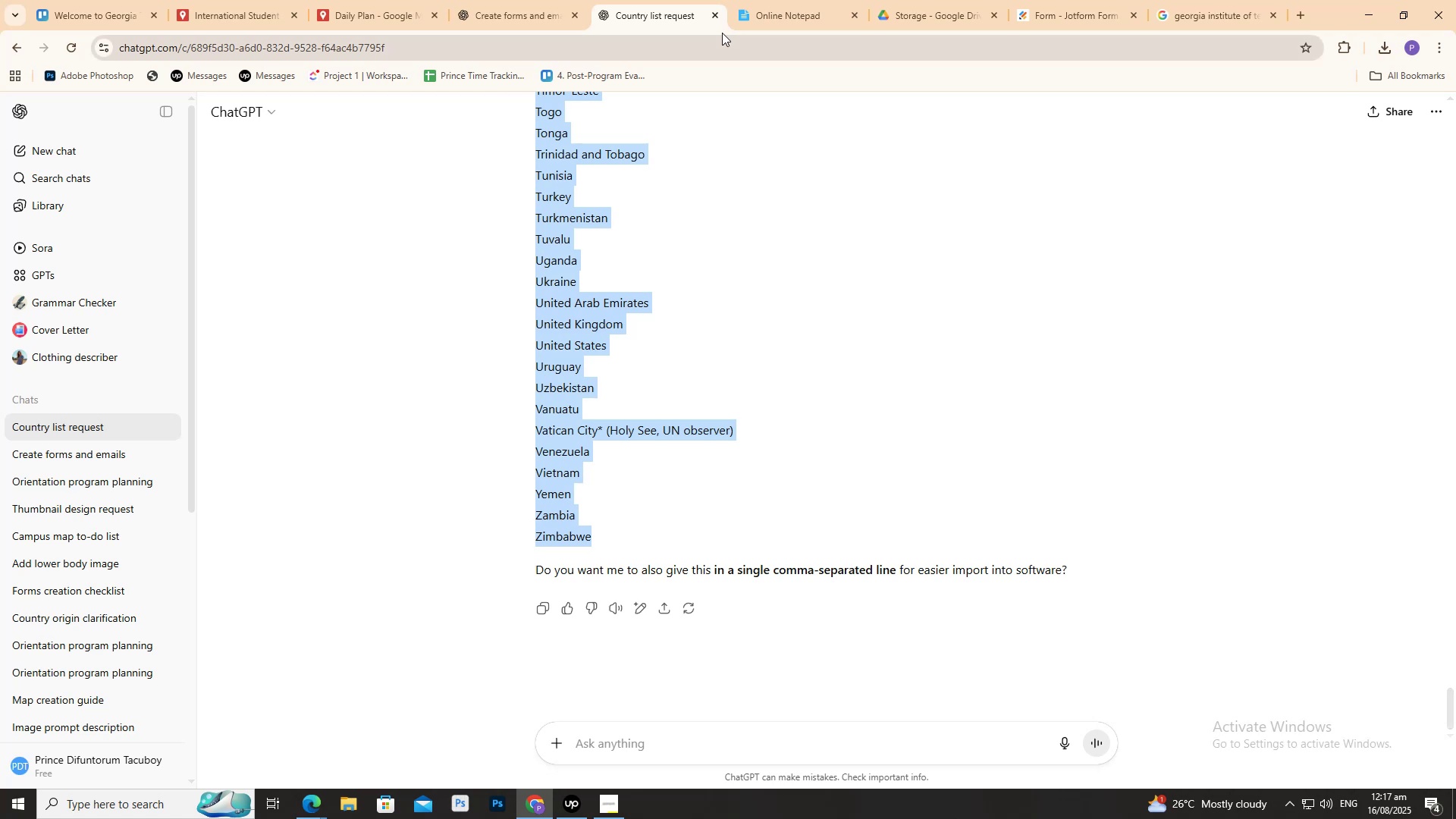 
left_click([709, 15])
 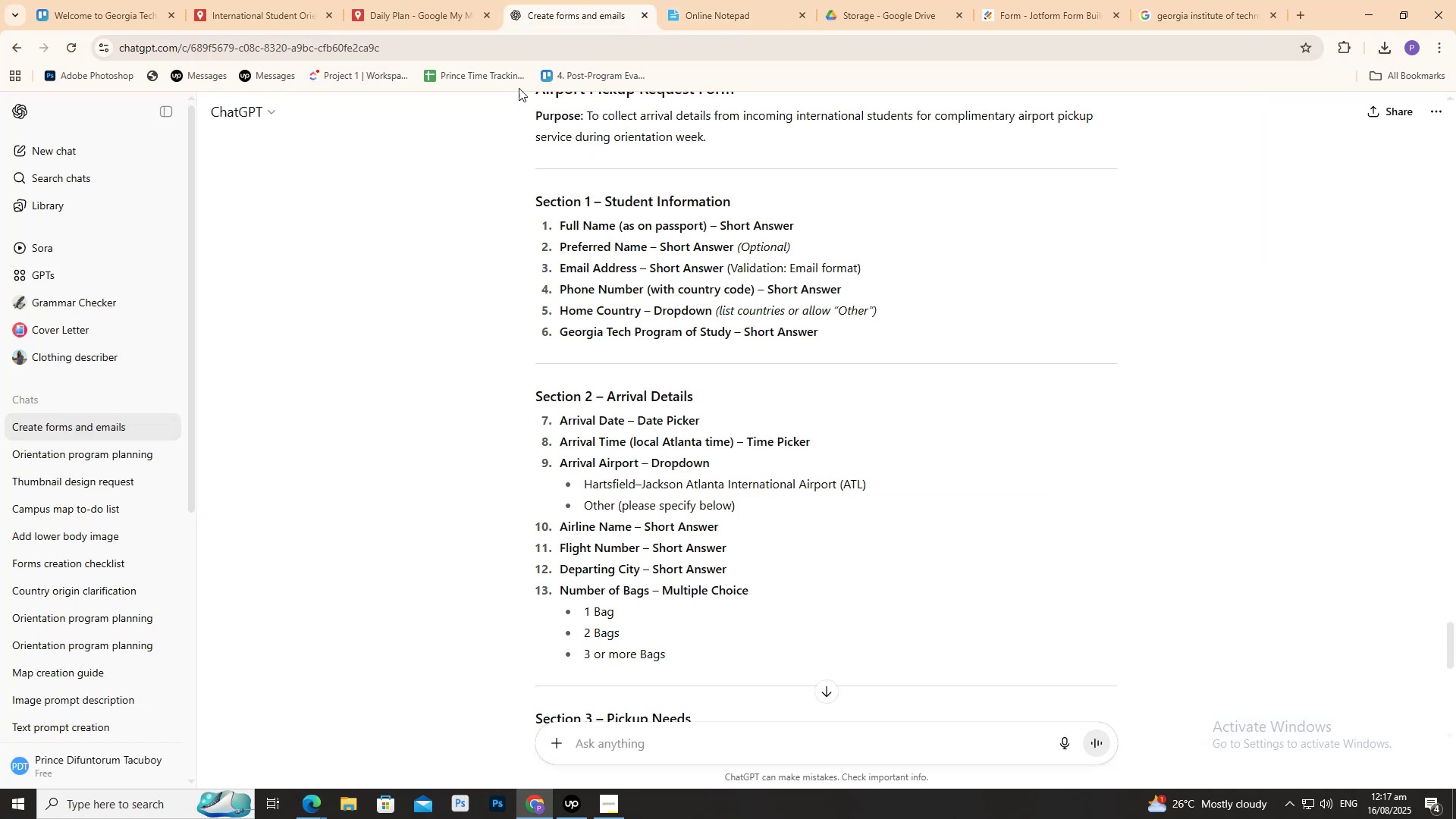 
scroll: coordinate [535, 270], scroll_direction: up, amount: 1.0
 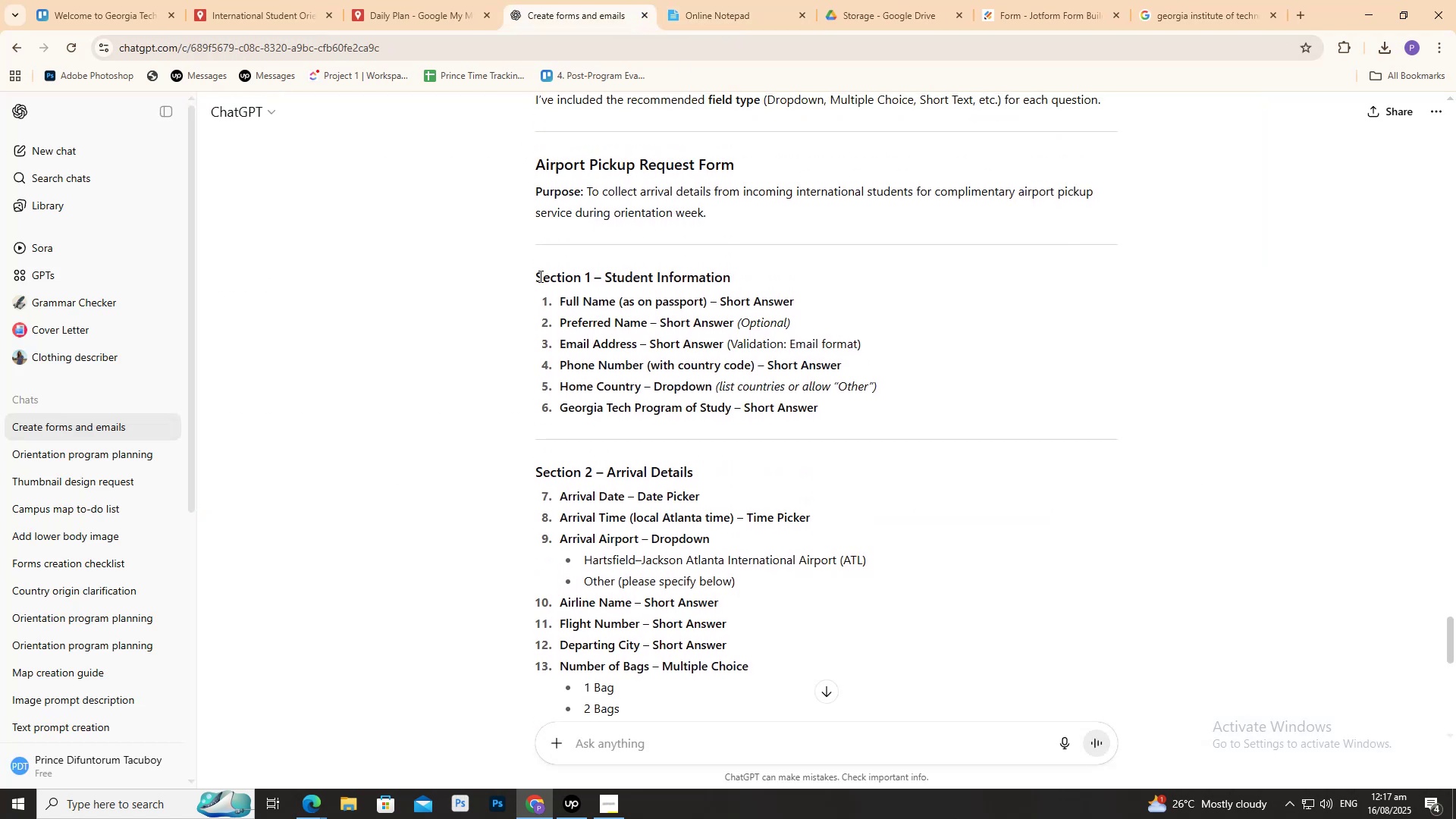 
left_click_drag(start_coordinate=[688, 328], to_coordinate=[739, 329])
 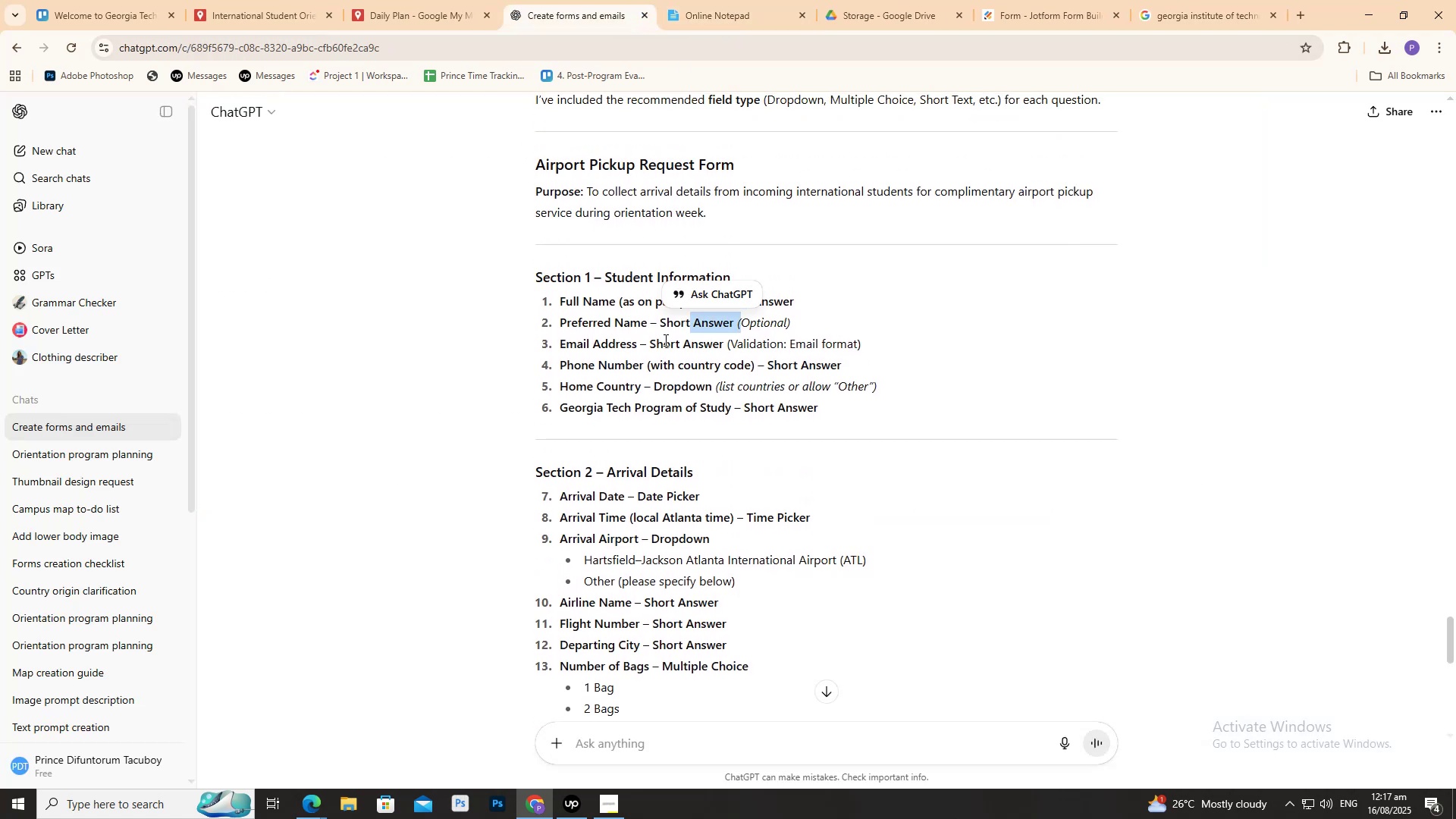 
left_click_drag(start_coordinate=[591, 328], to_coordinate=[643, 339])
 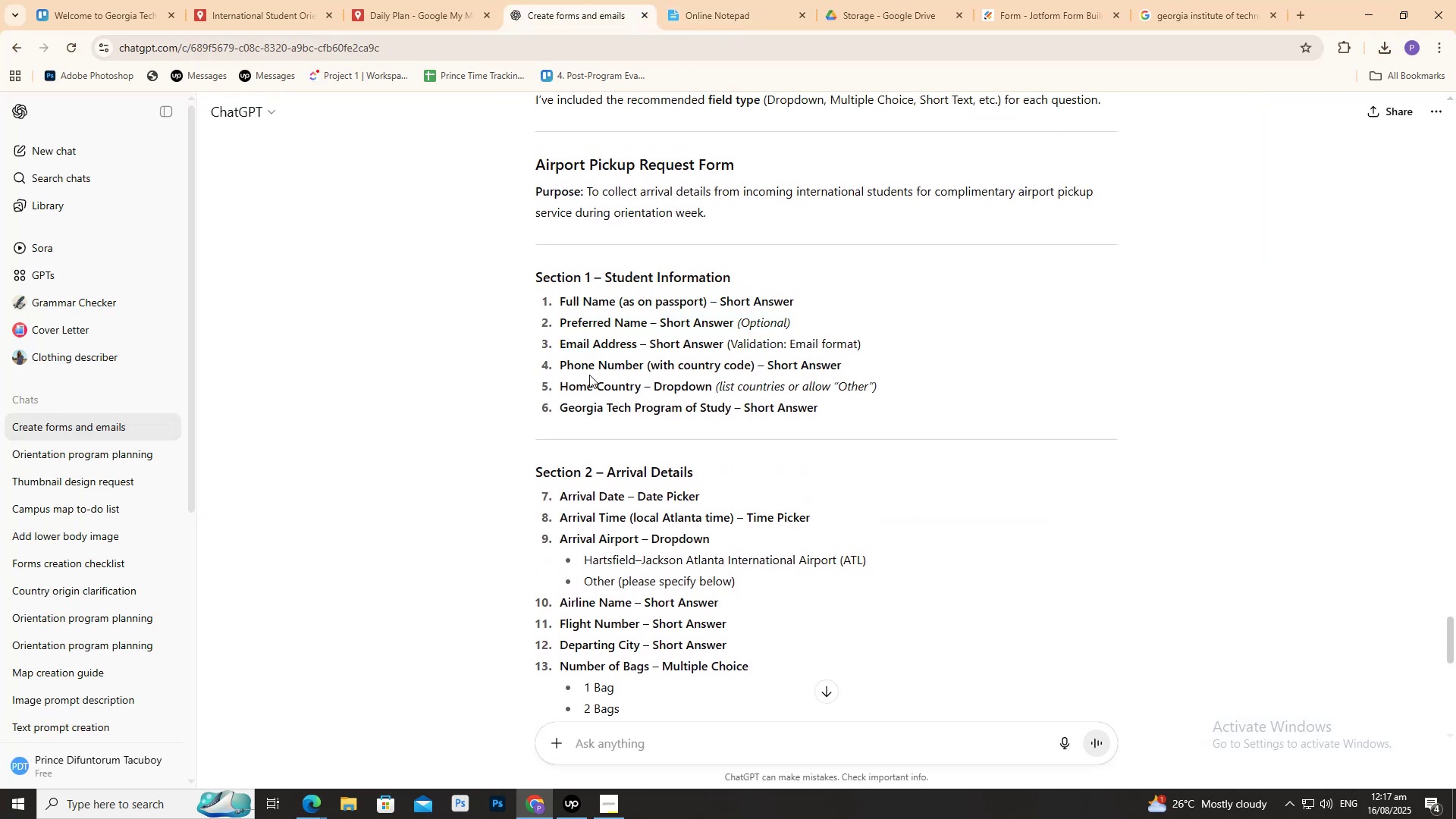 
left_click_drag(start_coordinate=[576, 370], to_coordinate=[585, 373])
 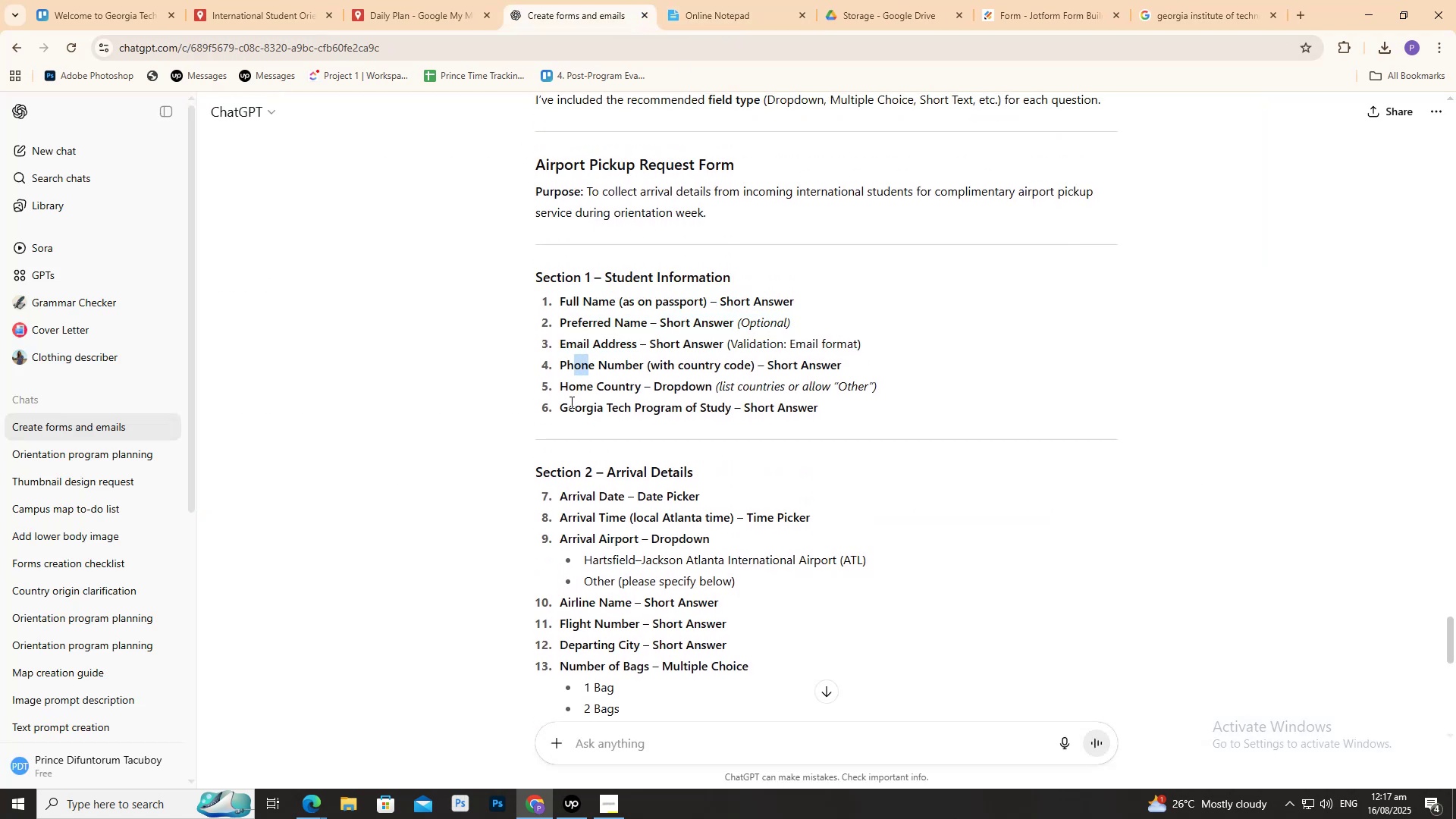 
left_click_drag(start_coordinate=[570, 402], to_coordinate=[575, 403])
 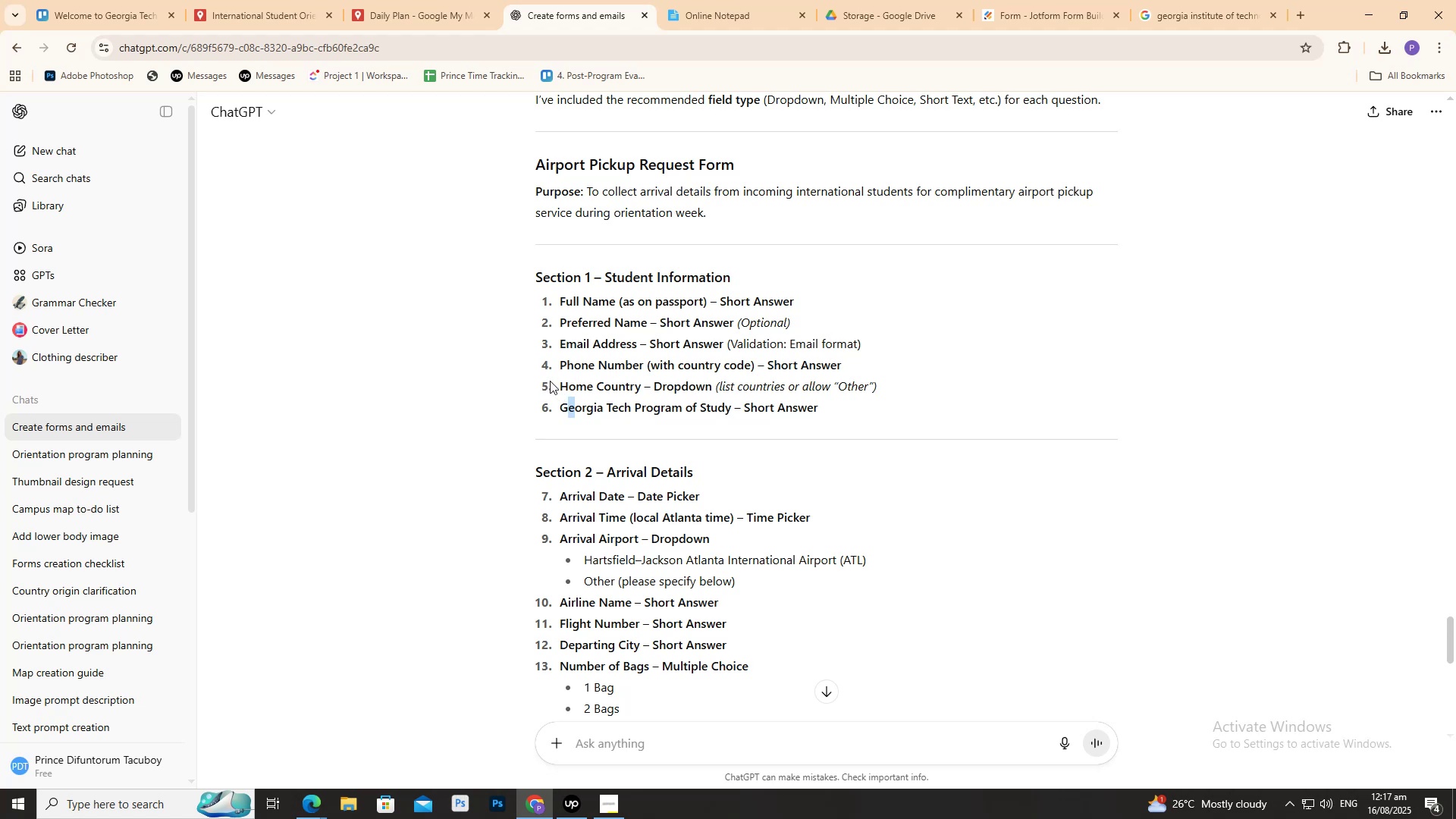 
scroll: coordinate [538, 366], scroll_direction: down, amount: 12.0
 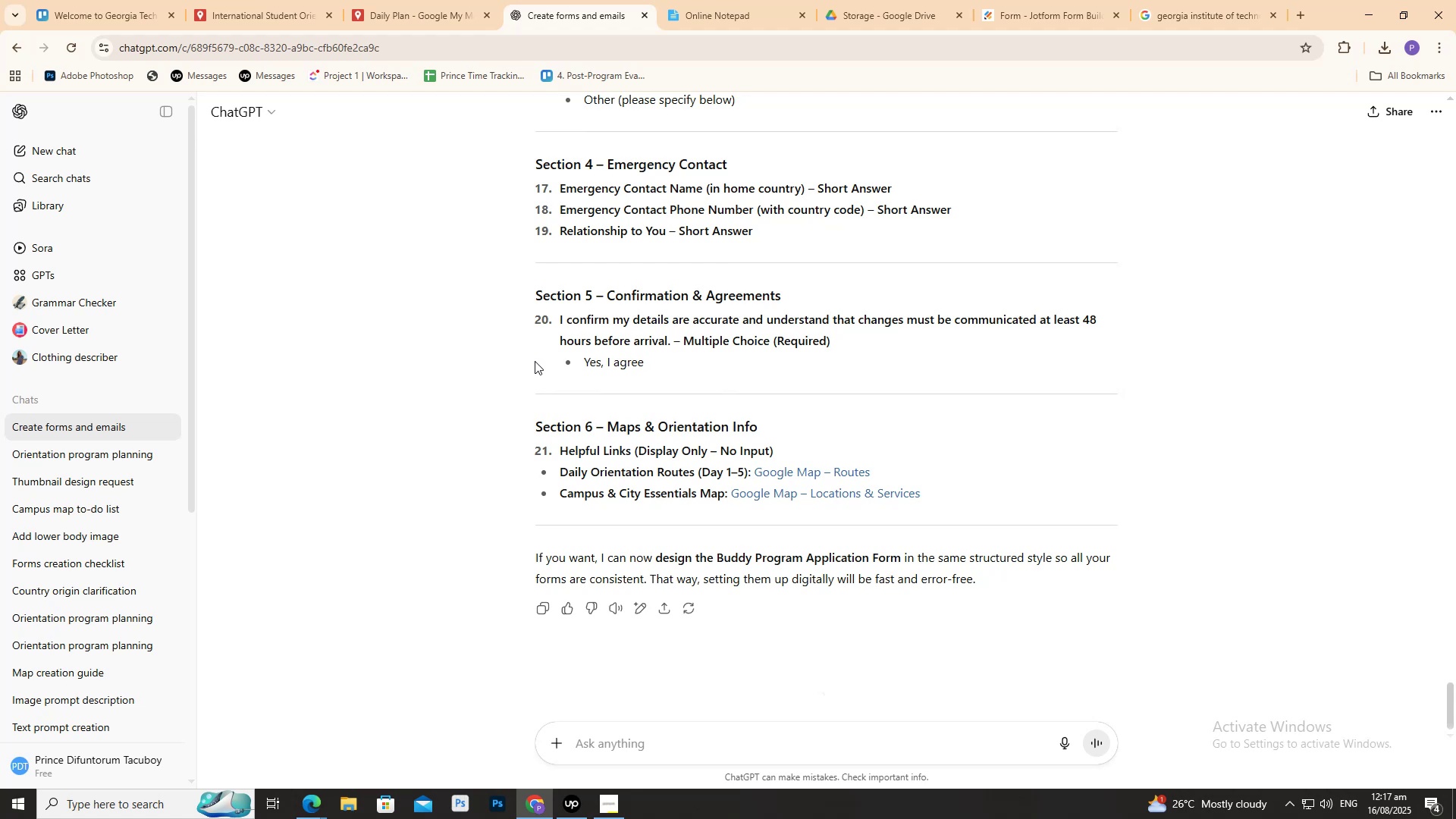 
wait(8.91)
 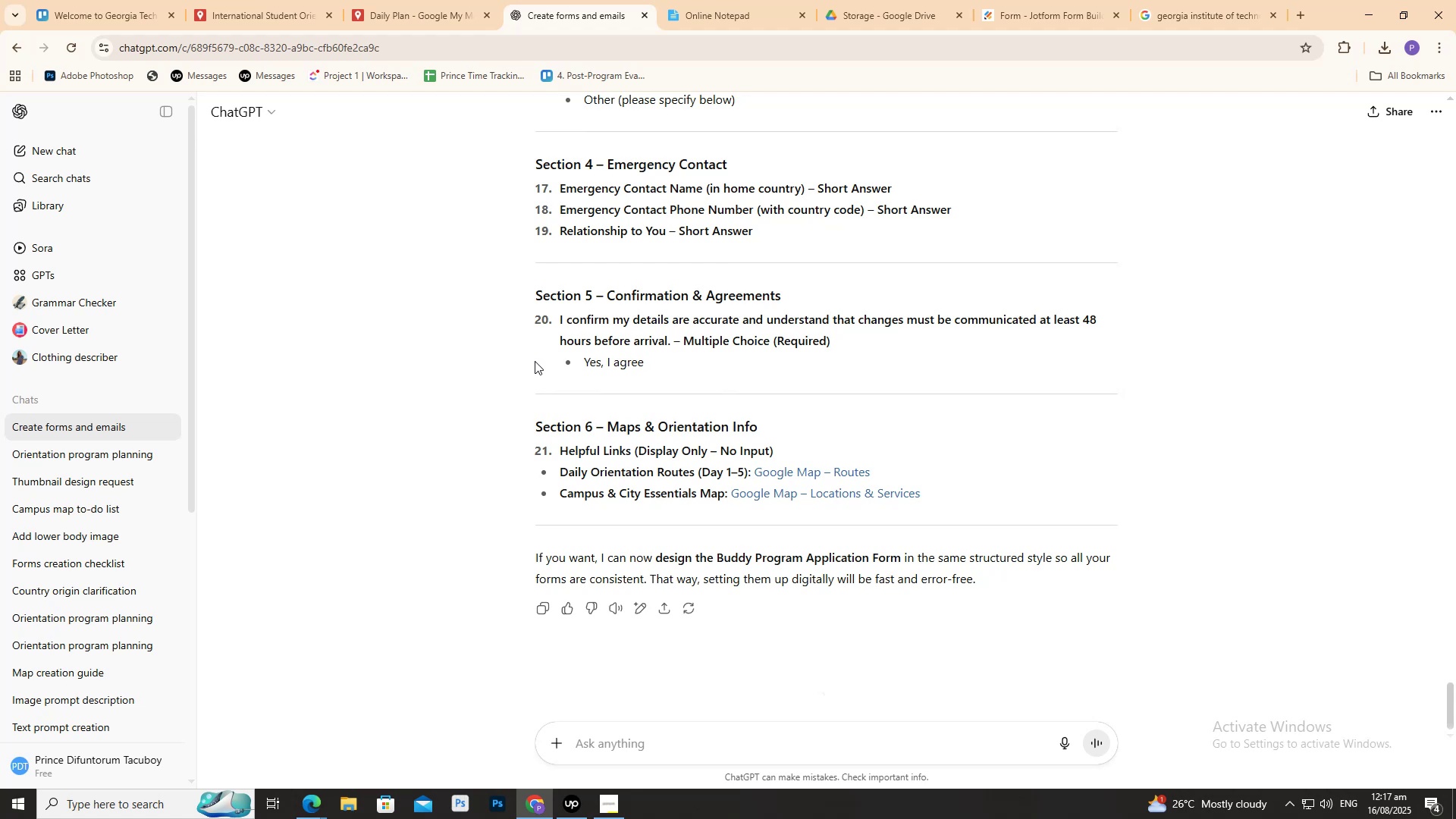 
scroll: coordinate [533, 360], scroll_direction: up, amount: 5.0
 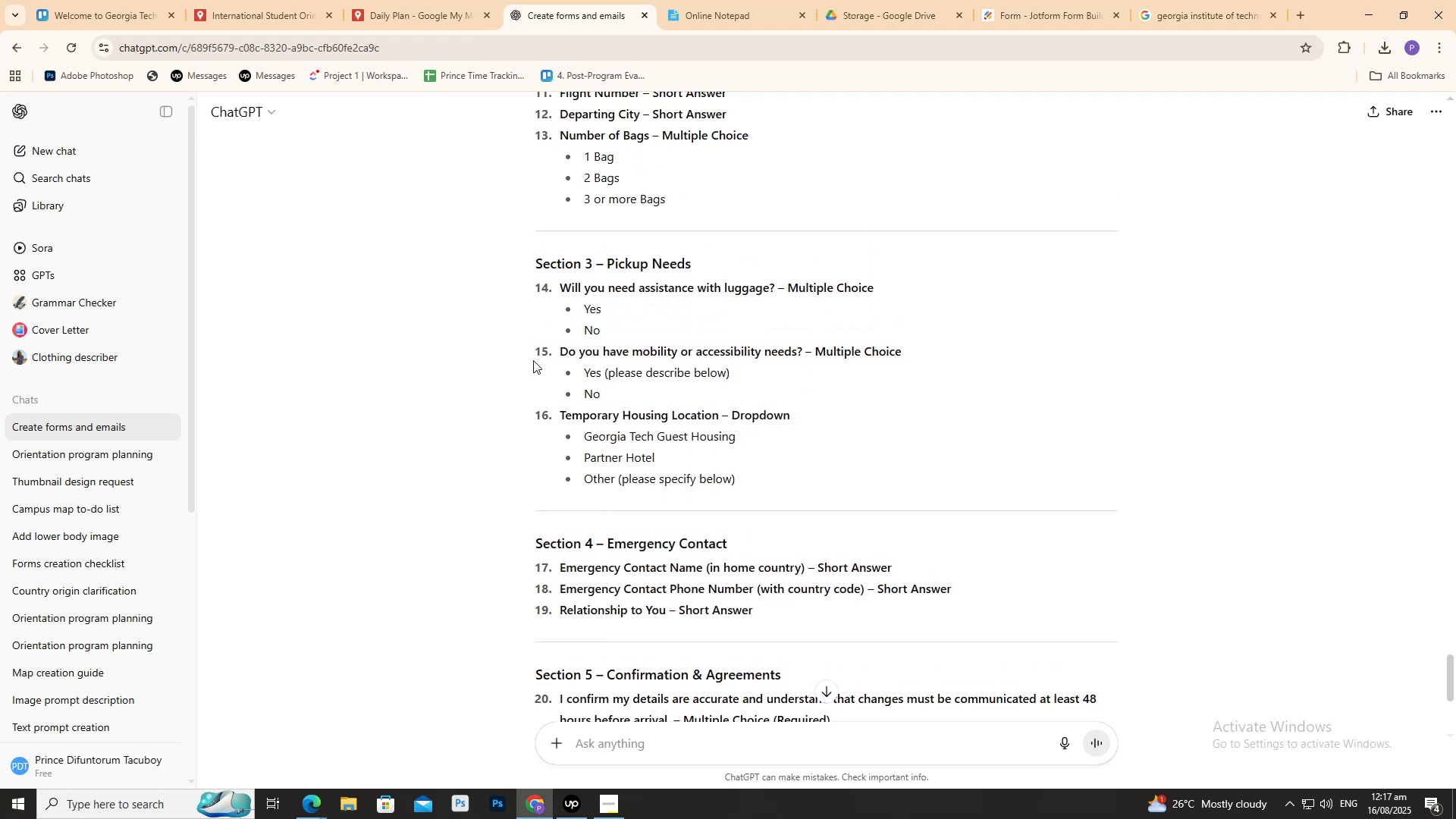 
scroll: coordinate [533, 360], scroll_direction: none, amount: 0.0
 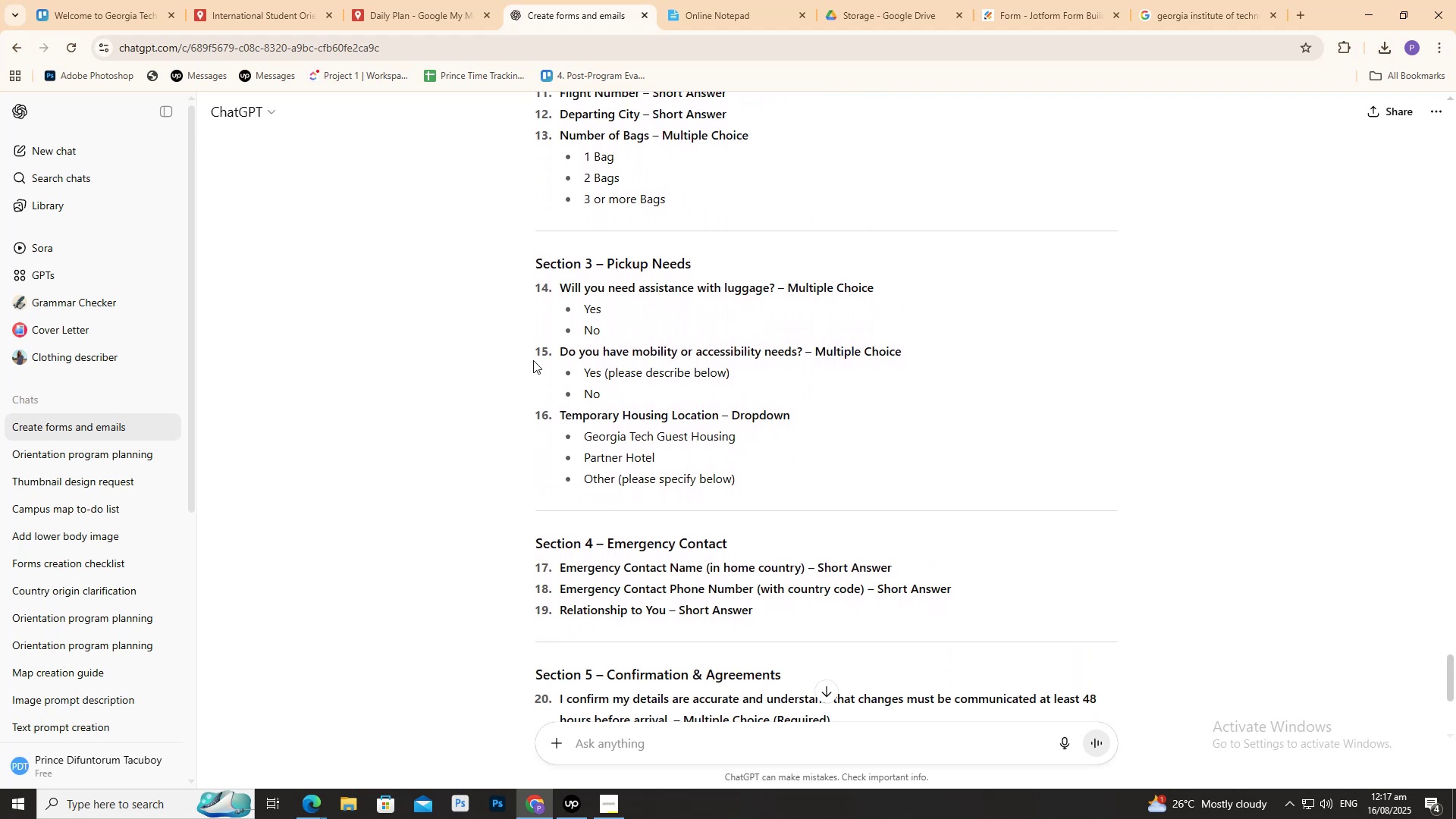 
scroll: coordinate [532, 359], scroll_direction: up, amount: 6.0
 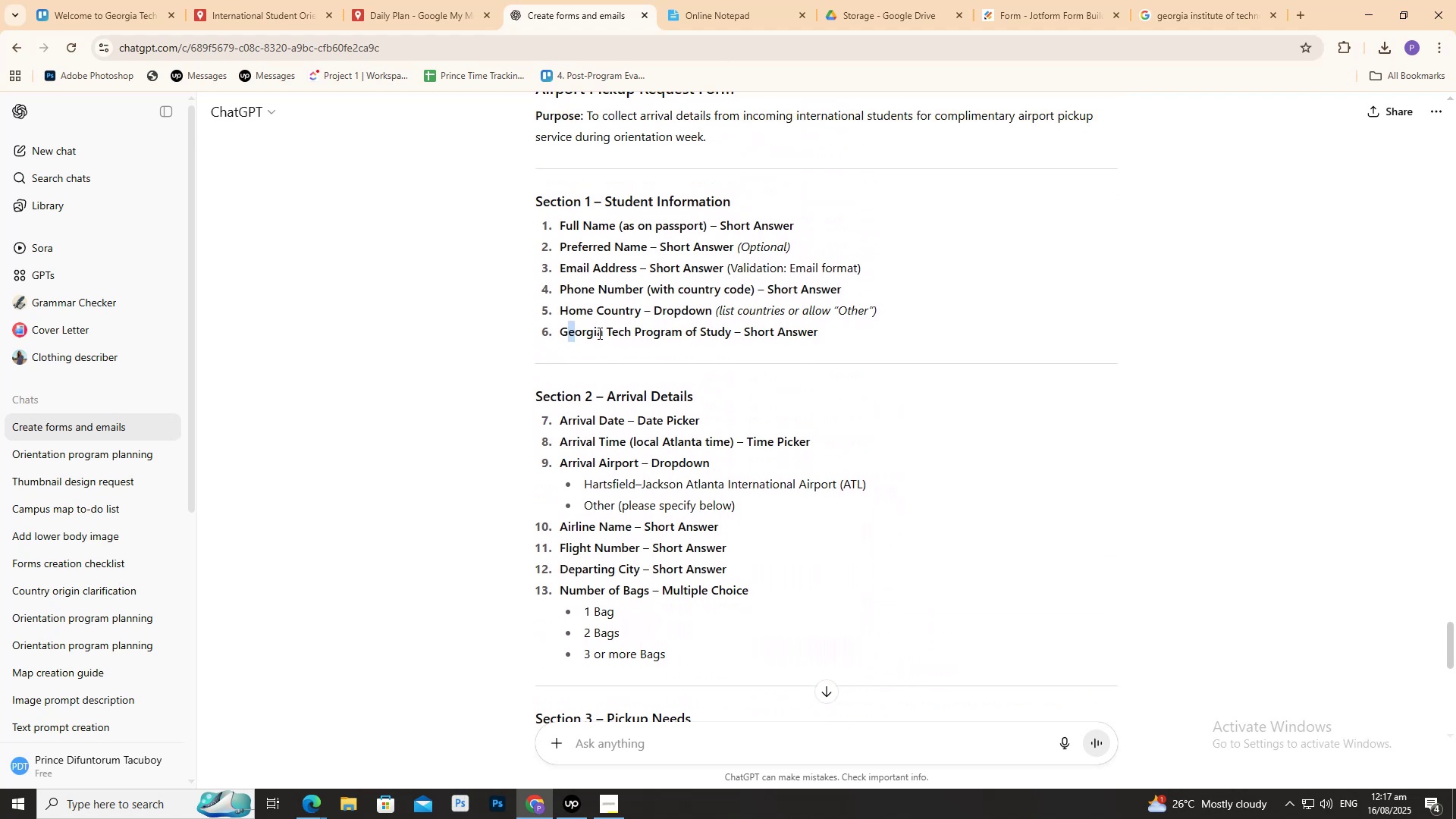 
left_click([599, 333])
 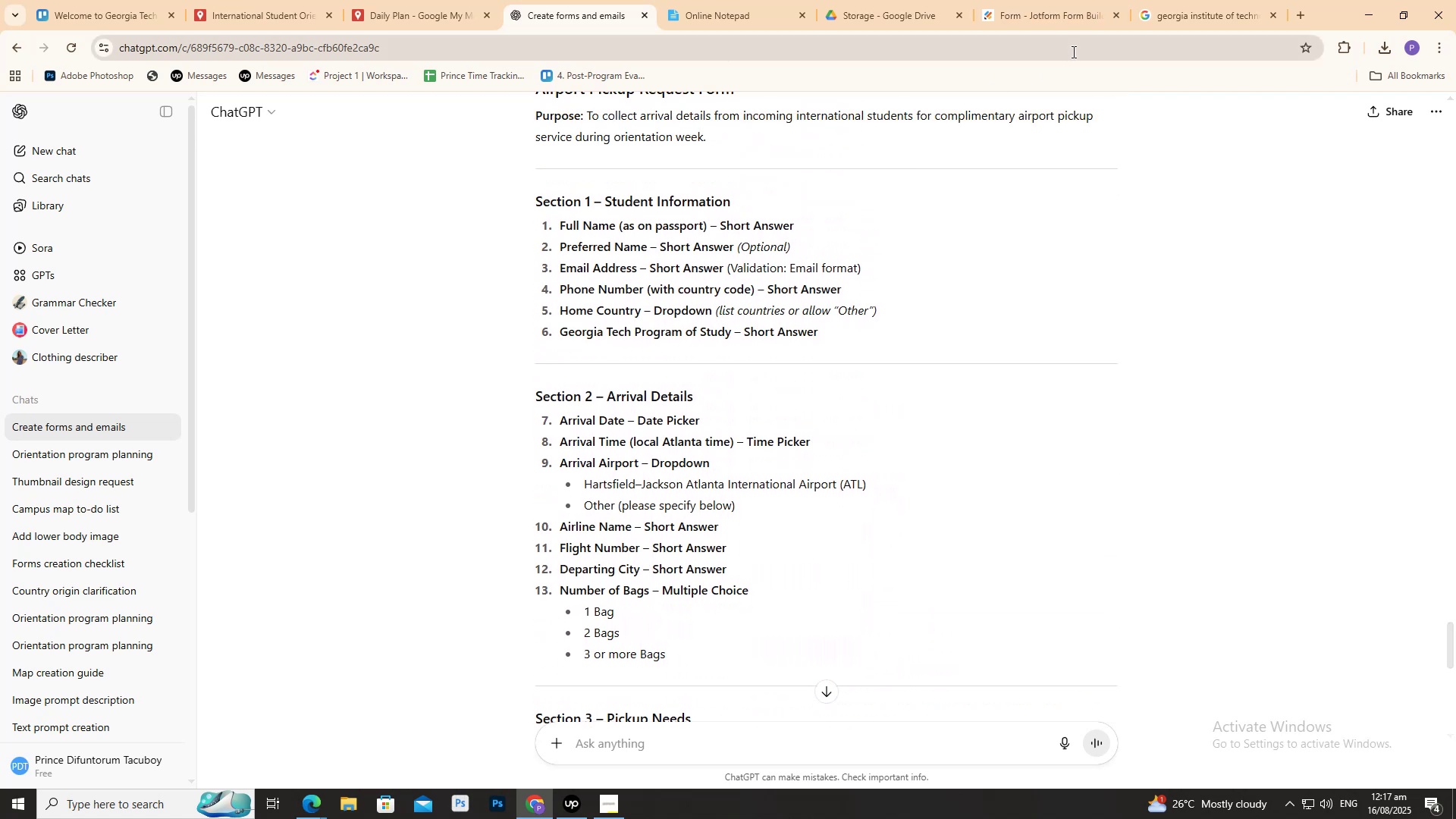 
left_click([1036, 8])
 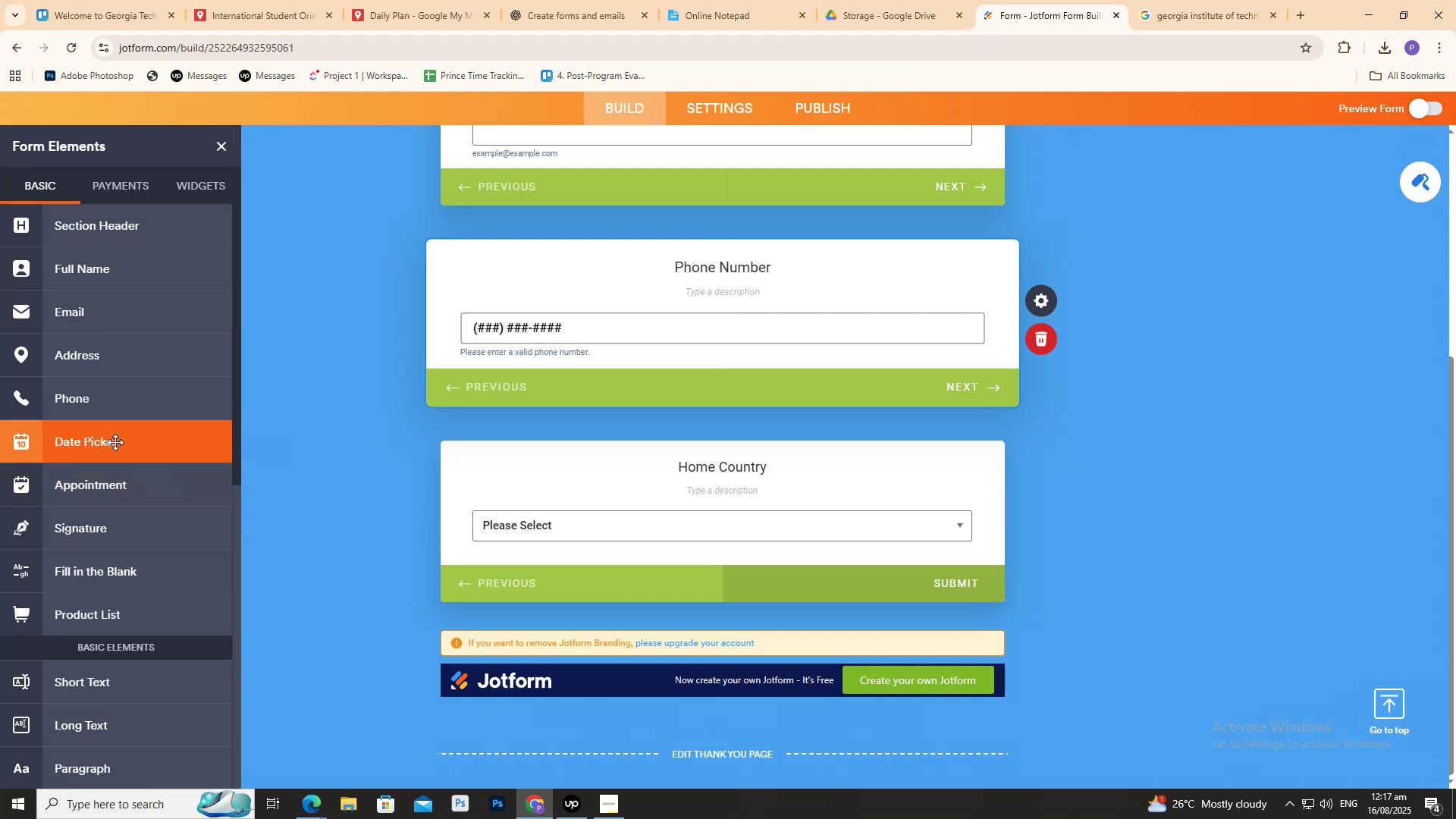 
wait(5.21)
 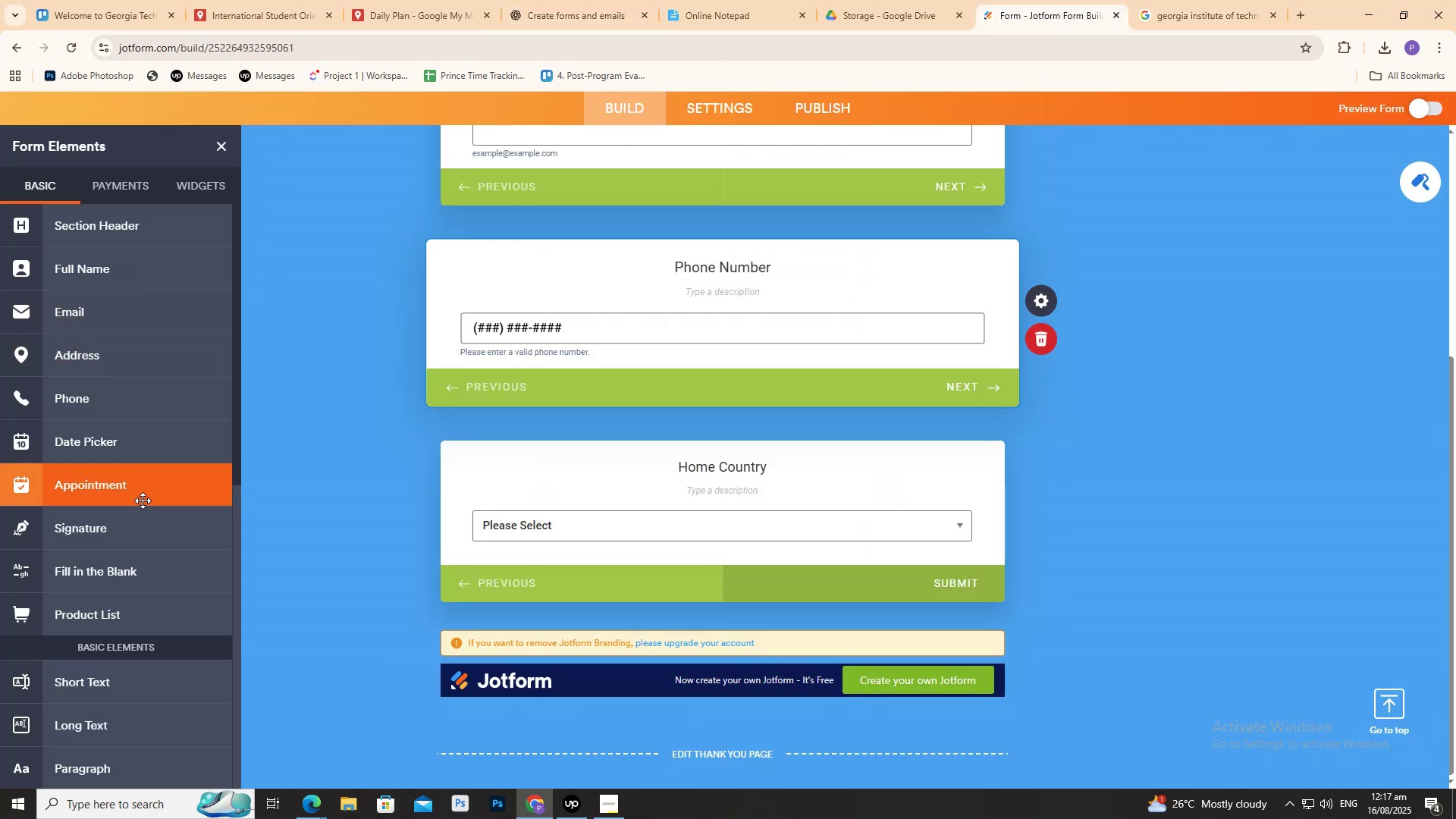 
scroll: coordinate [131, 437], scroll_direction: down, amount: 1.0
 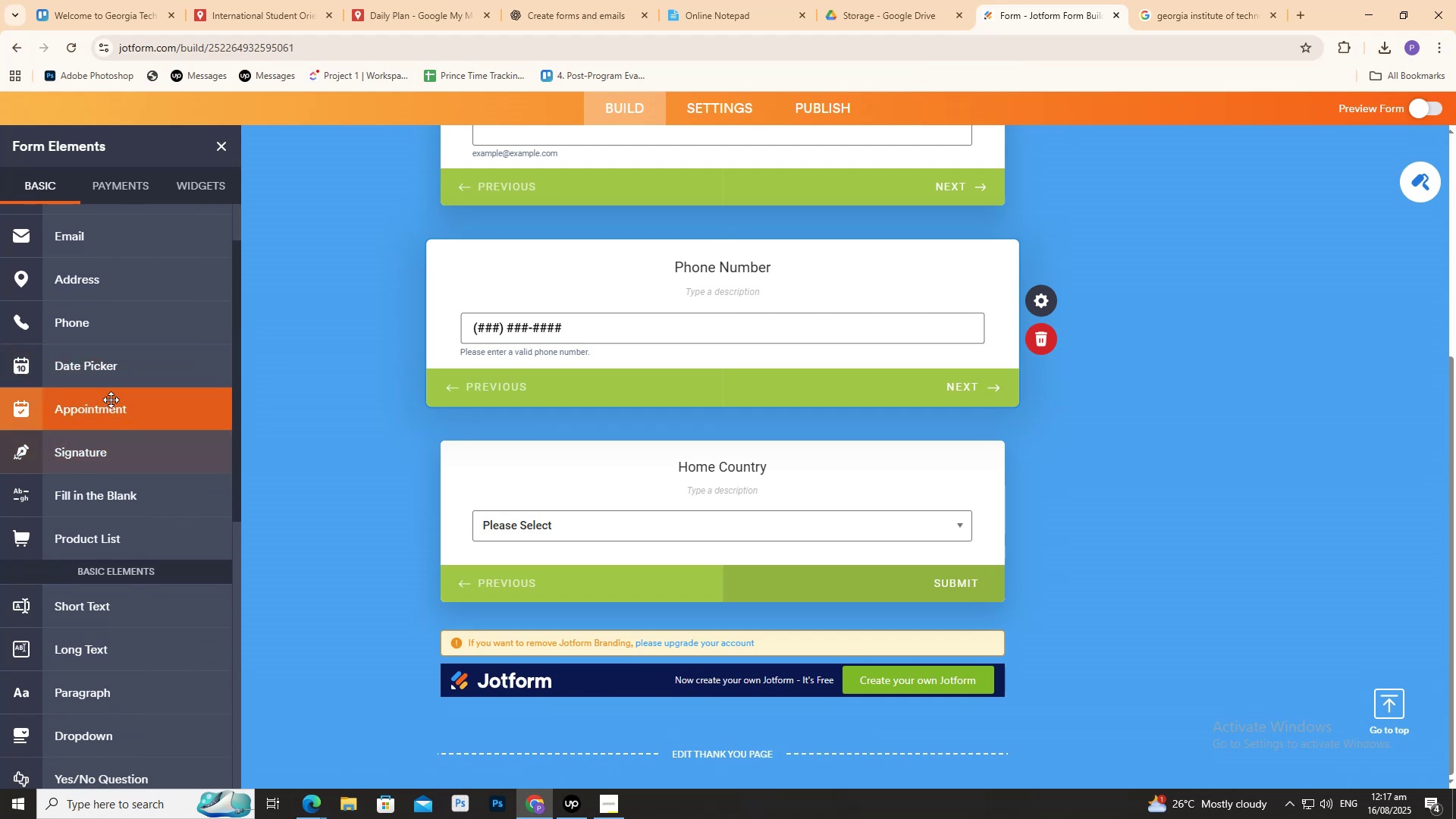 
left_click([101, 371])
 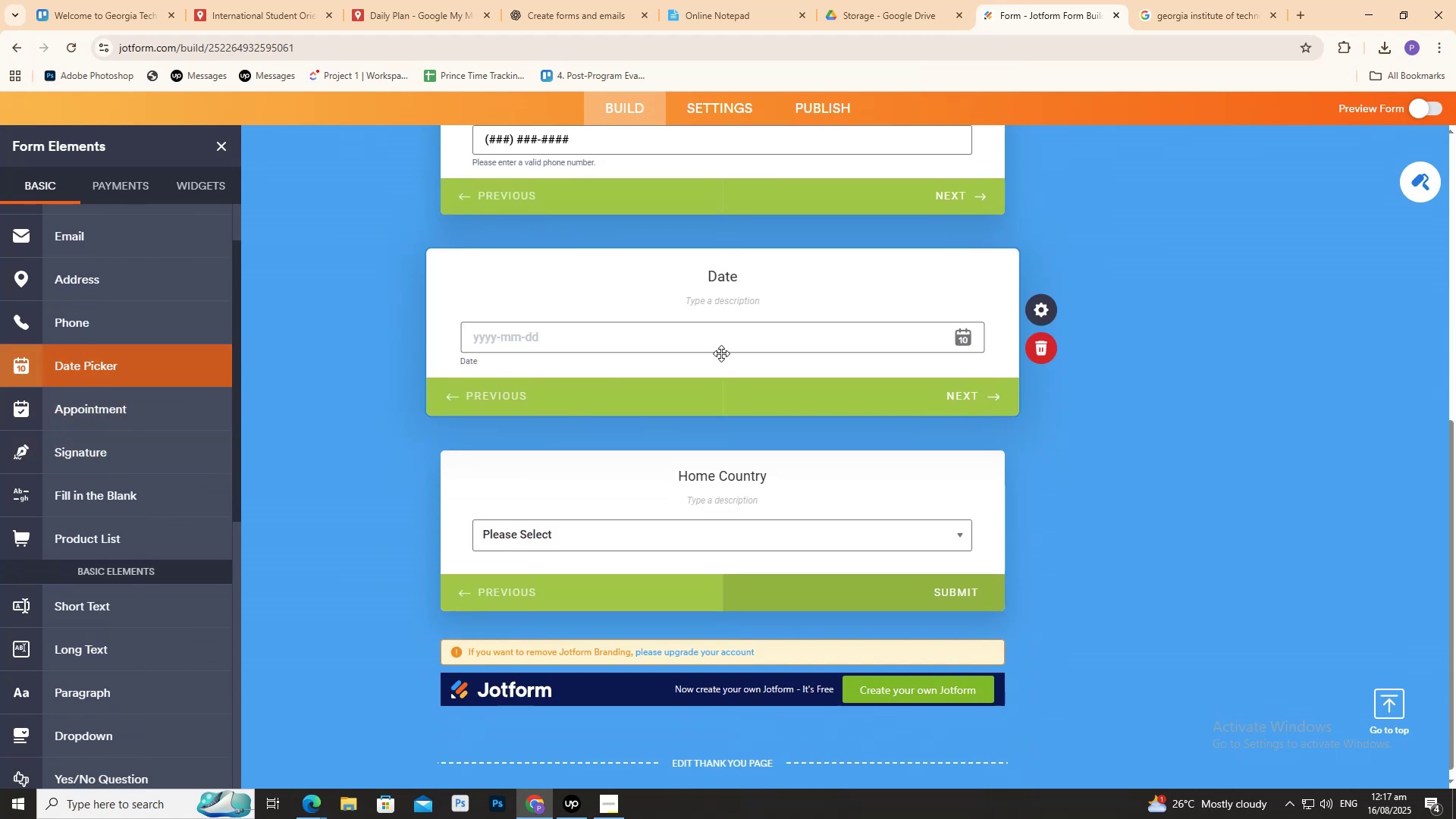 
left_click_drag(start_coordinate=[711, 300], to_coordinate=[695, 421])
 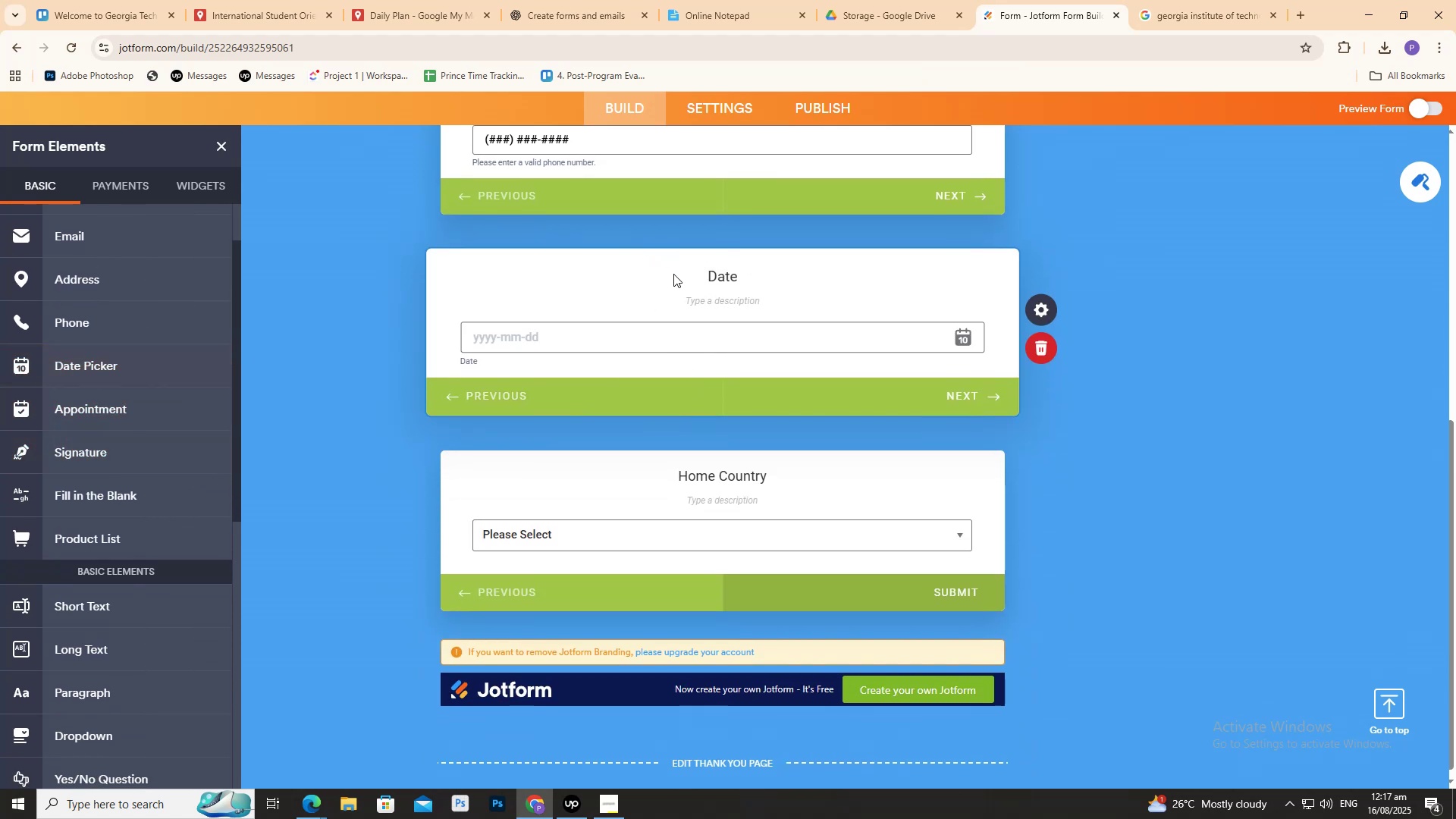 
left_click_drag(start_coordinate=[676, 275], to_coordinate=[686, 595])
 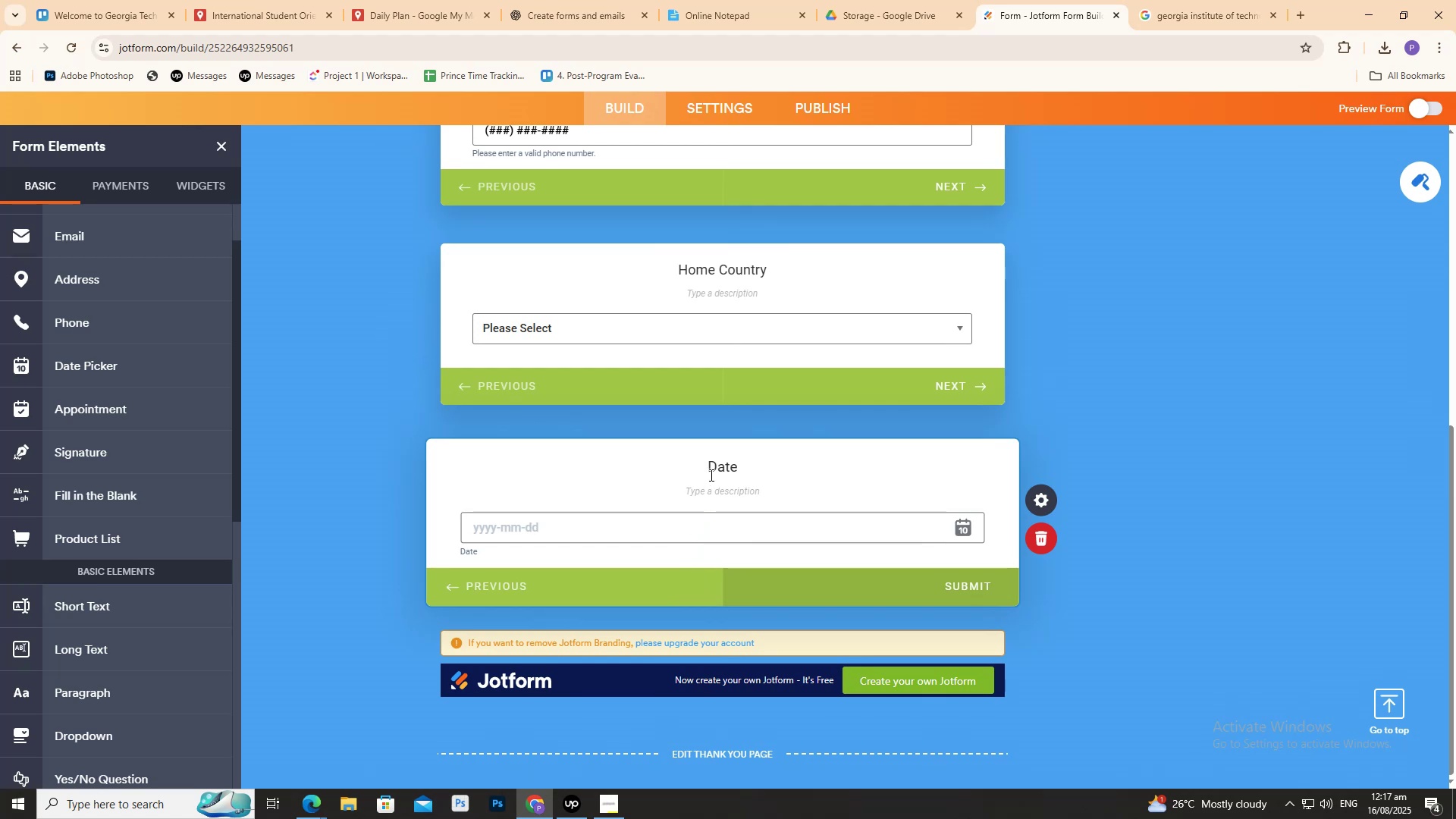 
left_click([699, 535])
 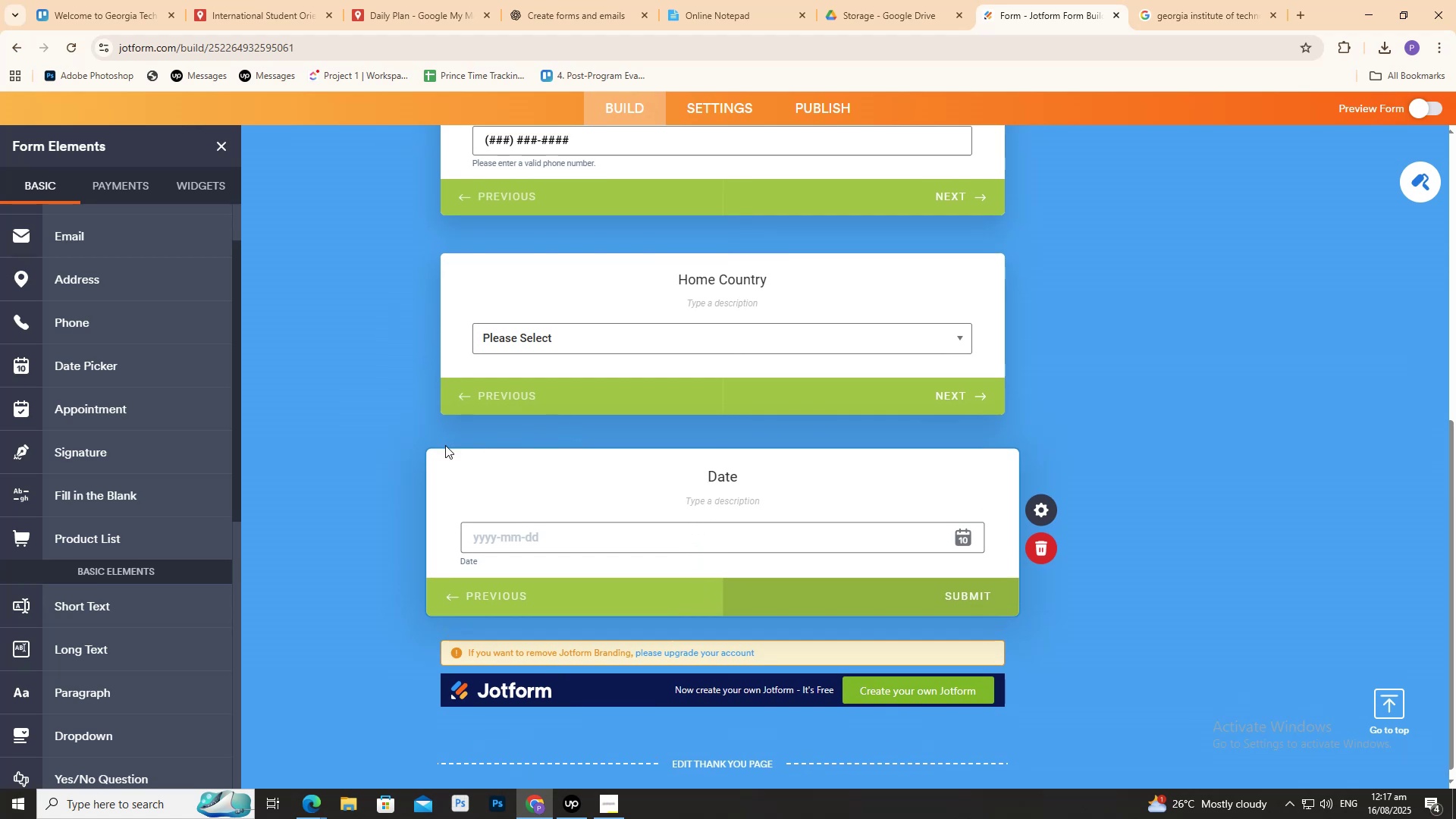 
left_click([440, 443])
 